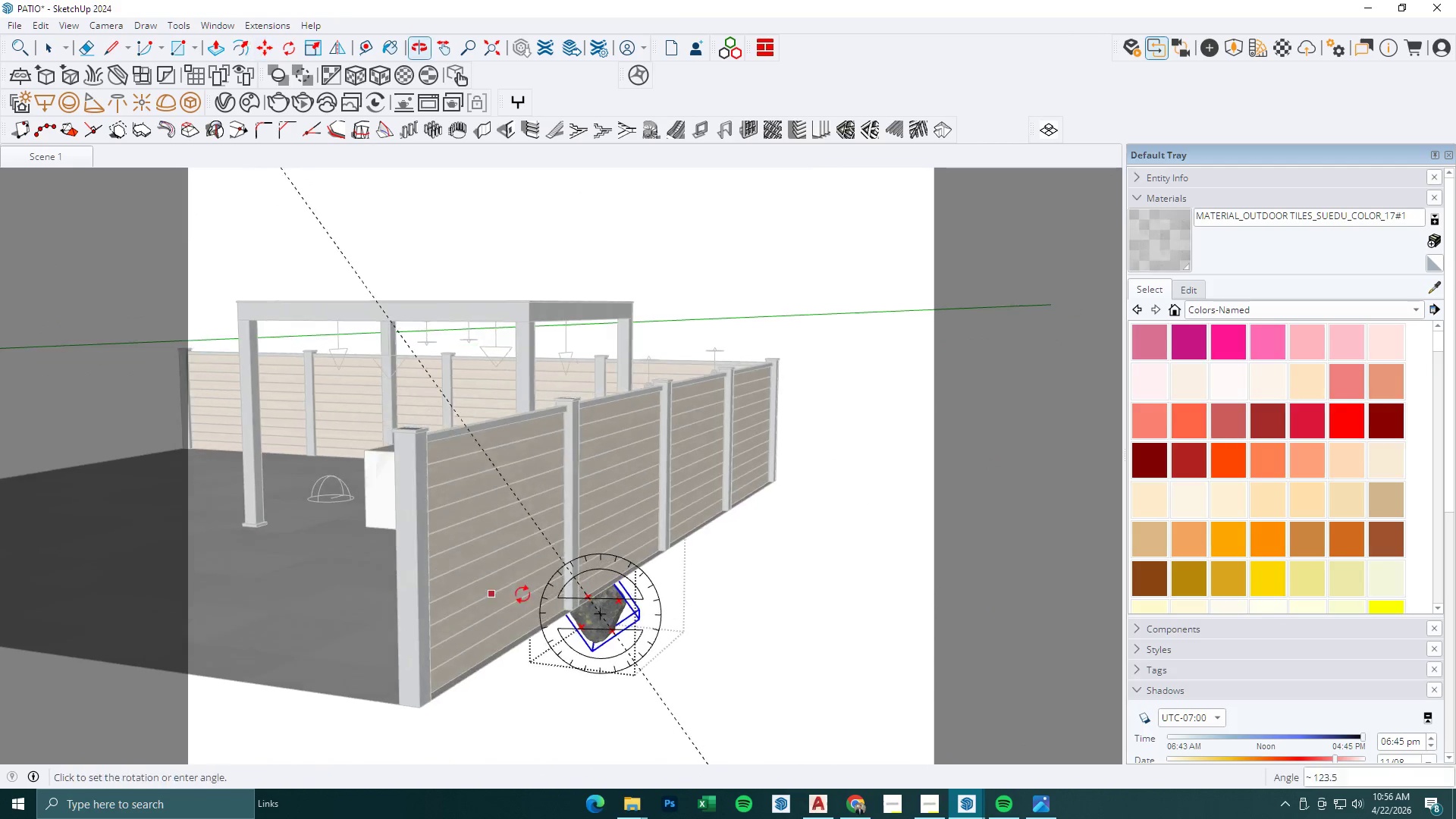 
key(Escape)
 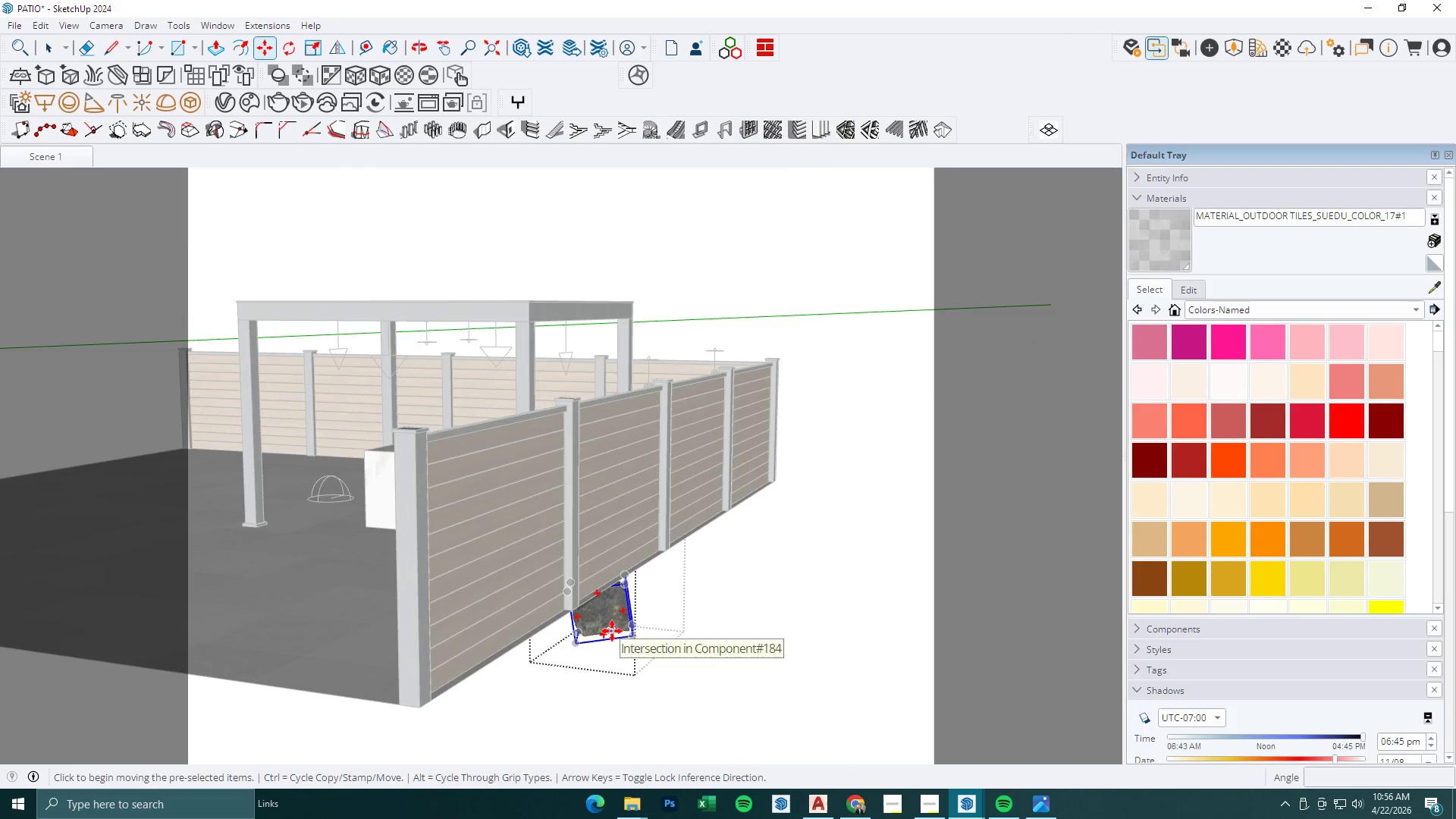 
left_click([612, 632])
 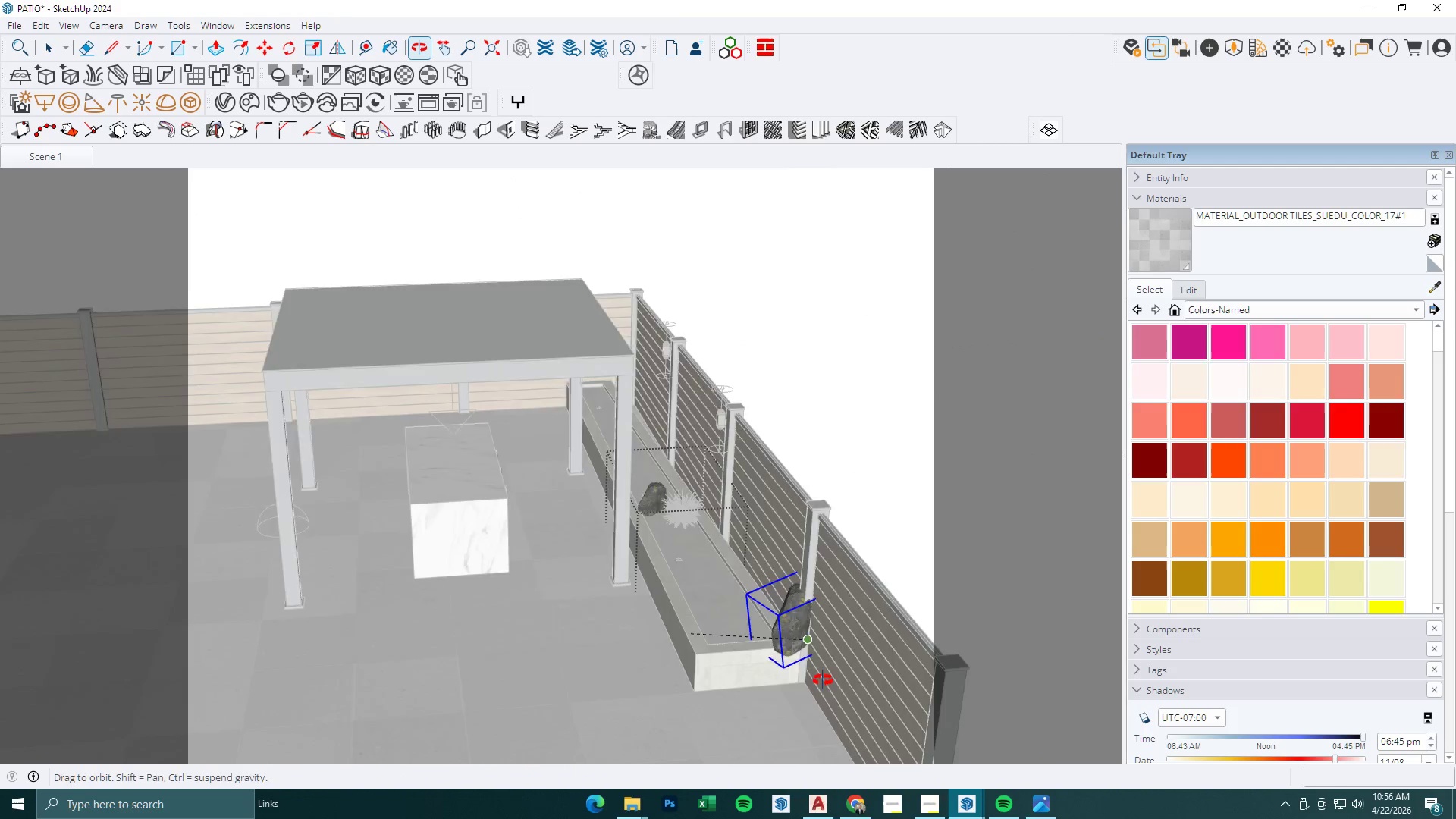 
scroll: coordinate [742, 604], scroll_direction: up, amount: 1.0
 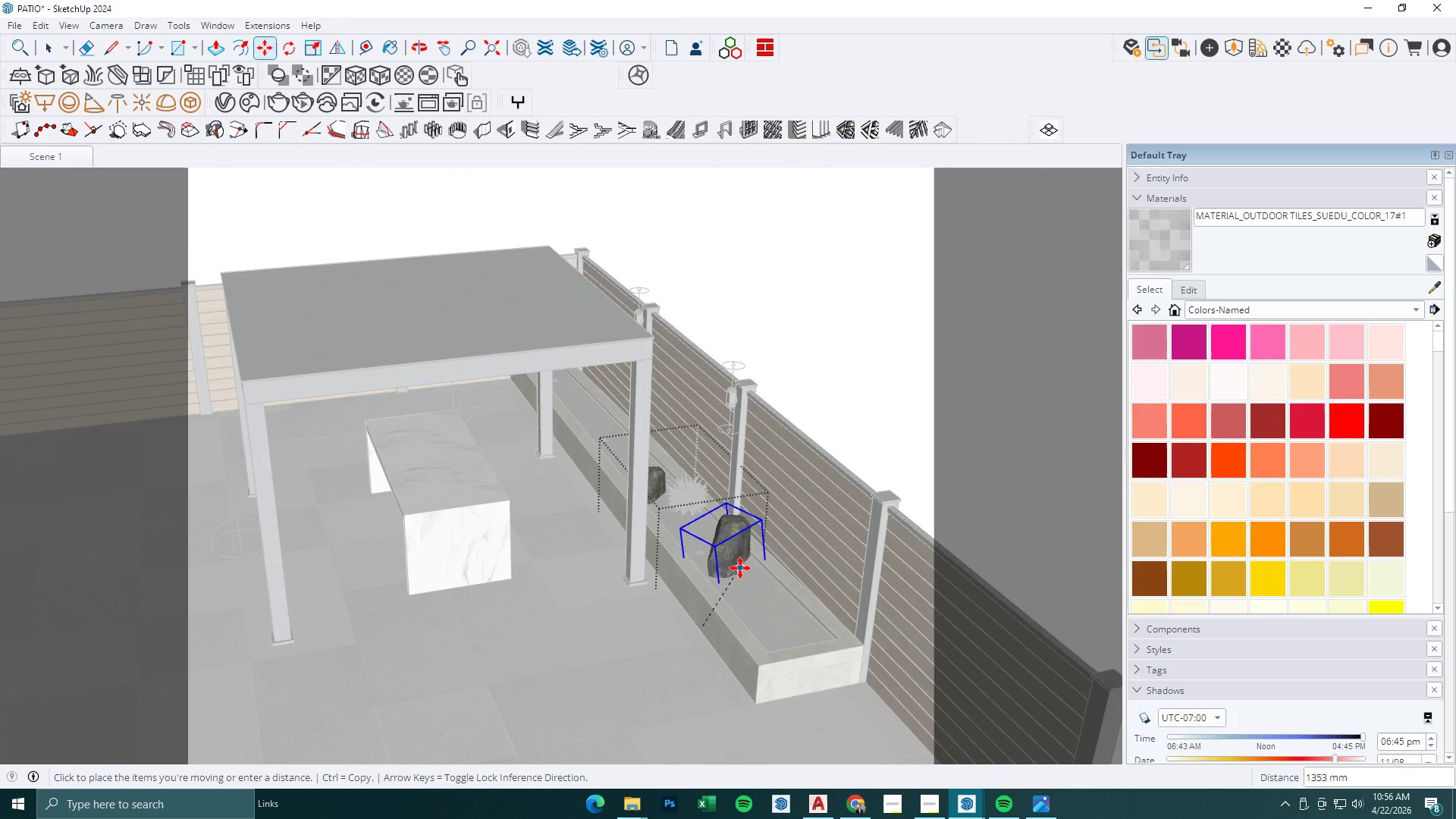 
left_click([740, 568])
 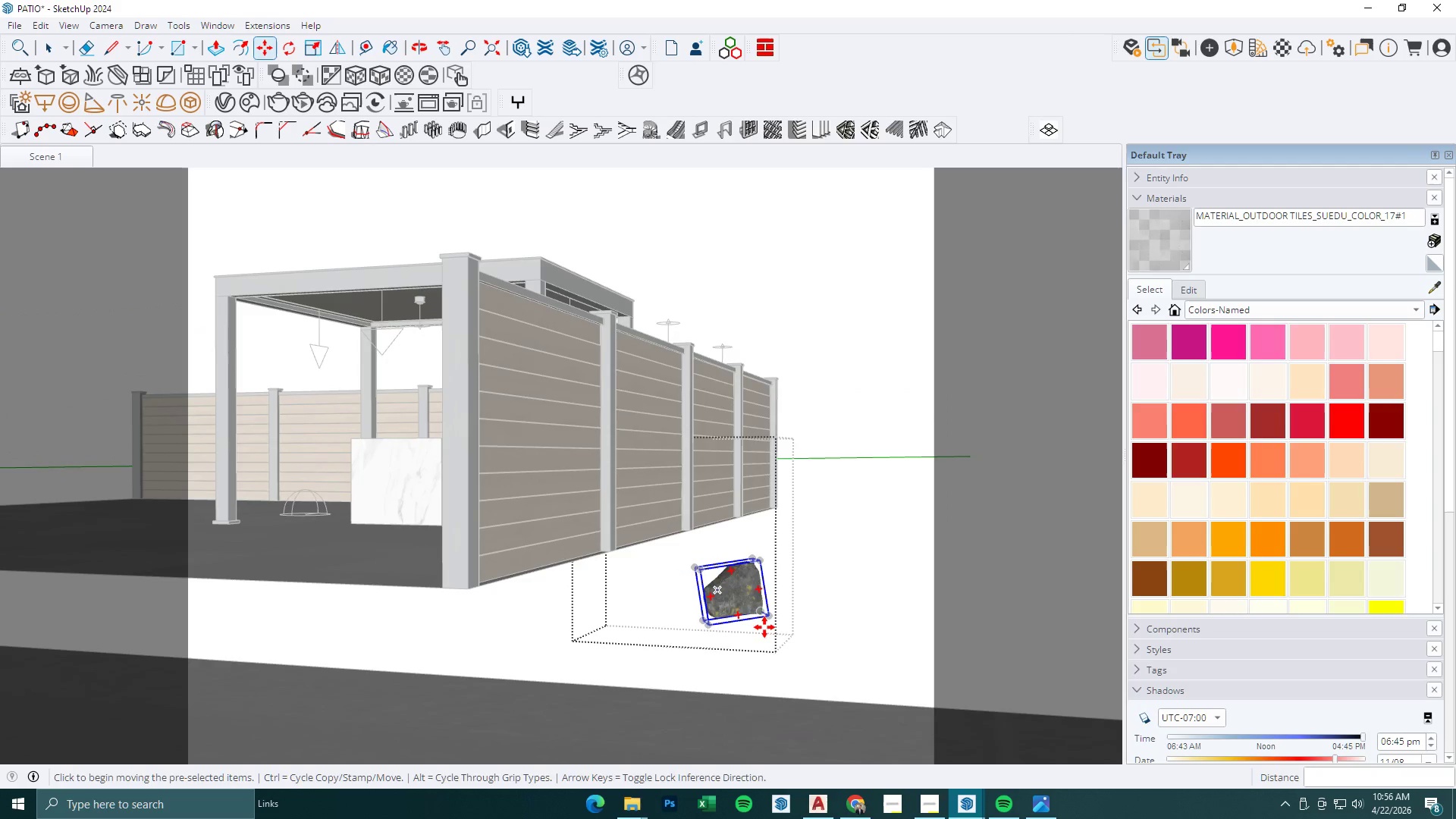 
left_click([753, 617])
 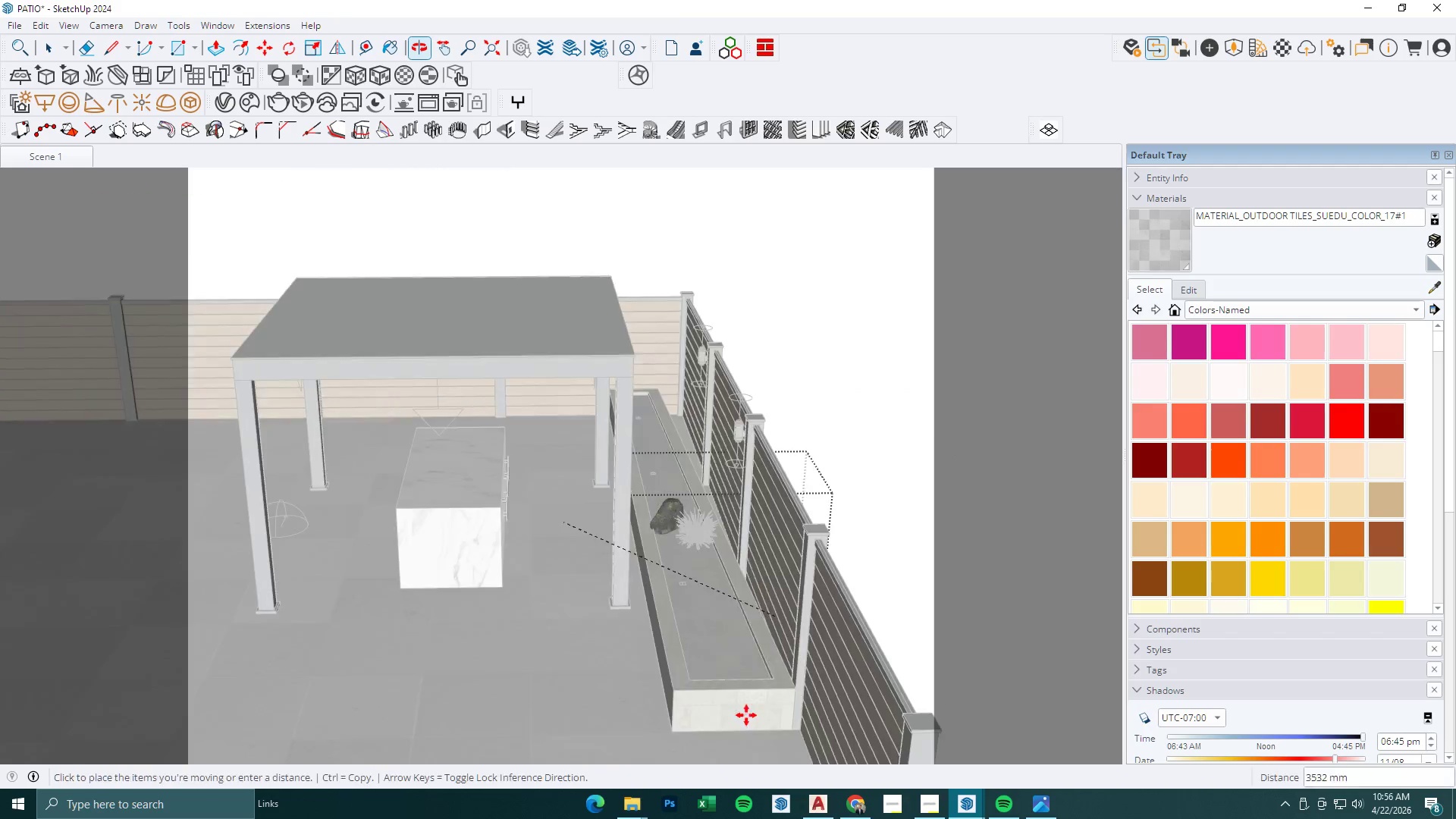 
scroll: coordinate [704, 590], scroll_direction: up, amount: 1.0
 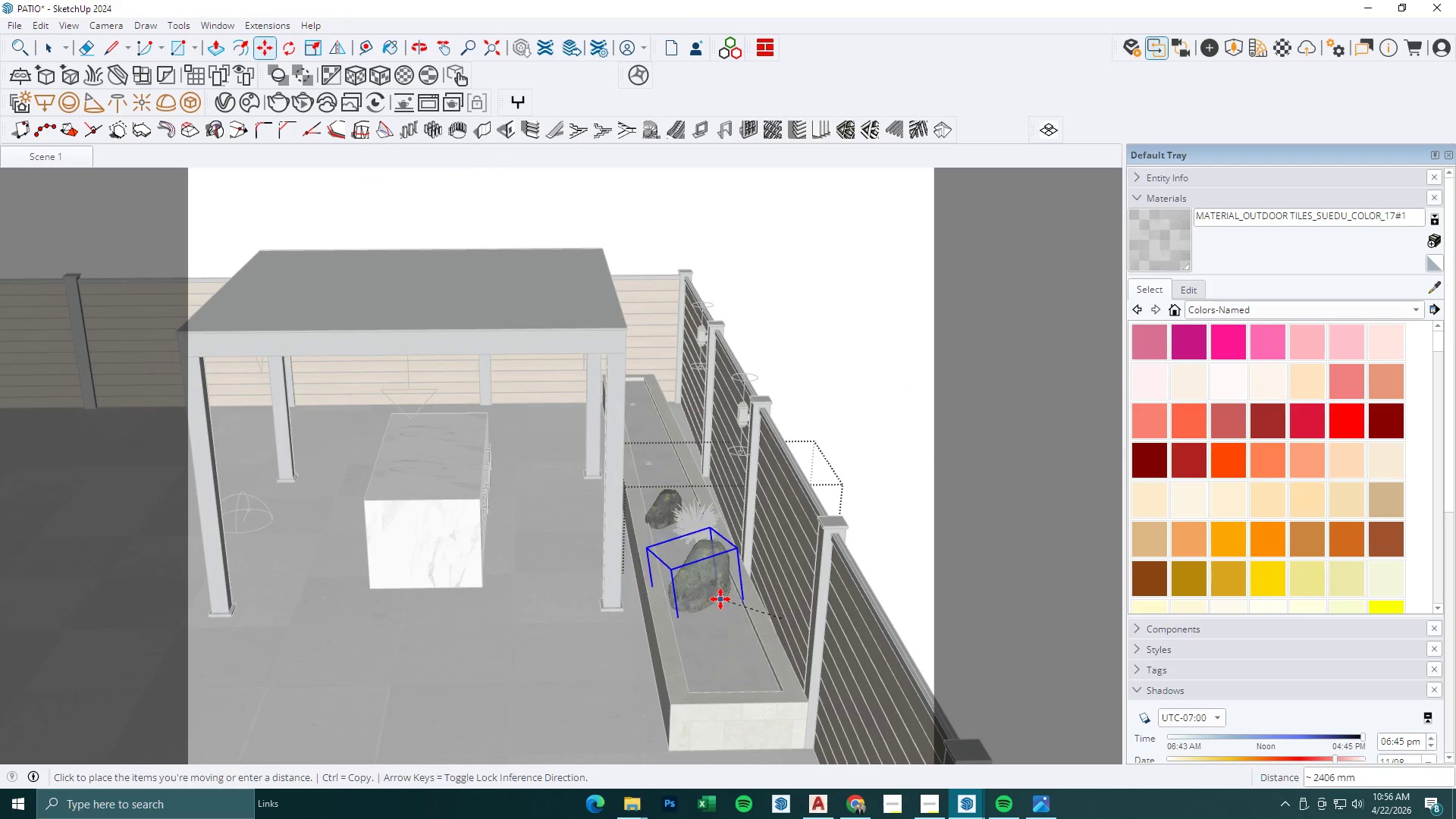 
left_click([720, 599])
 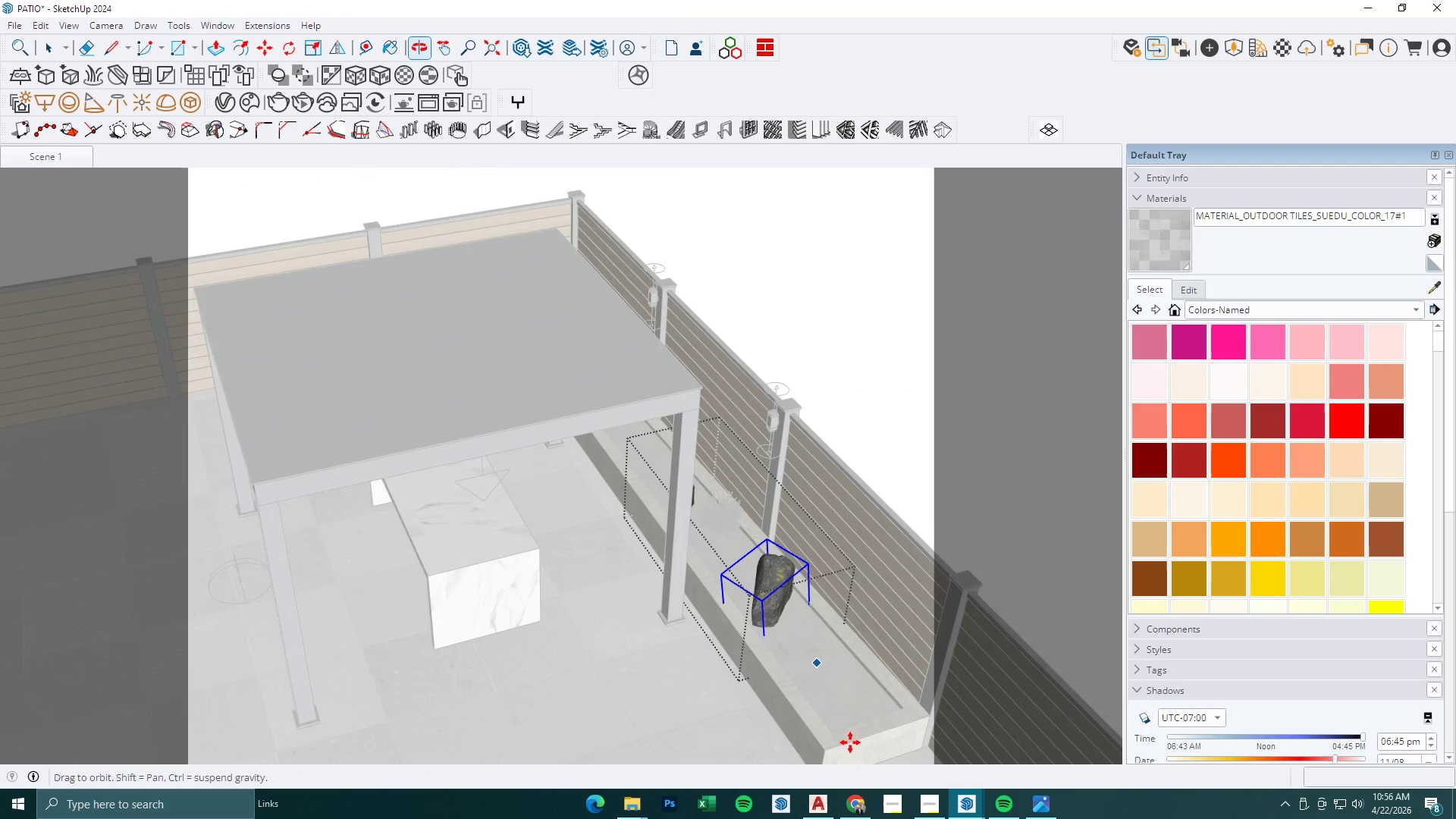 
key(Space)
 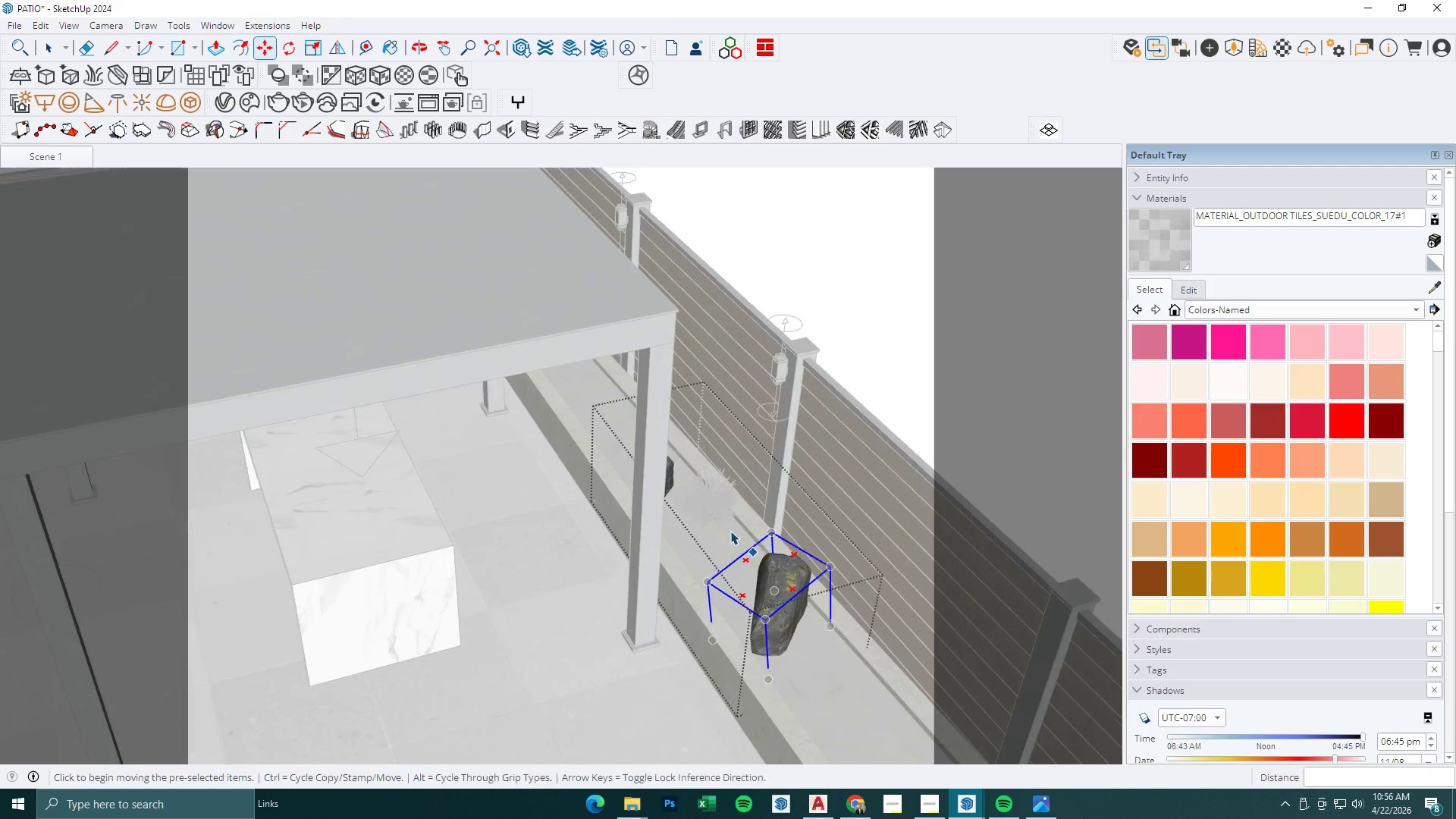 
key(Escape)
 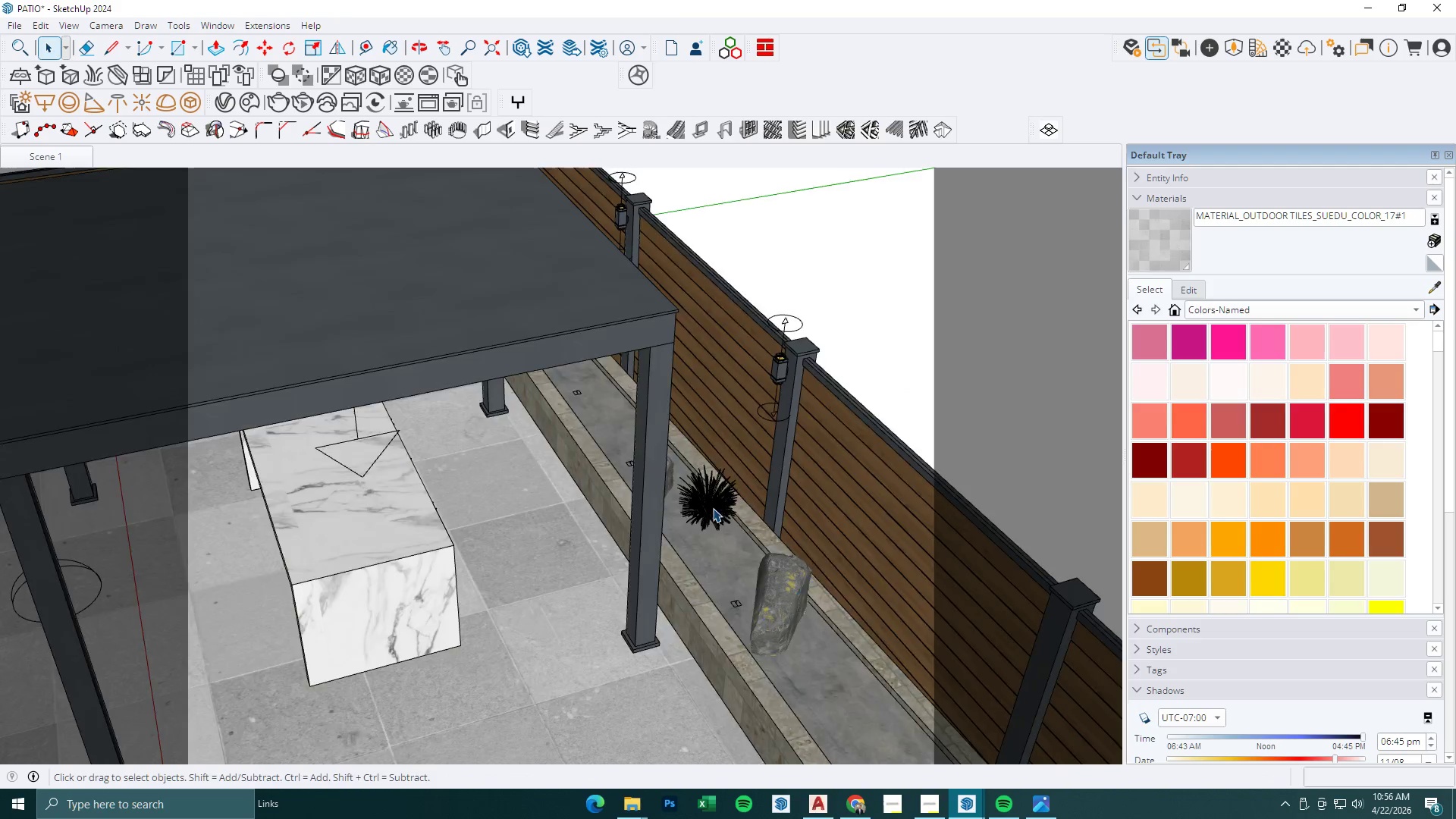 
left_click([712, 506])
 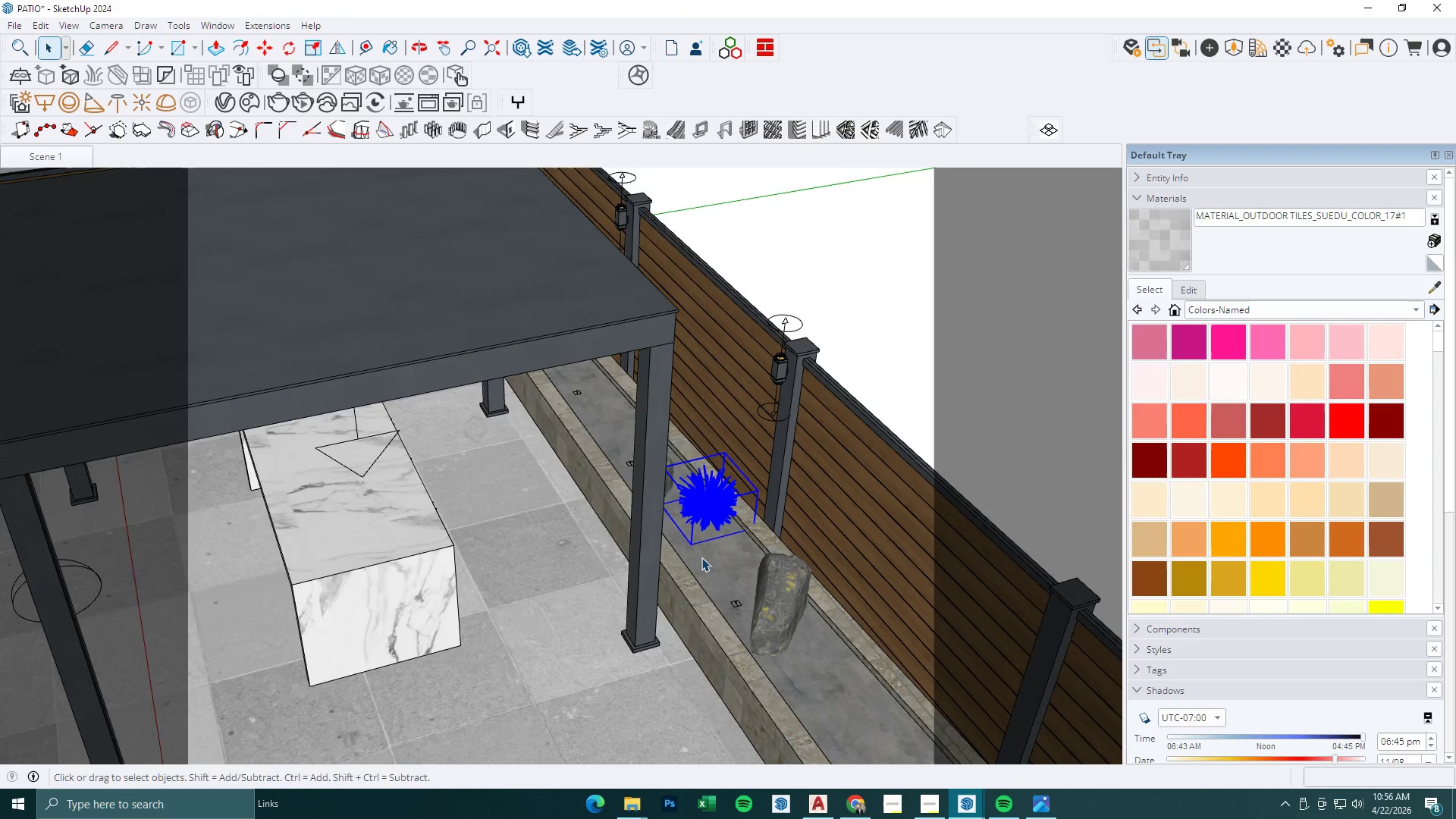 
scroll: coordinate [636, 455], scroll_direction: up, amount: 8.0
 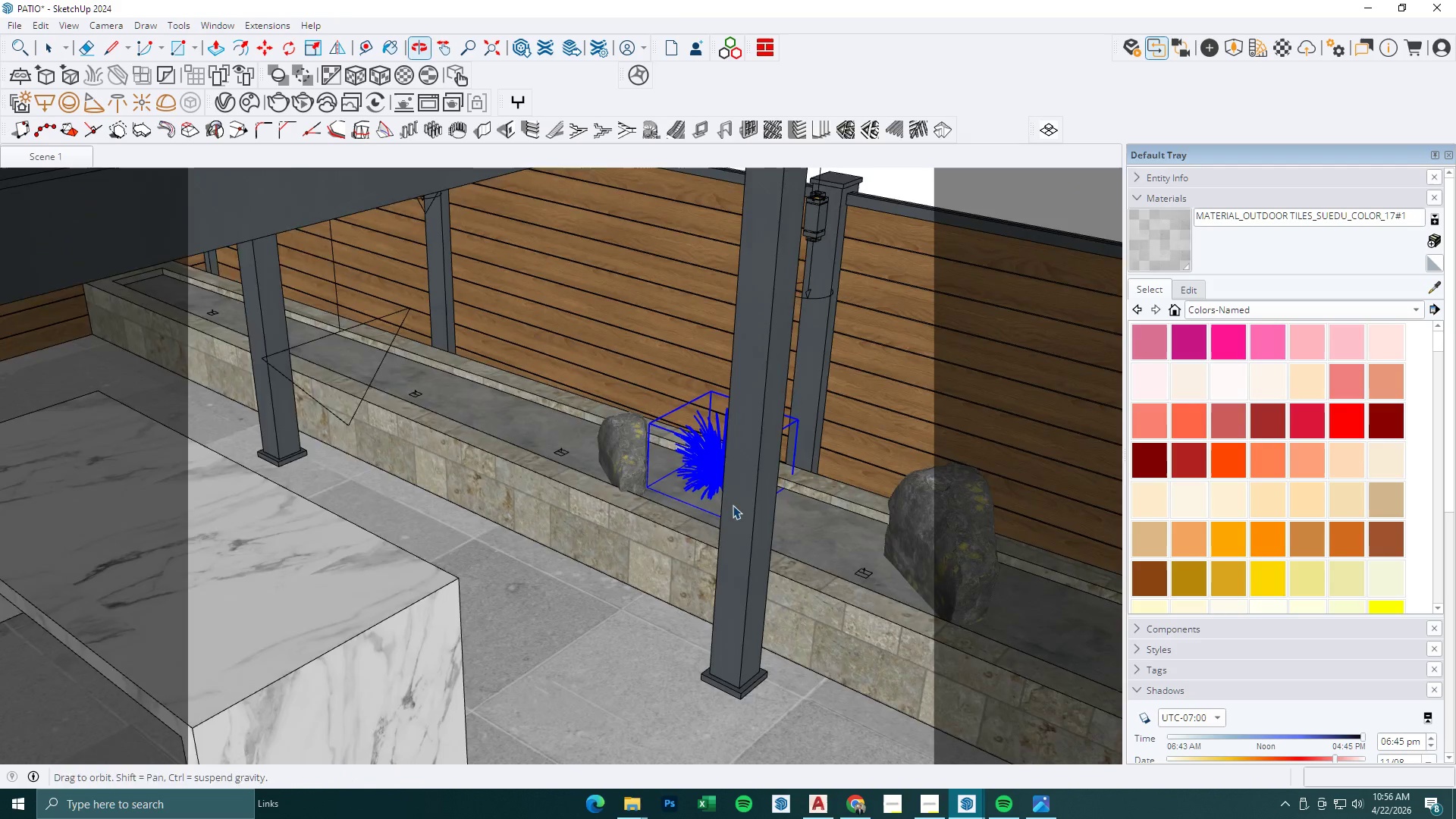 
key(M)
 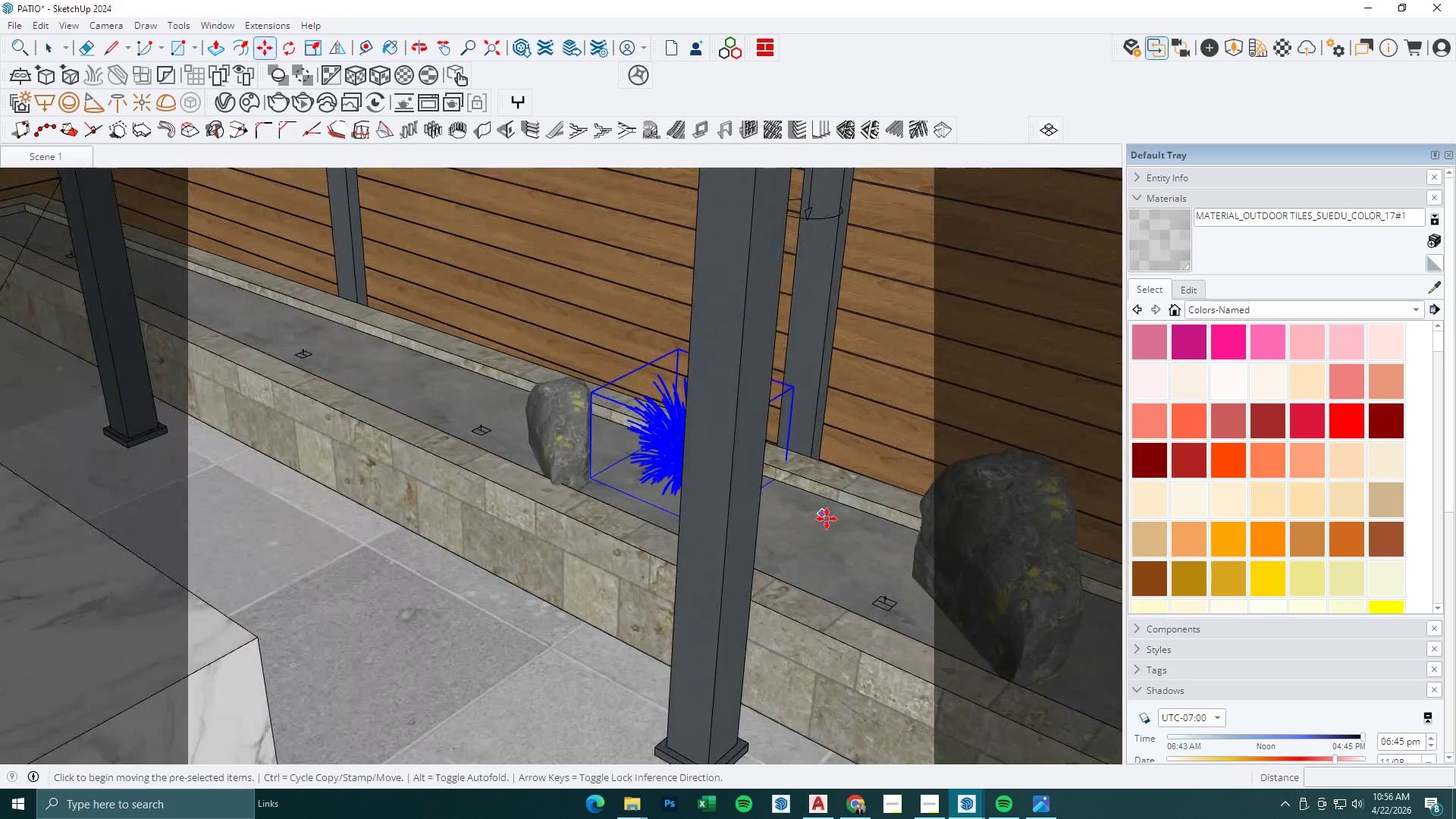 
left_click([833, 520])
 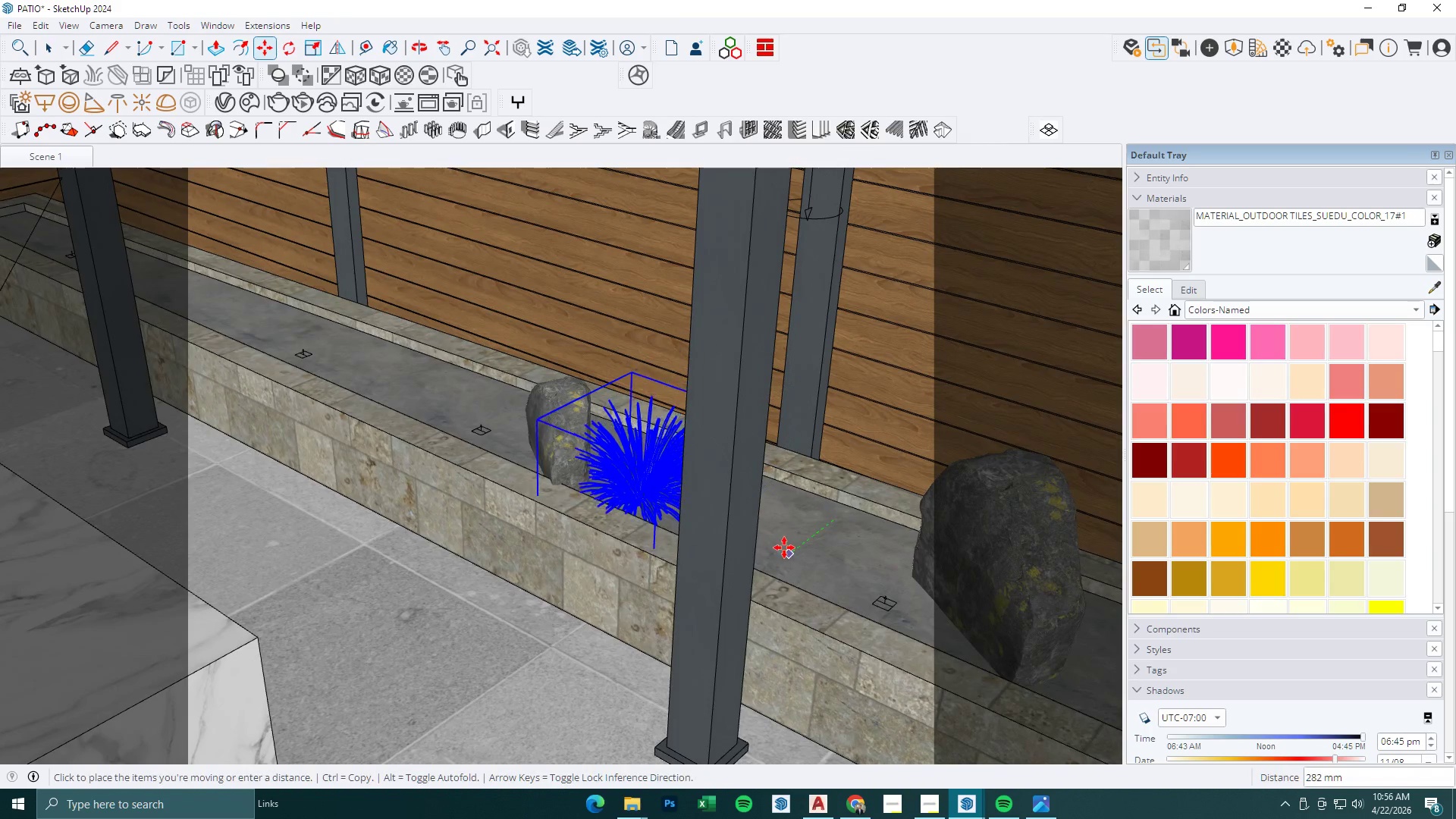 
scroll: coordinate [816, 512], scroll_direction: up, amount: 3.0
 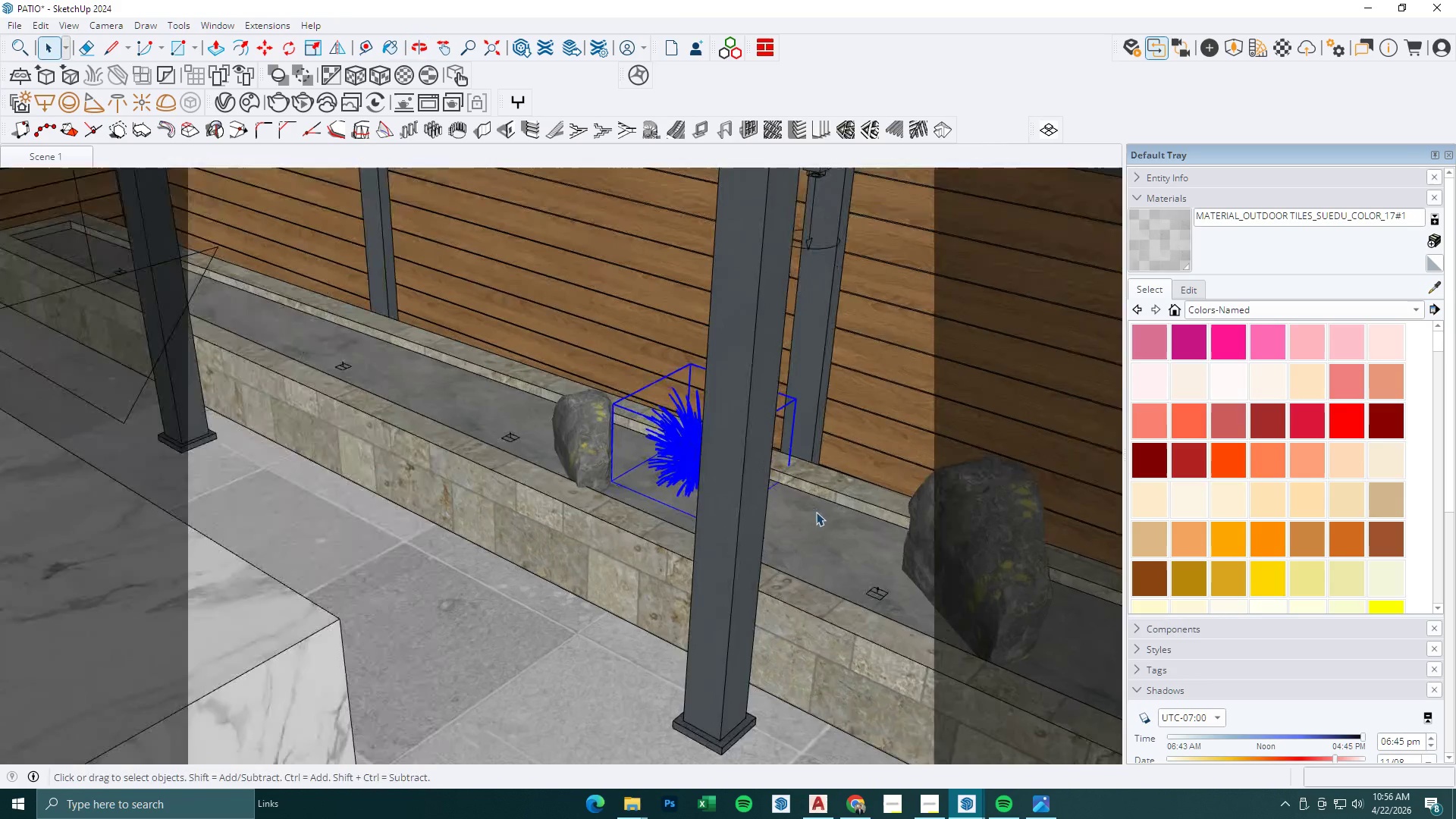 
left_click([784, 548])
 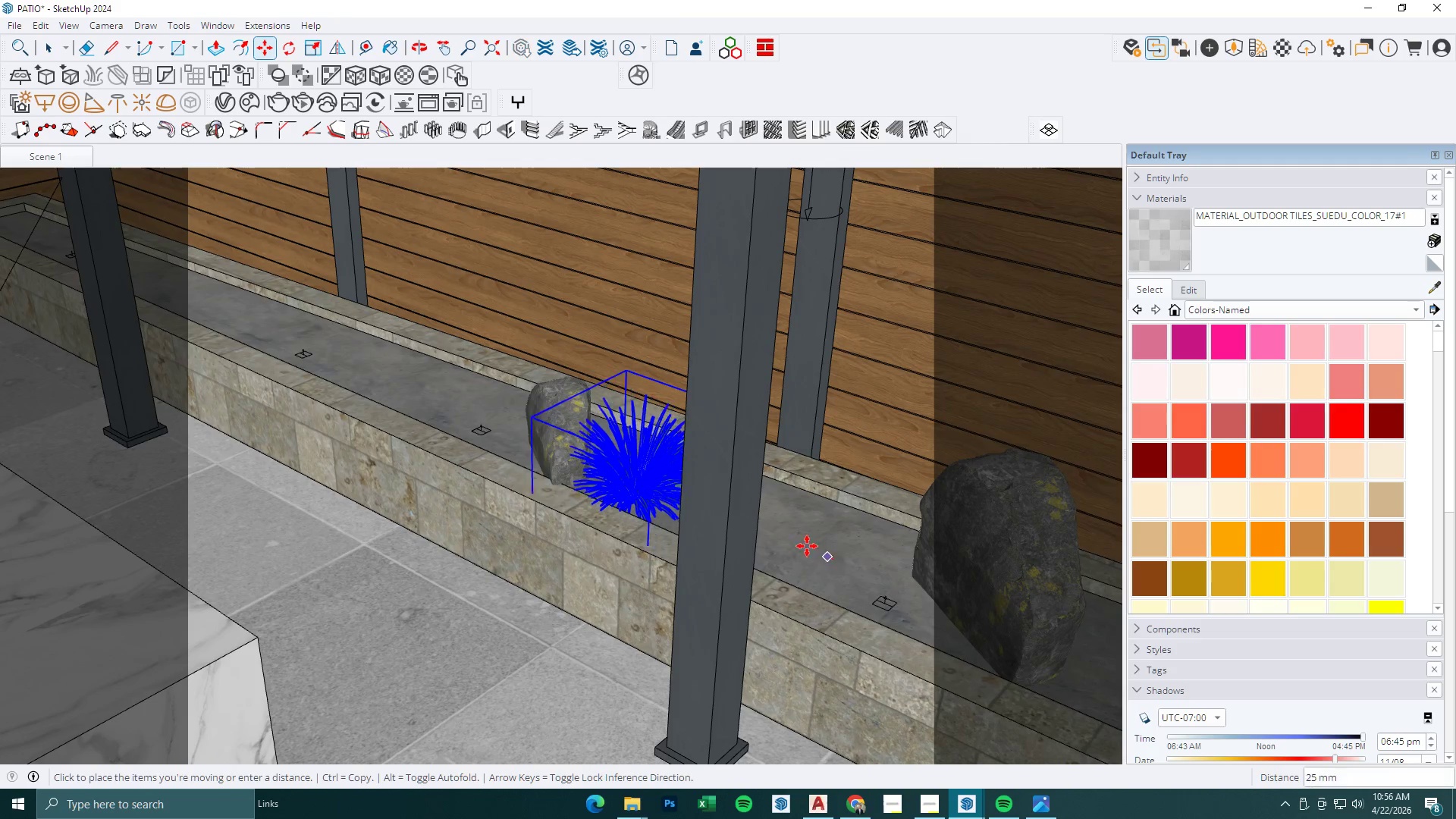 
triple_click([801, 545])
 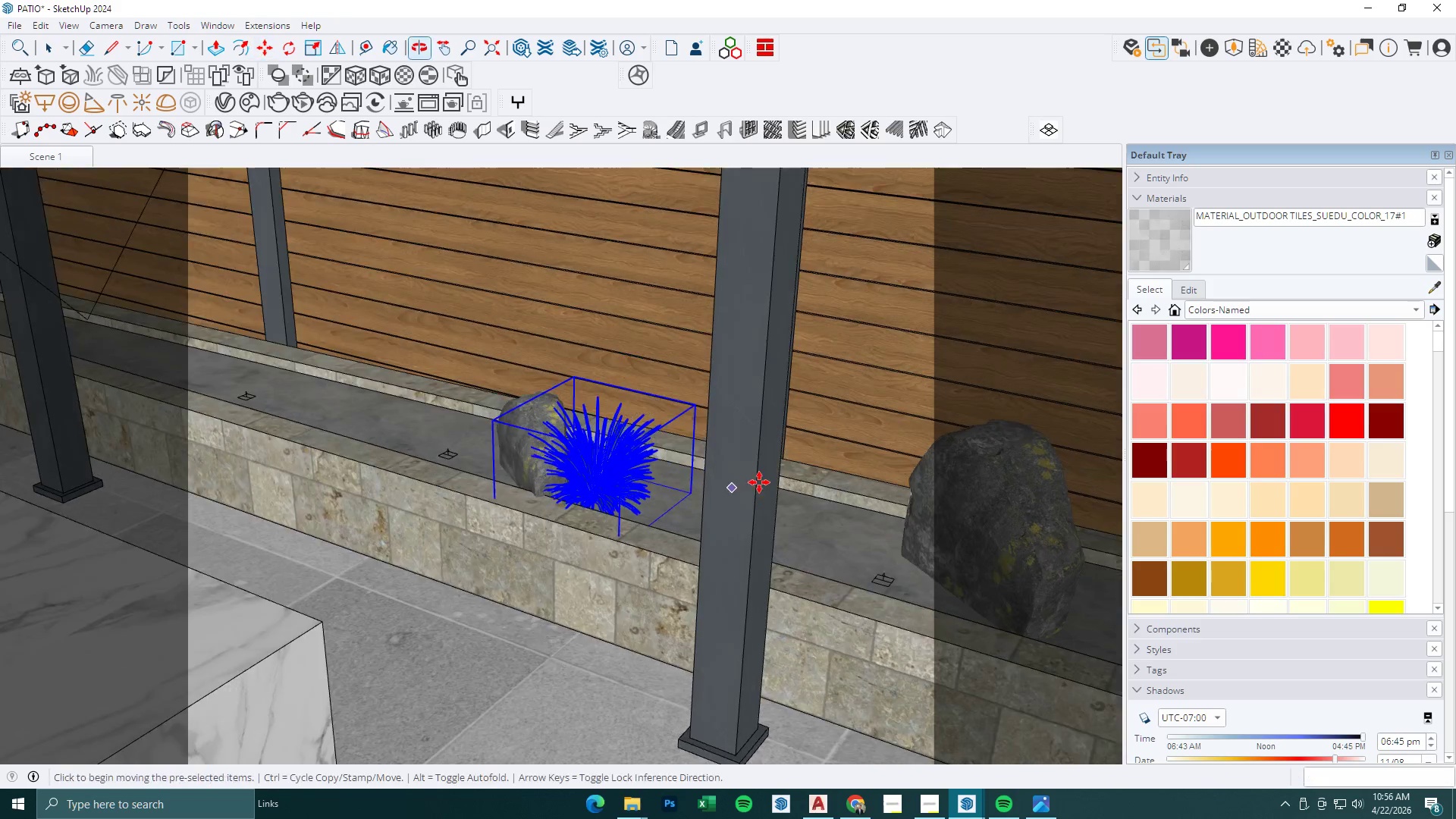 
key(S)
 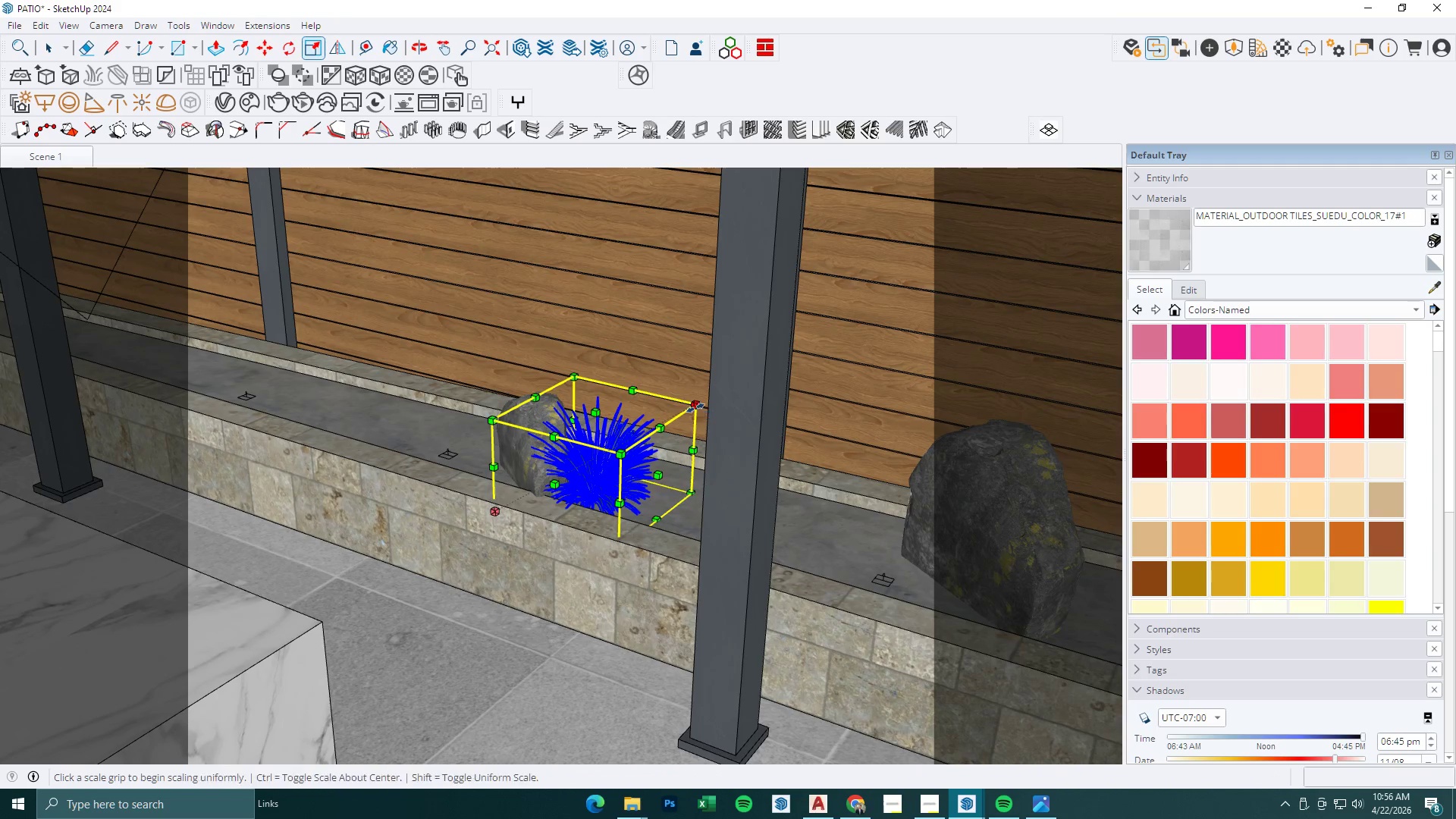 
left_click([697, 406])
 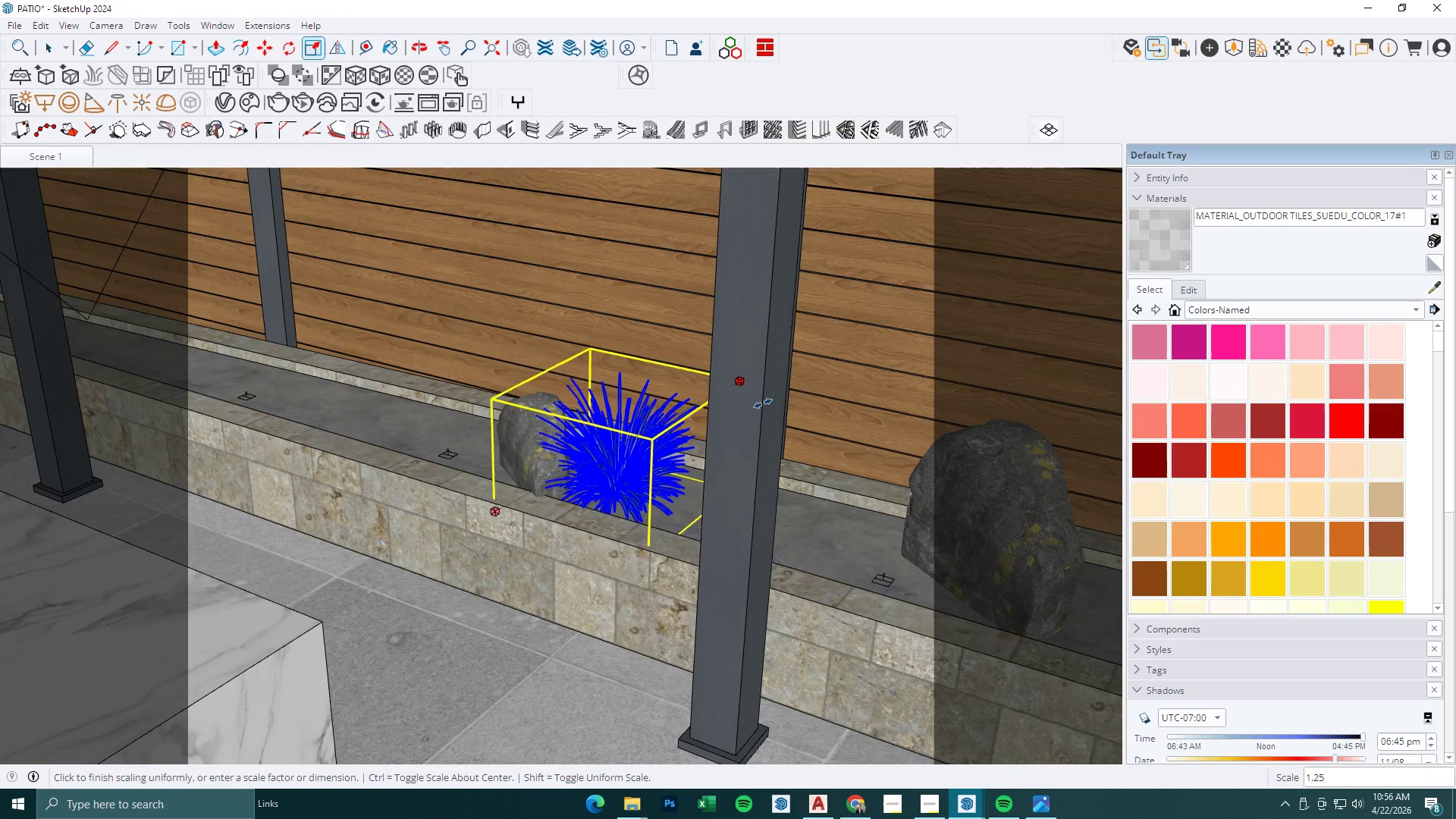 
left_click([764, 403])
 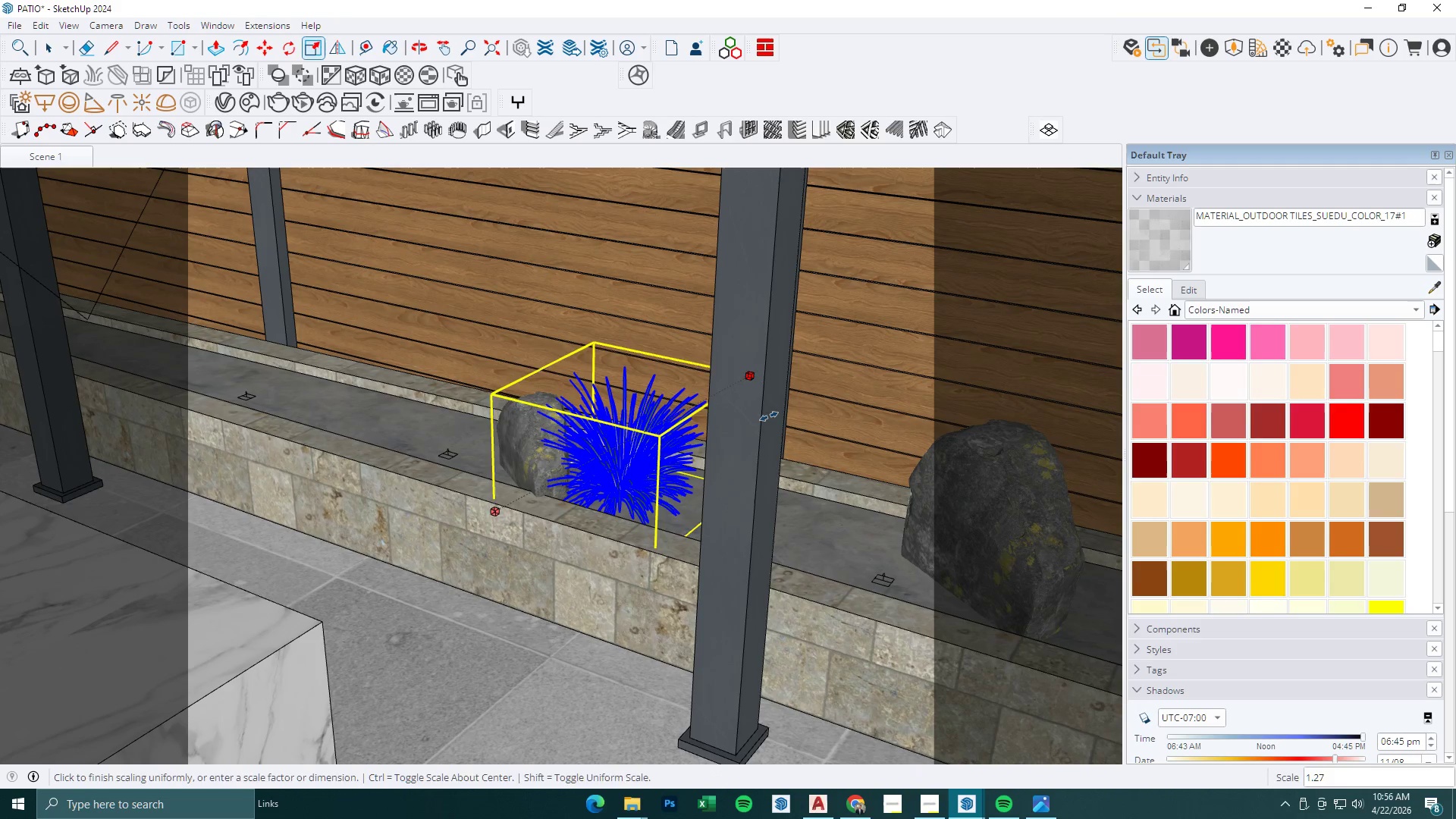 
key(Space)
 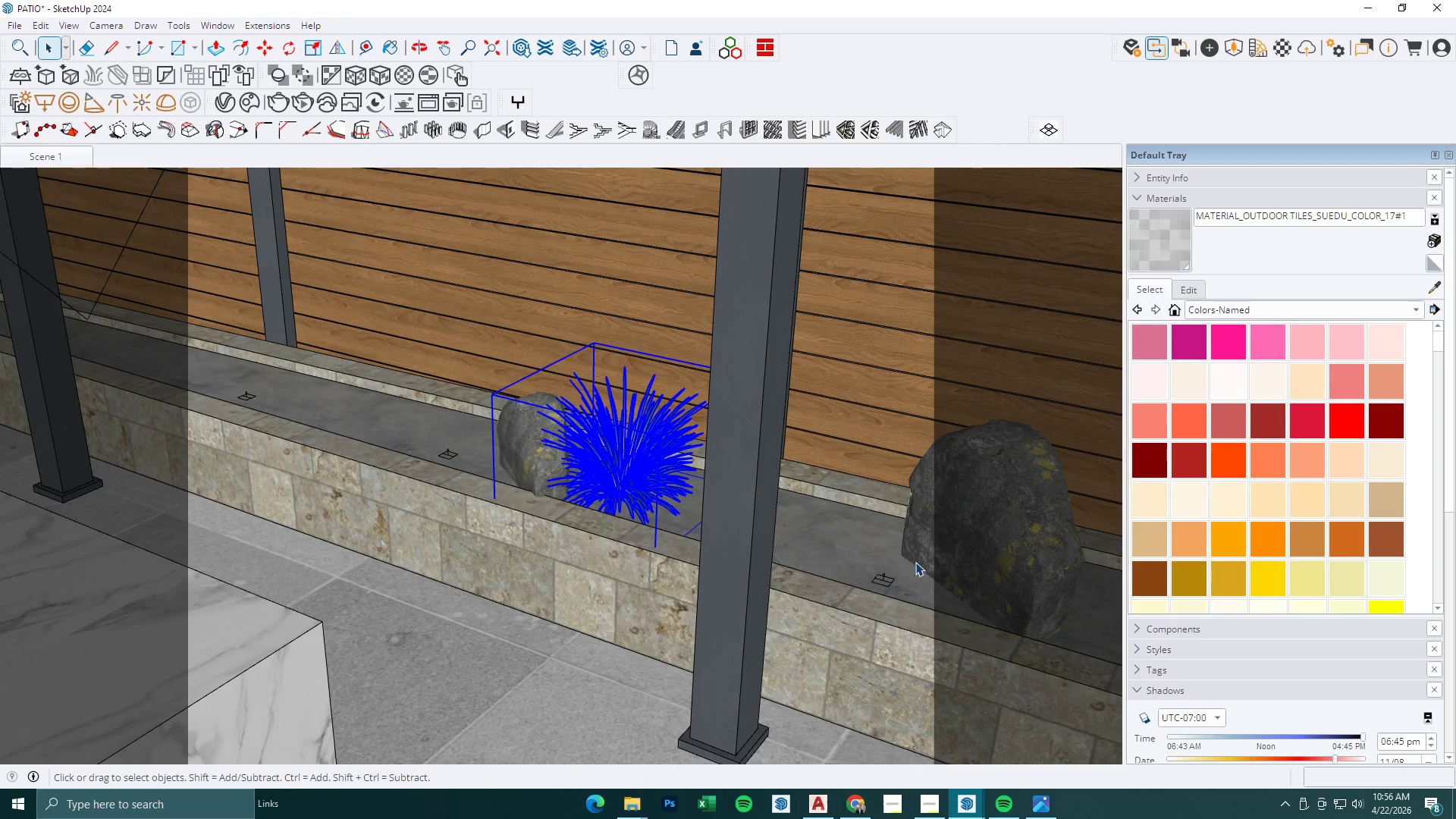 
key(M)
 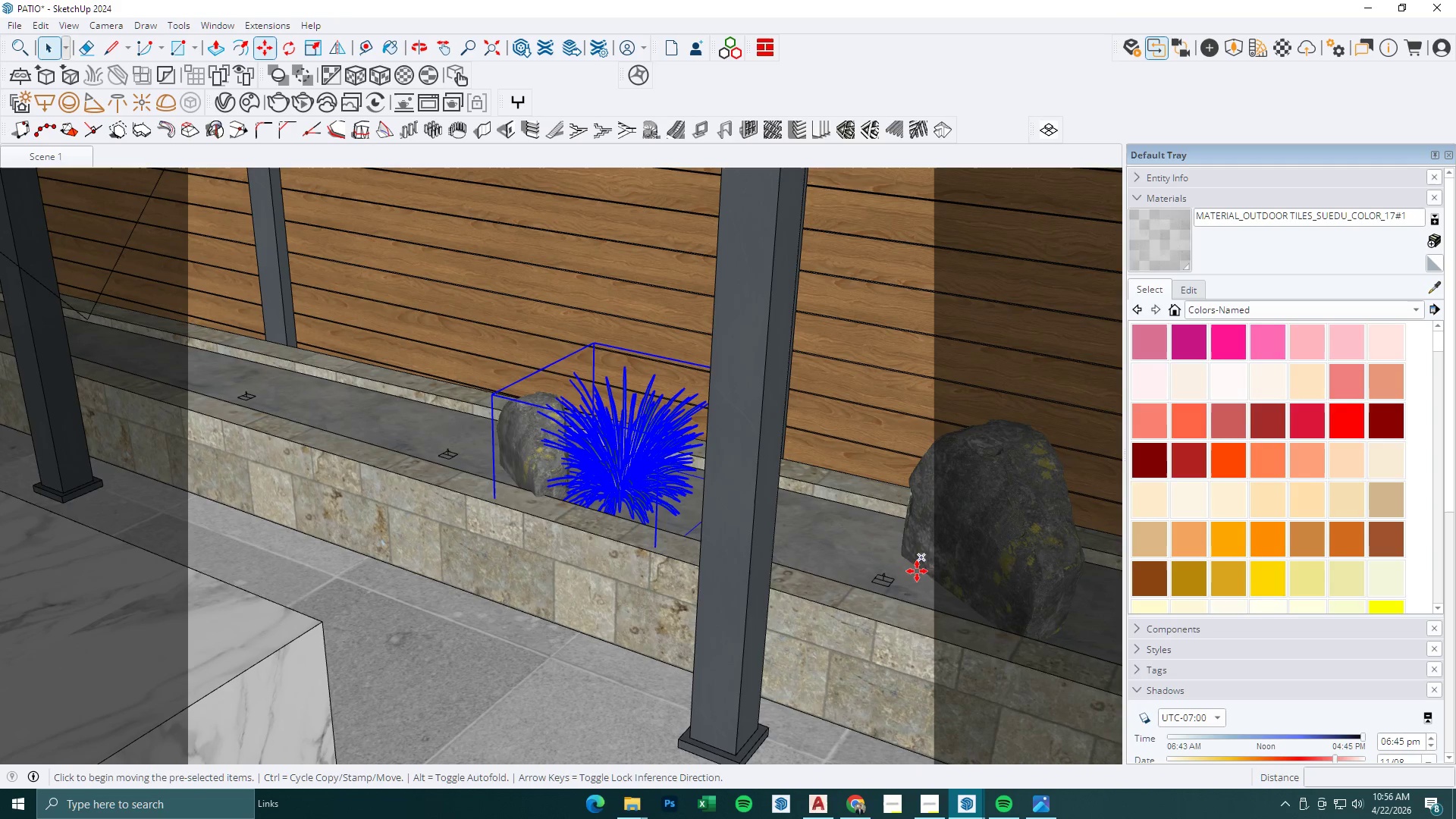 
left_click_drag(start_coordinate=[915, 576], to_coordinate=[895, 568])
 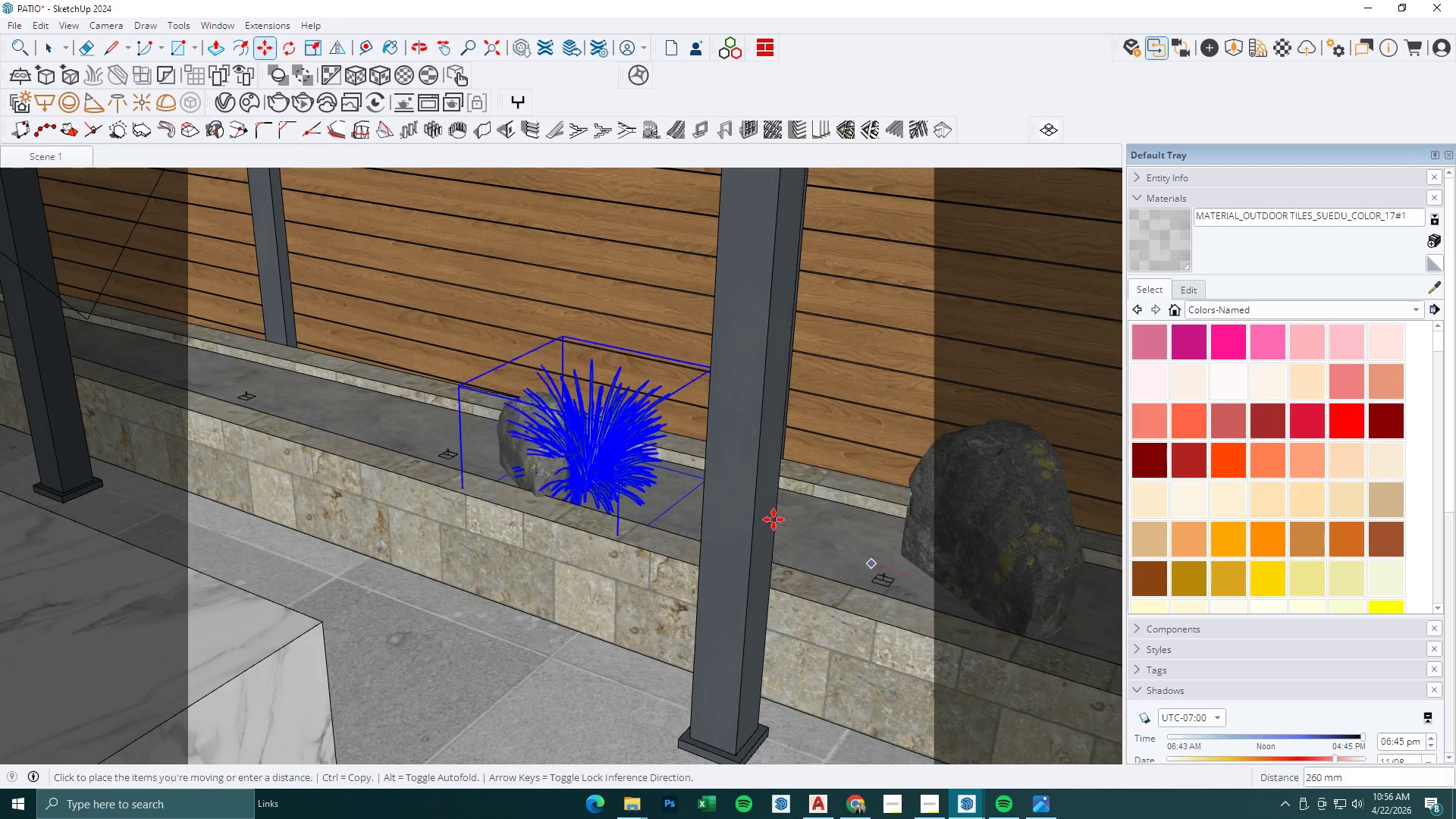 
key(Control+ControlLeft)
 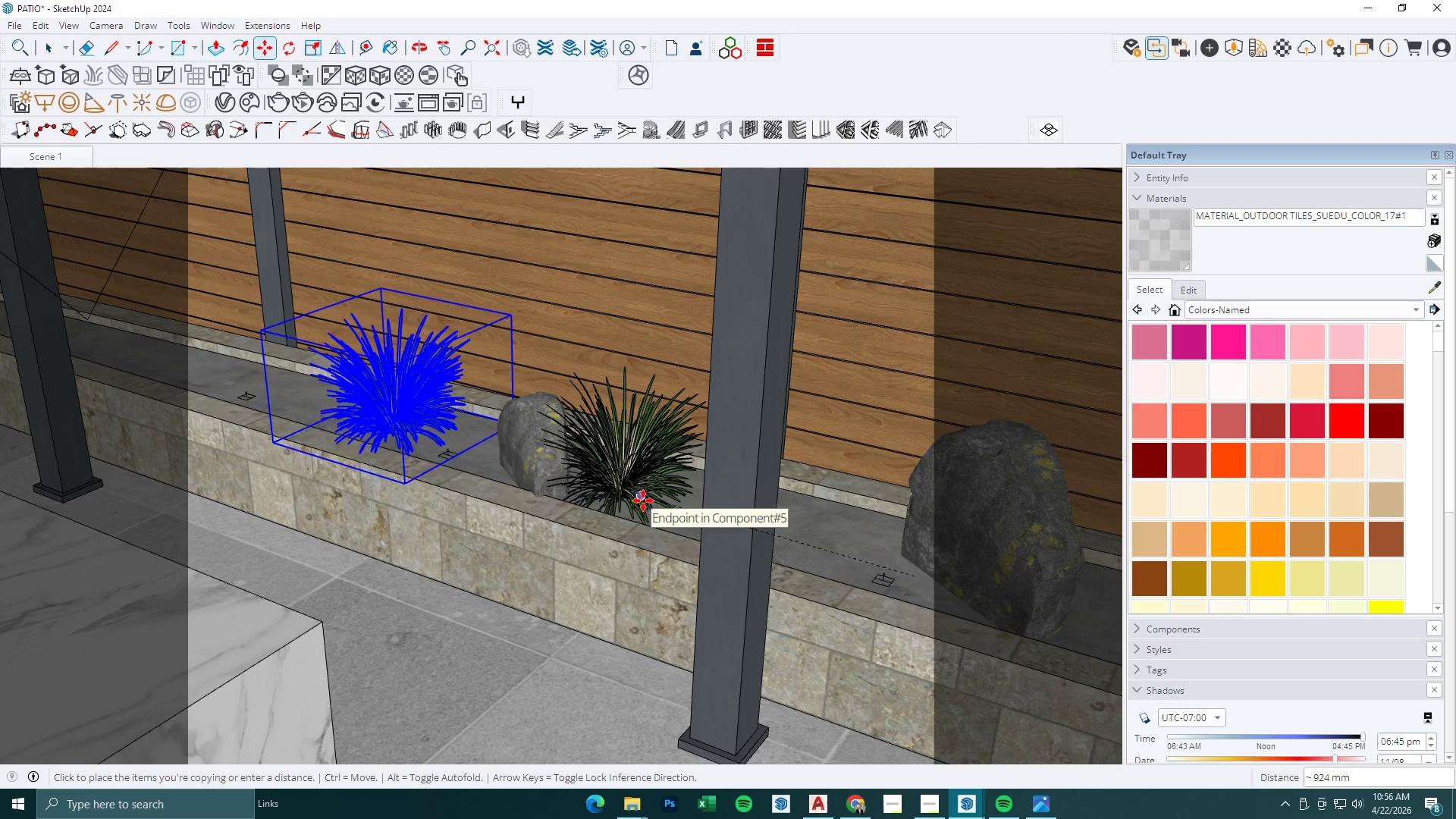 
left_click_drag(start_coordinate=[649, 505], to_coordinate=[721, 491])
 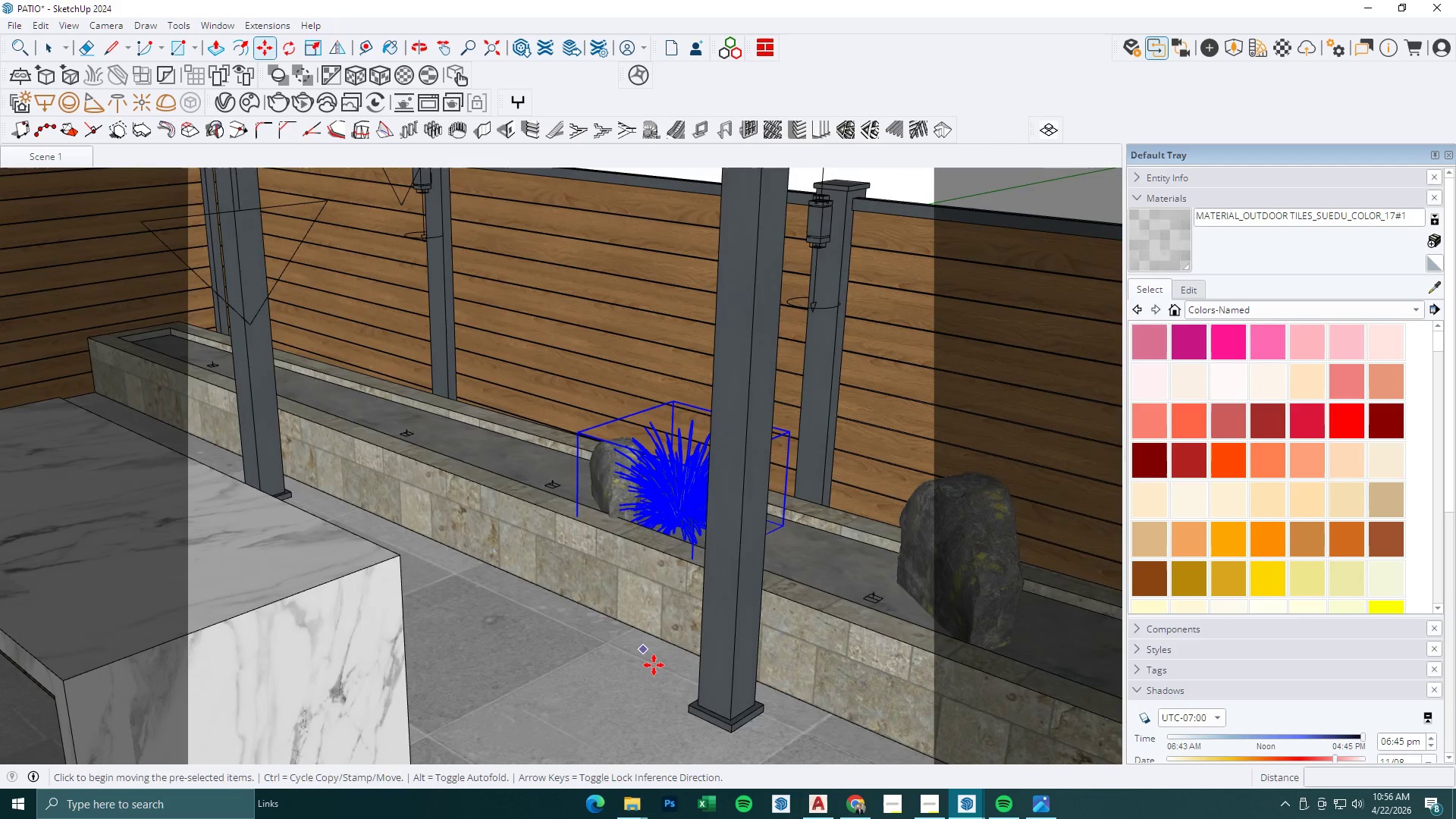 
scroll: coordinate [670, 514], scroll_direction: down, amount: 2.0
 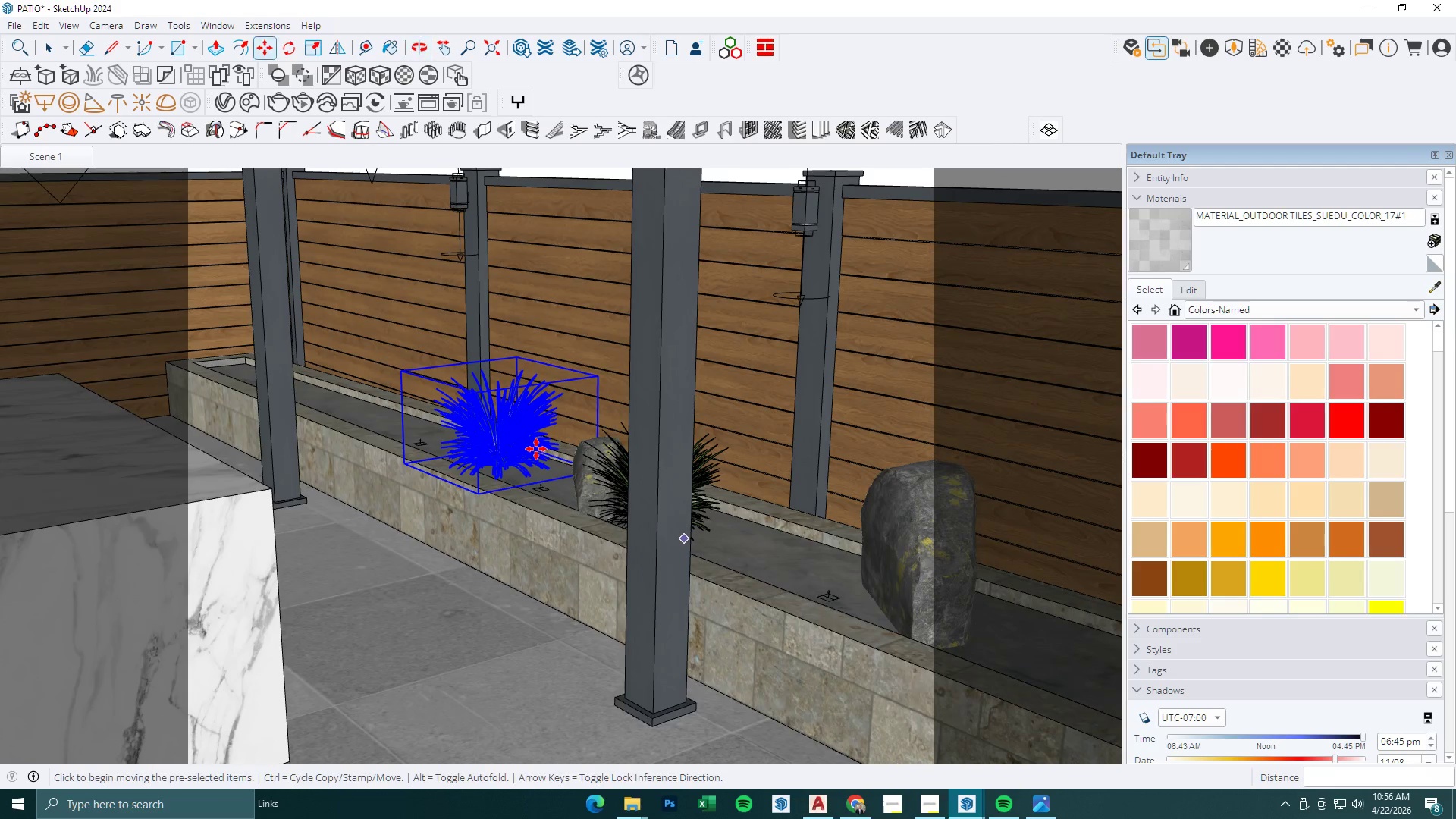 
key(Control+Z)
 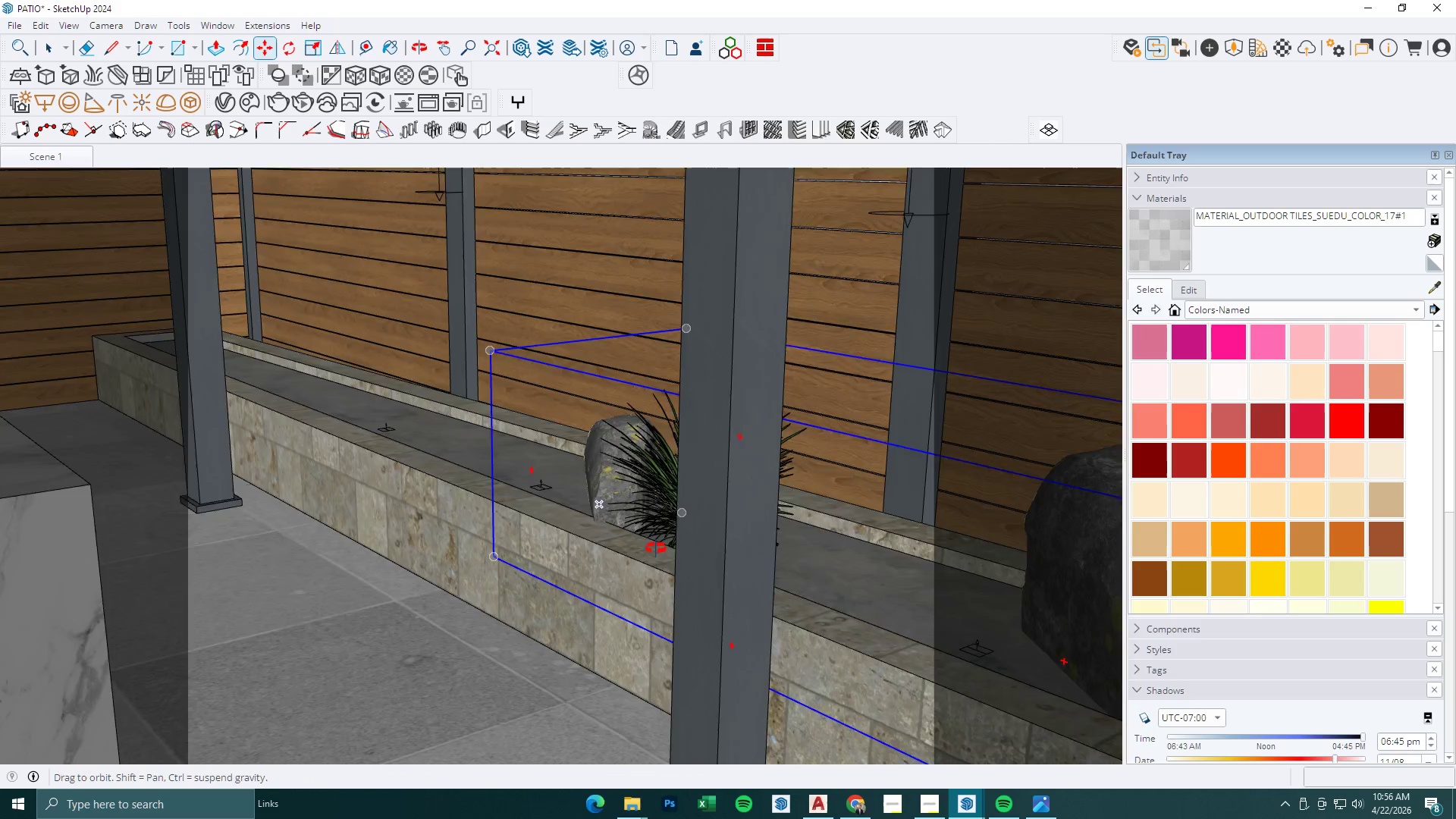 
scroll: coordinate [541, 495], scroll_direction: up, amount: 4.0
 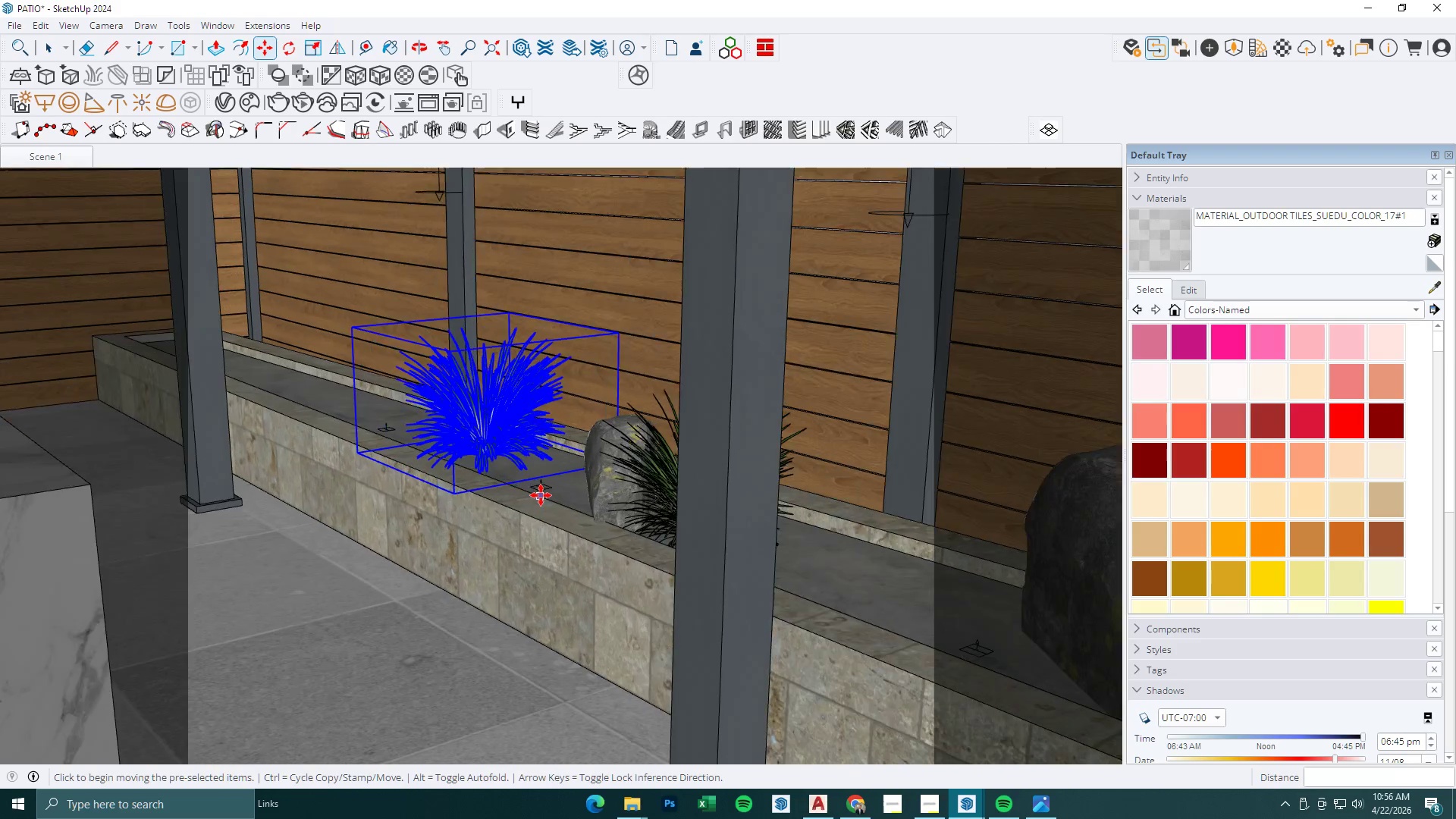 
key(Space)
 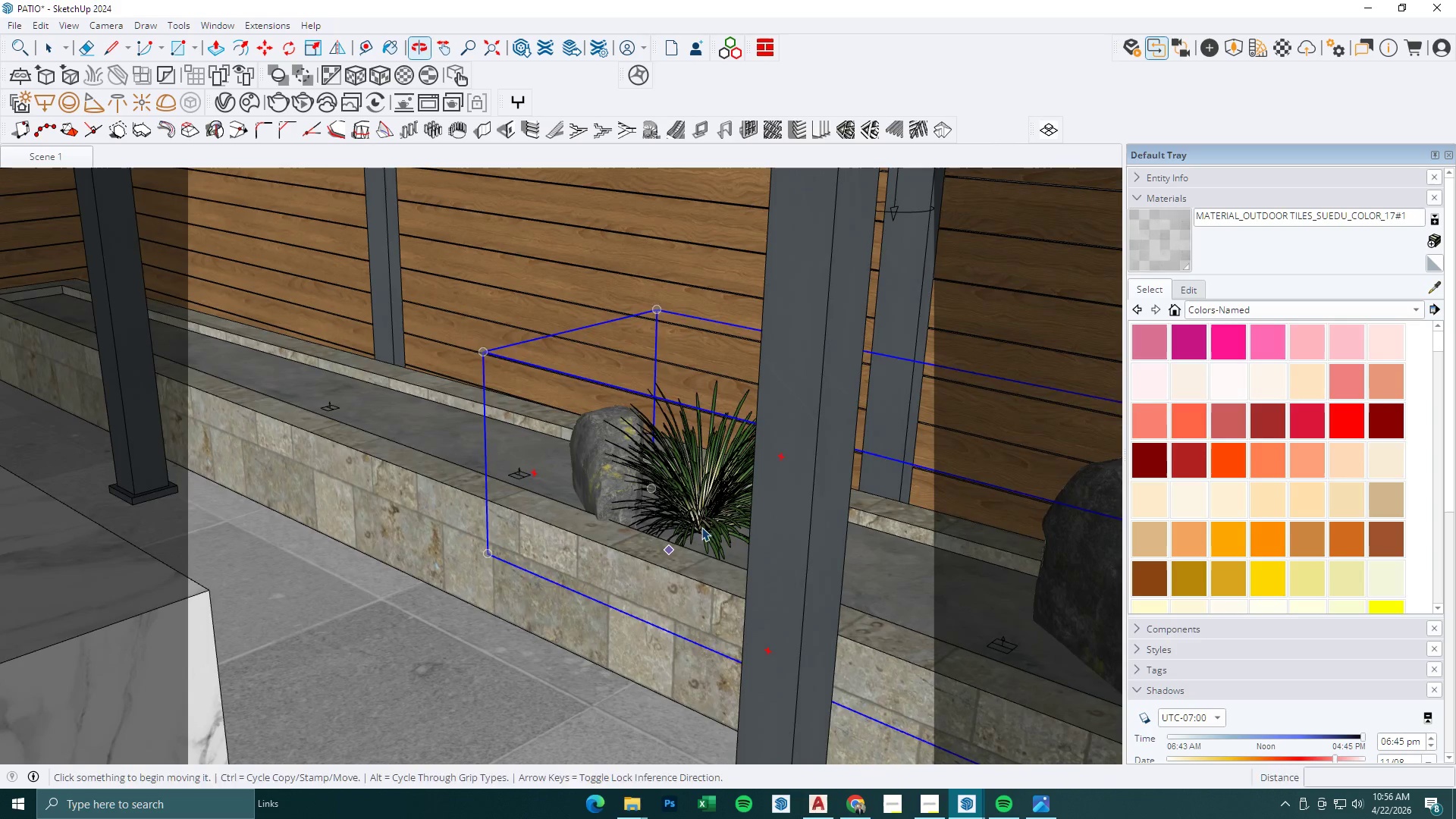 
left_click([721, 491])
 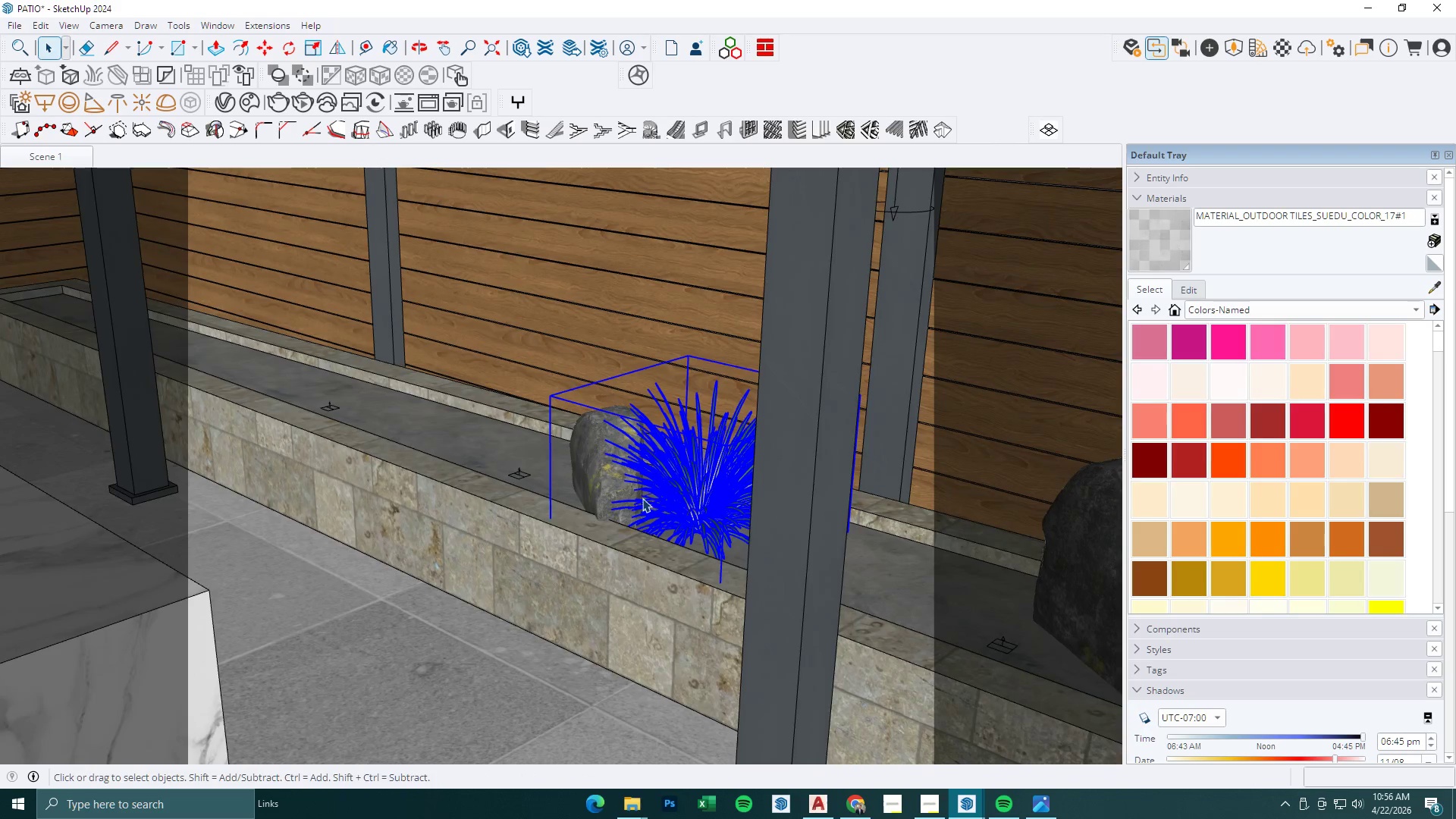 
key(M)
 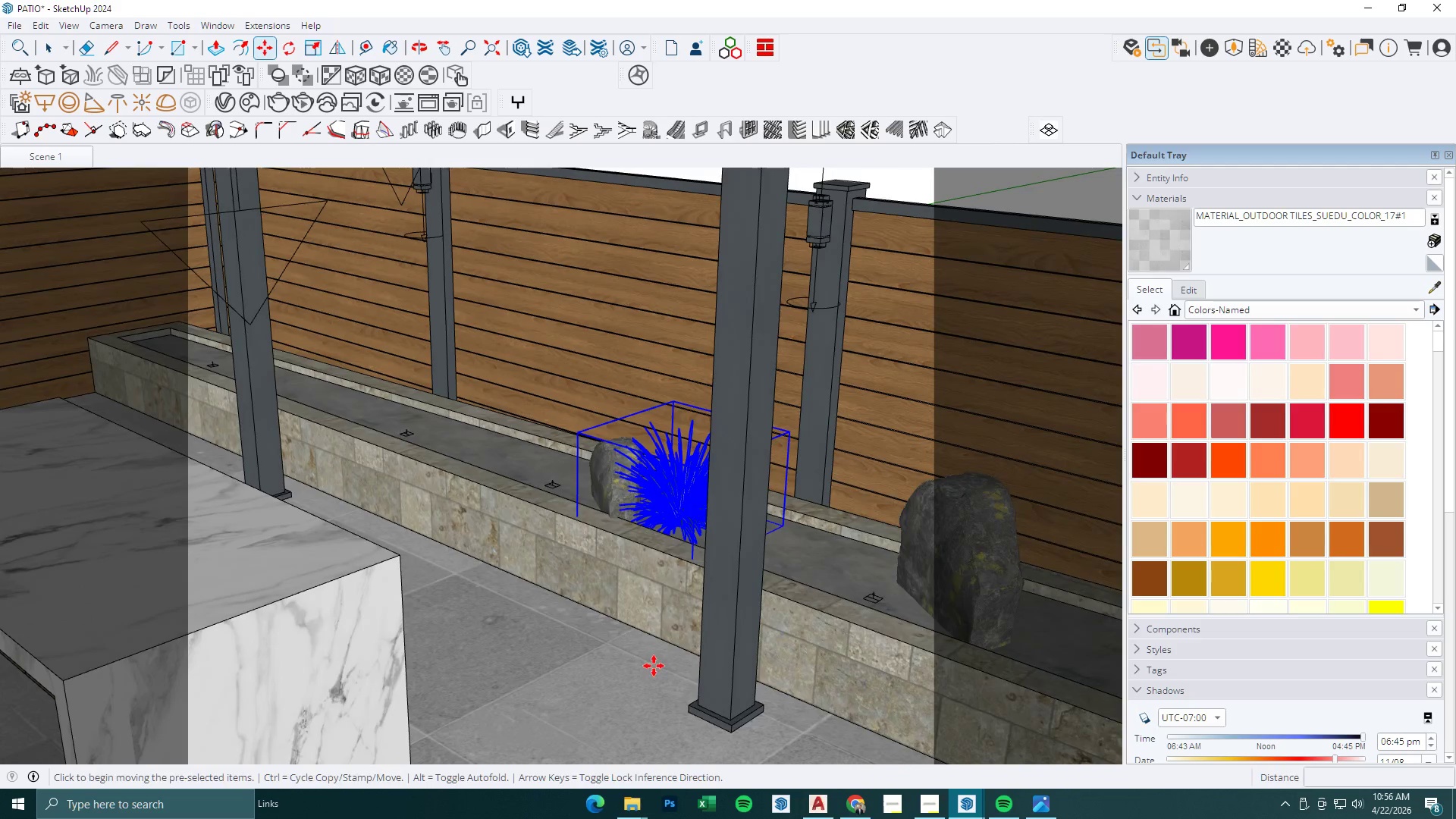 
key(Control+ControlLeft)
 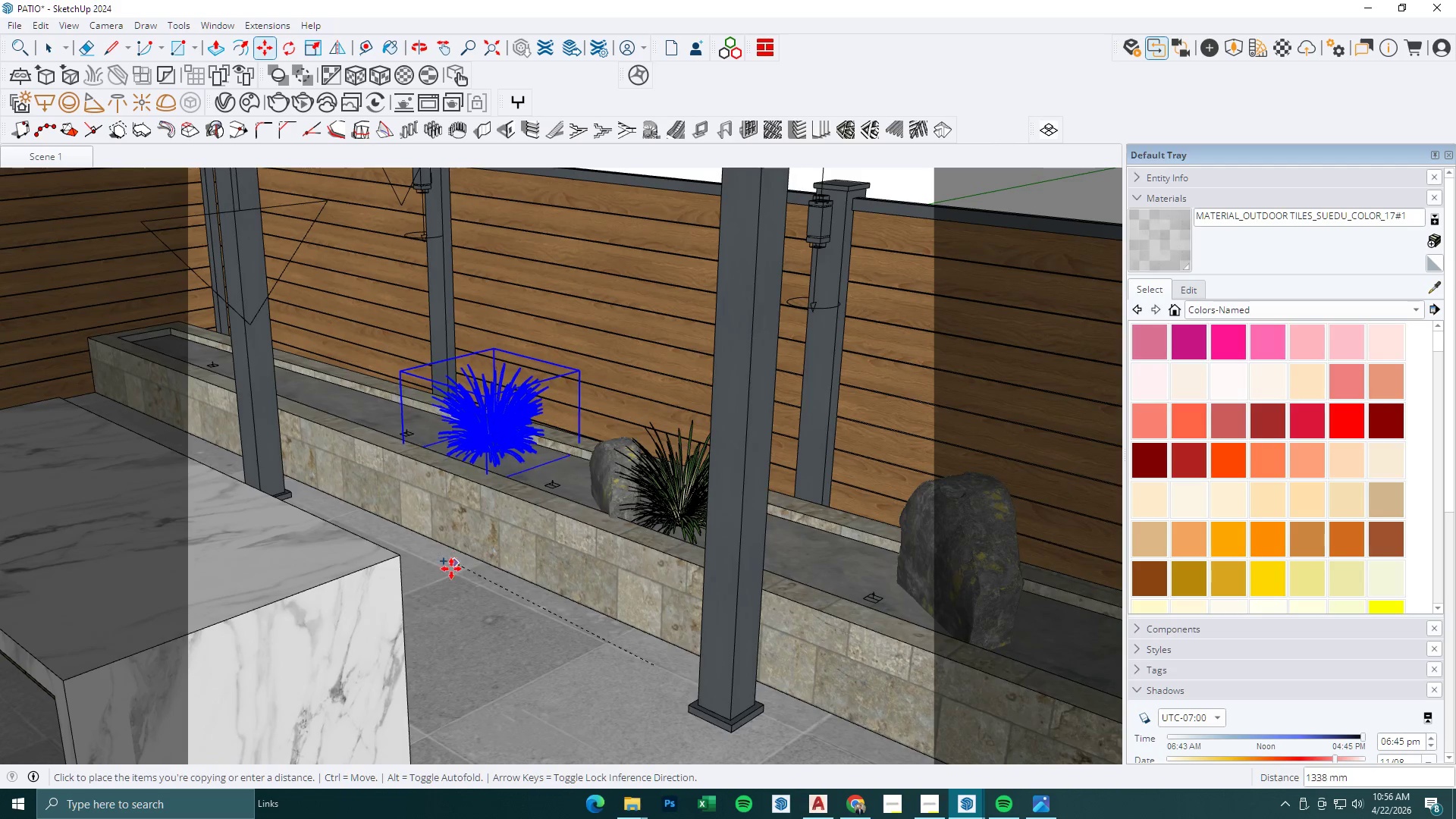 
scroll: coordinate [637, 510], scroll_direction: down, amount: 3.0
 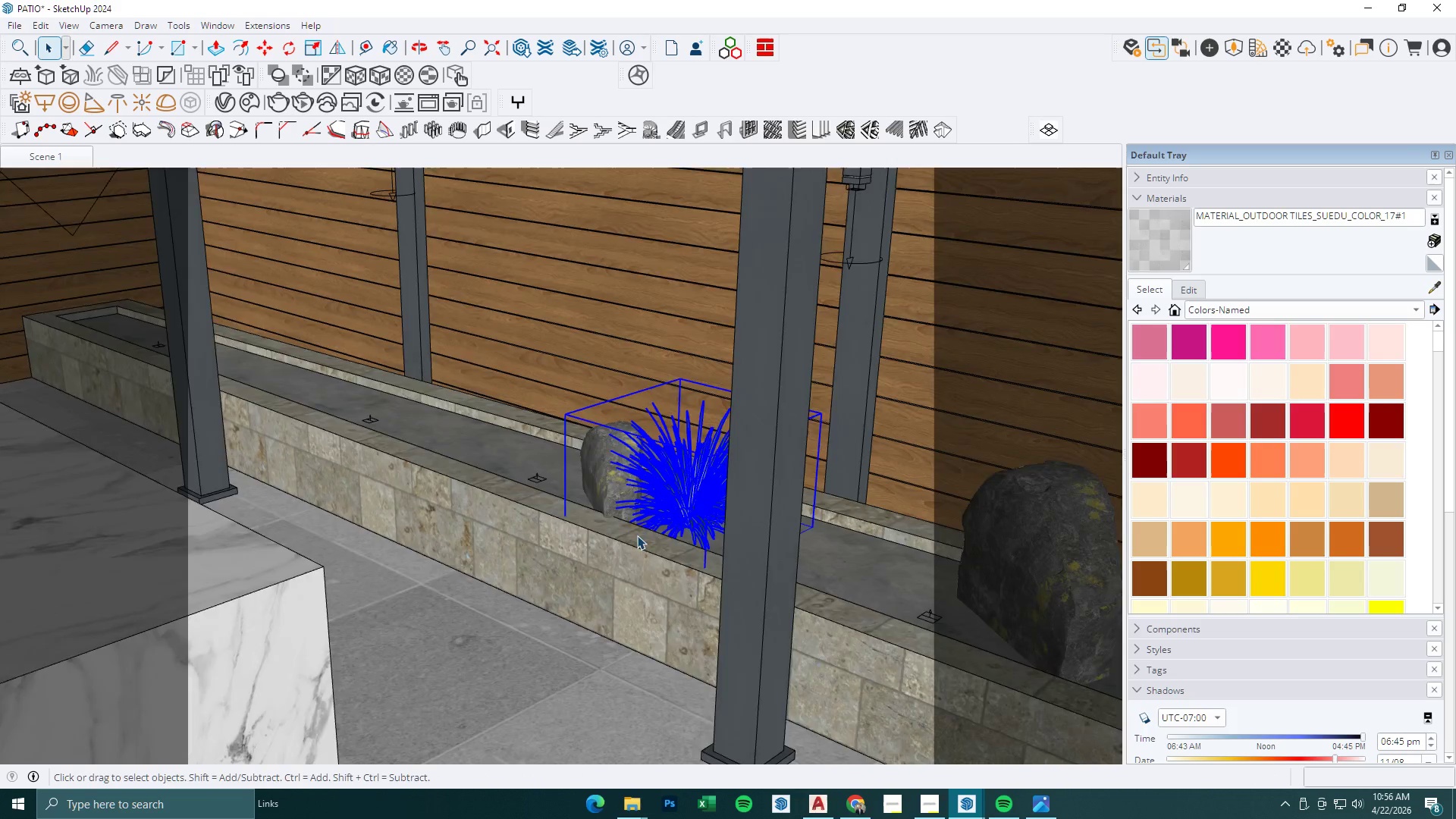 
left_click([451, 569])
 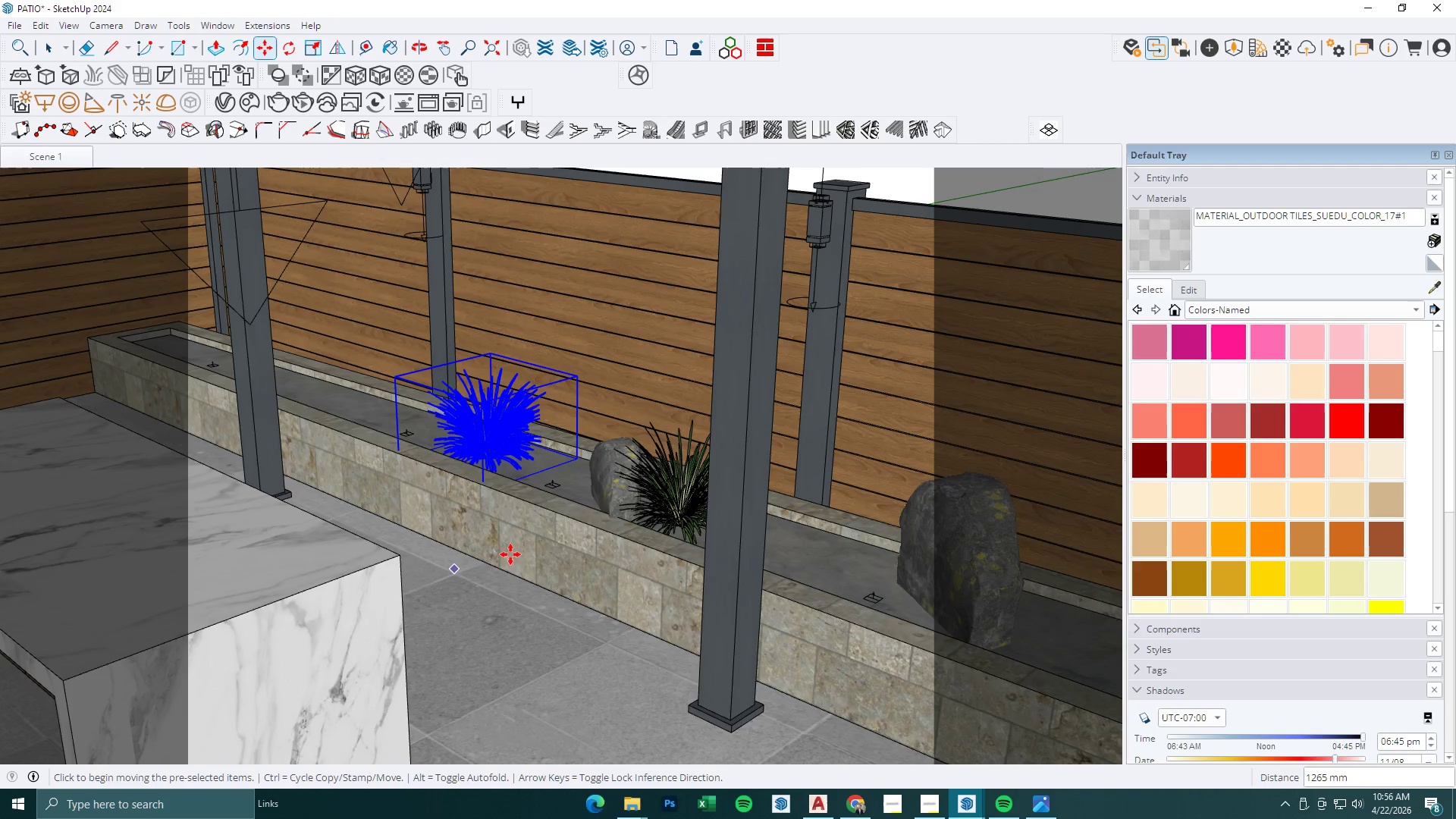 
key(Space)
 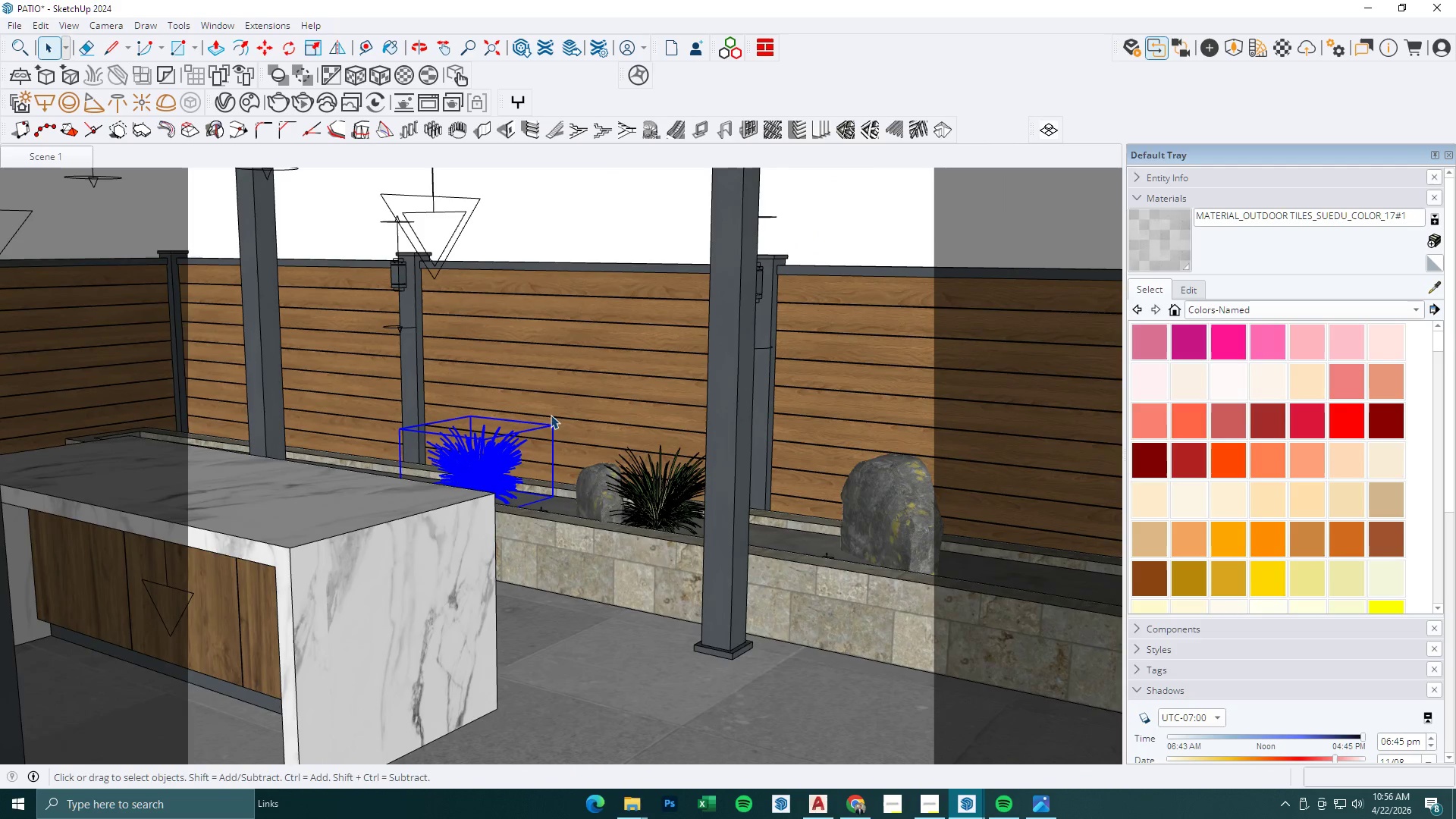 
scroll: coordinate [551, 557], scroll_direction: down, amount: 3.0
 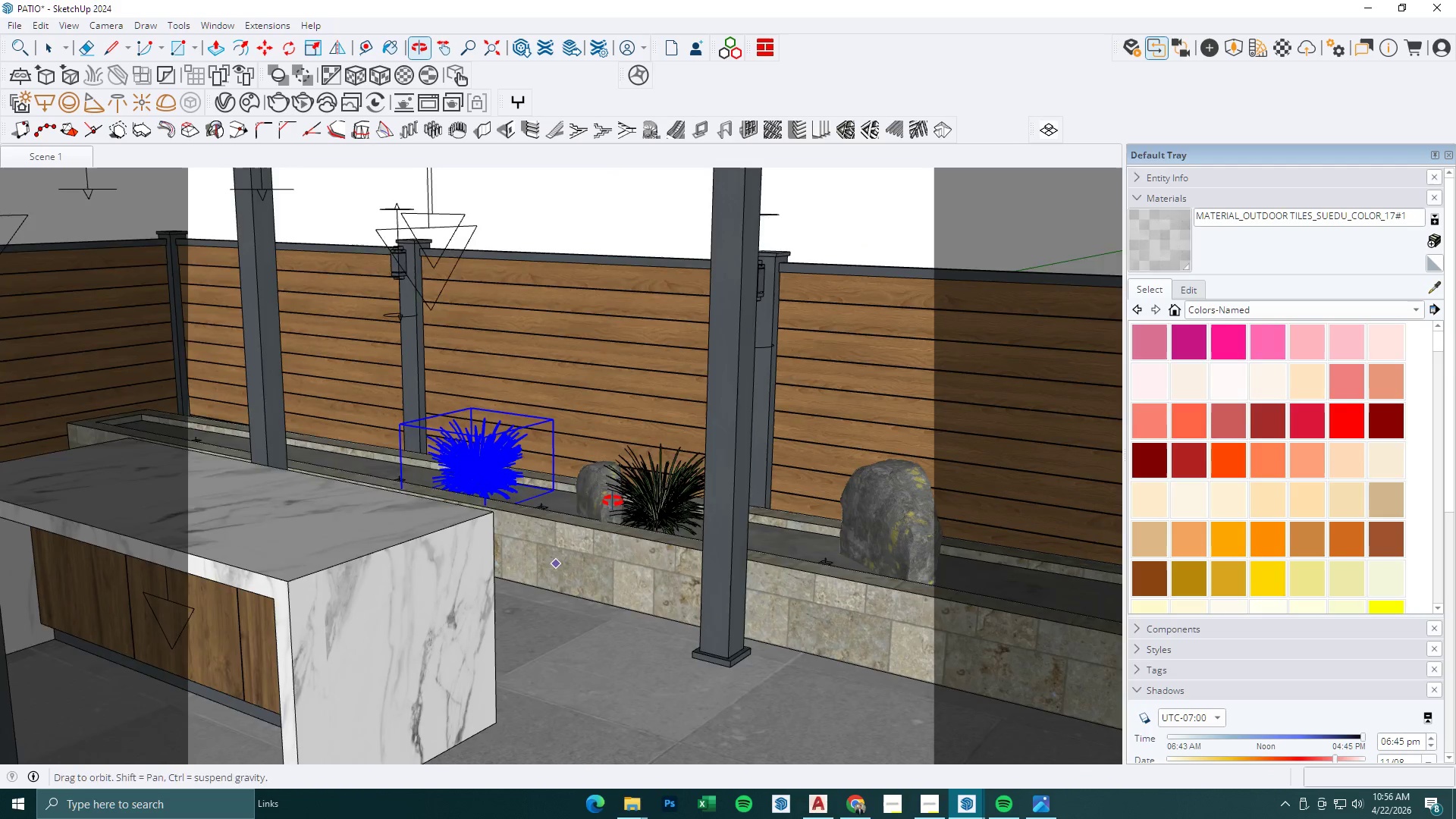 
key(Escape)
 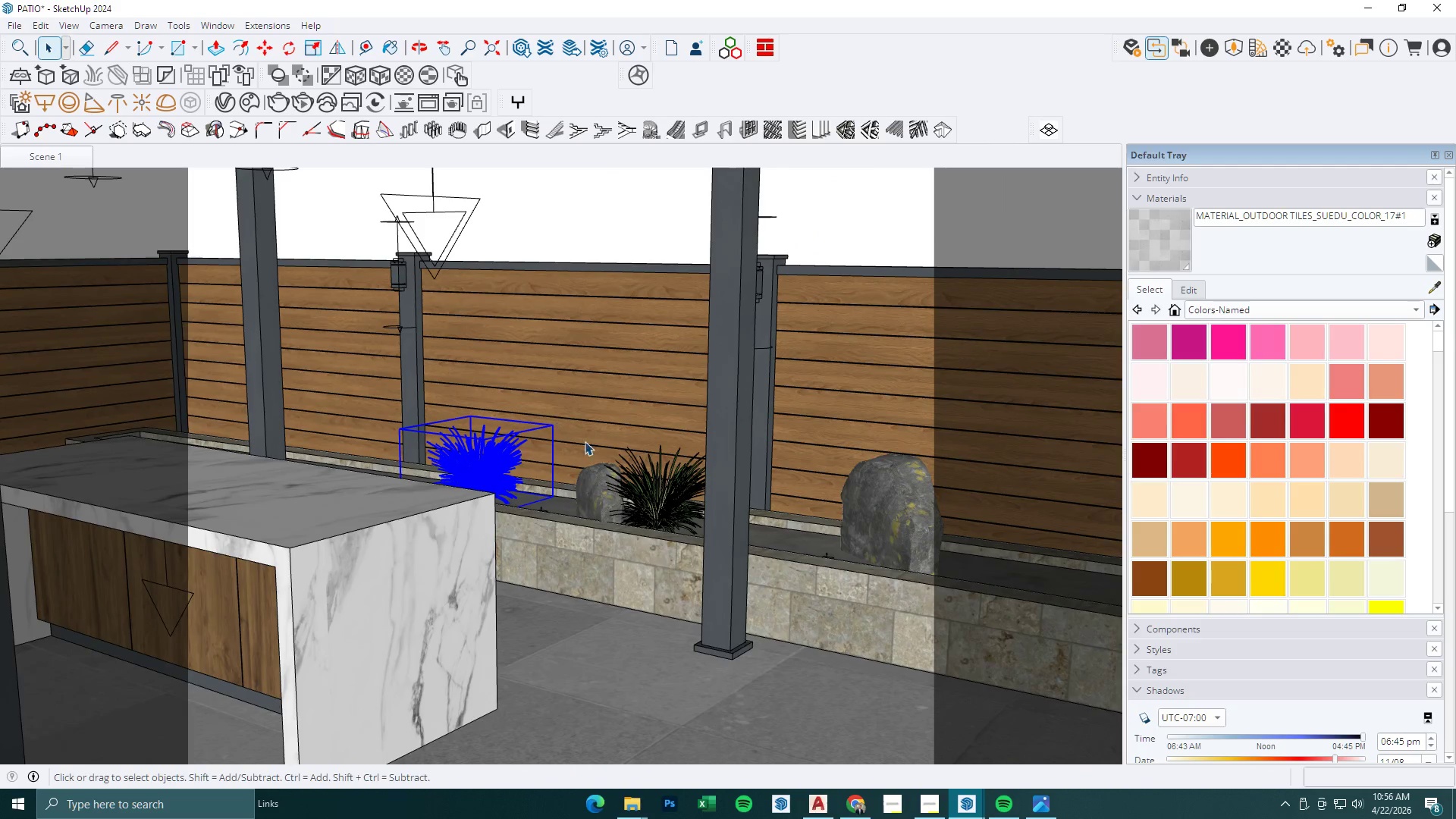 
key(Escape)
 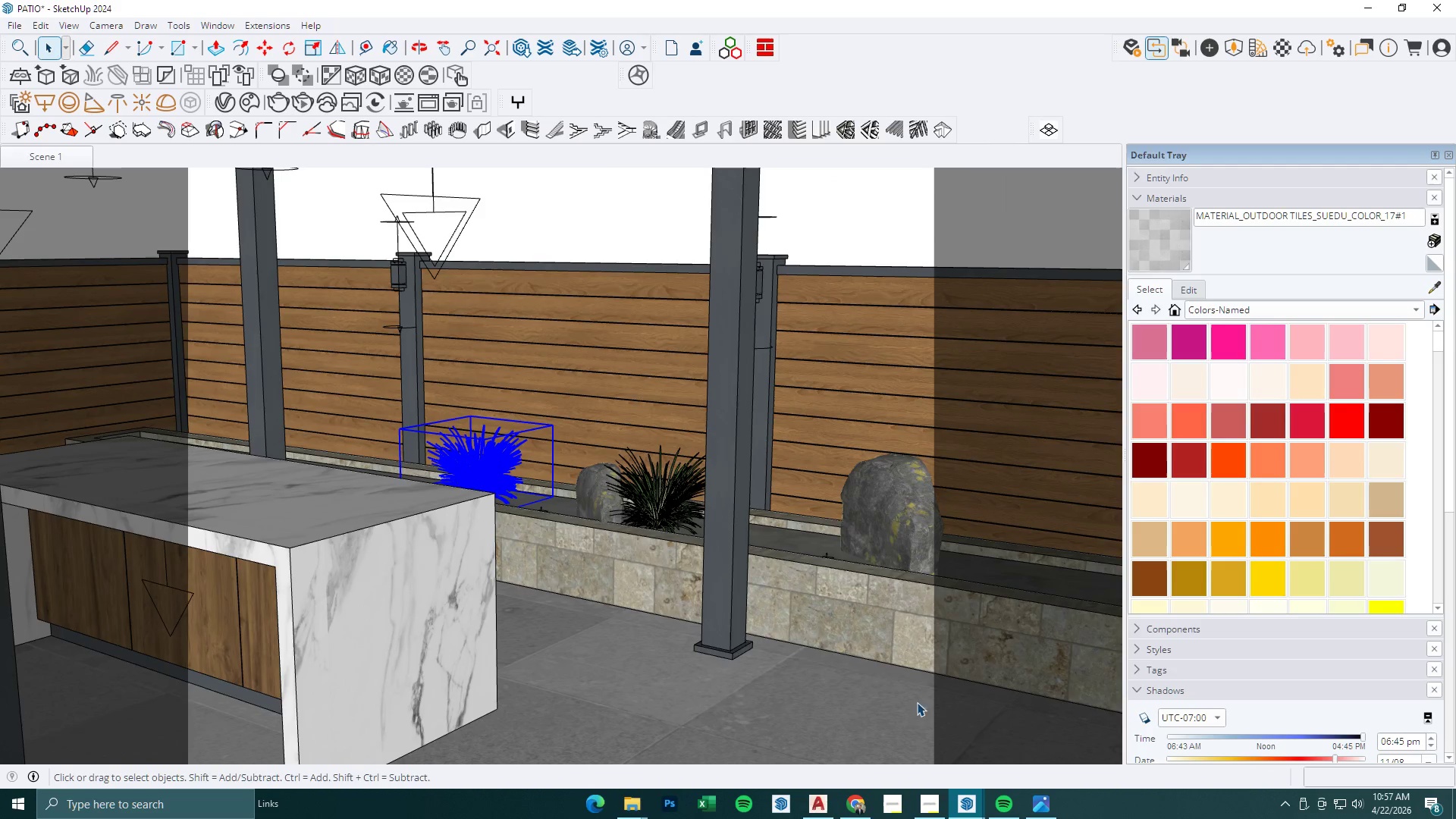 
scroll: coordinate [864, 641], scroll_direction: down, amount: 2.0
 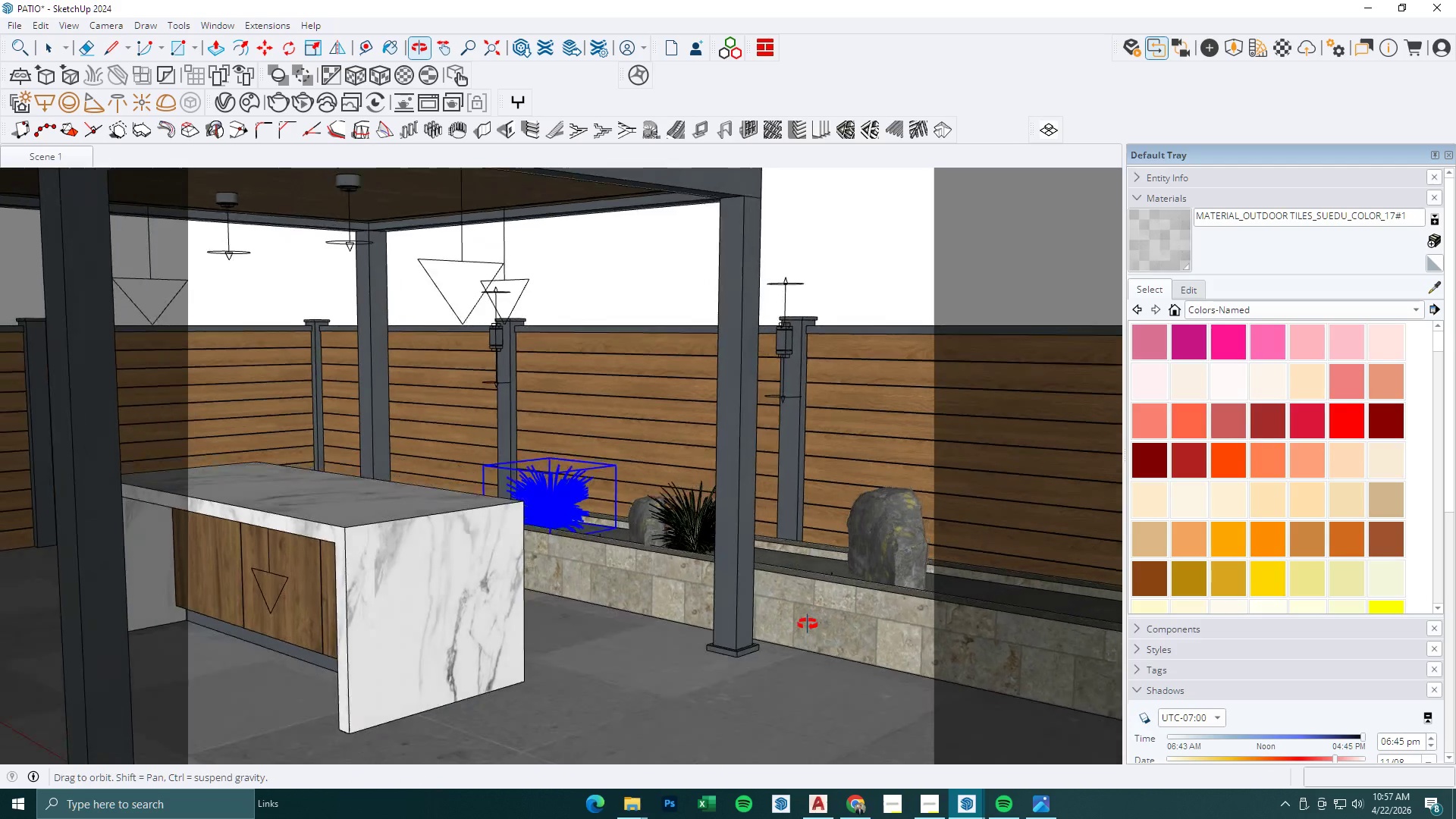 
key(Space)
 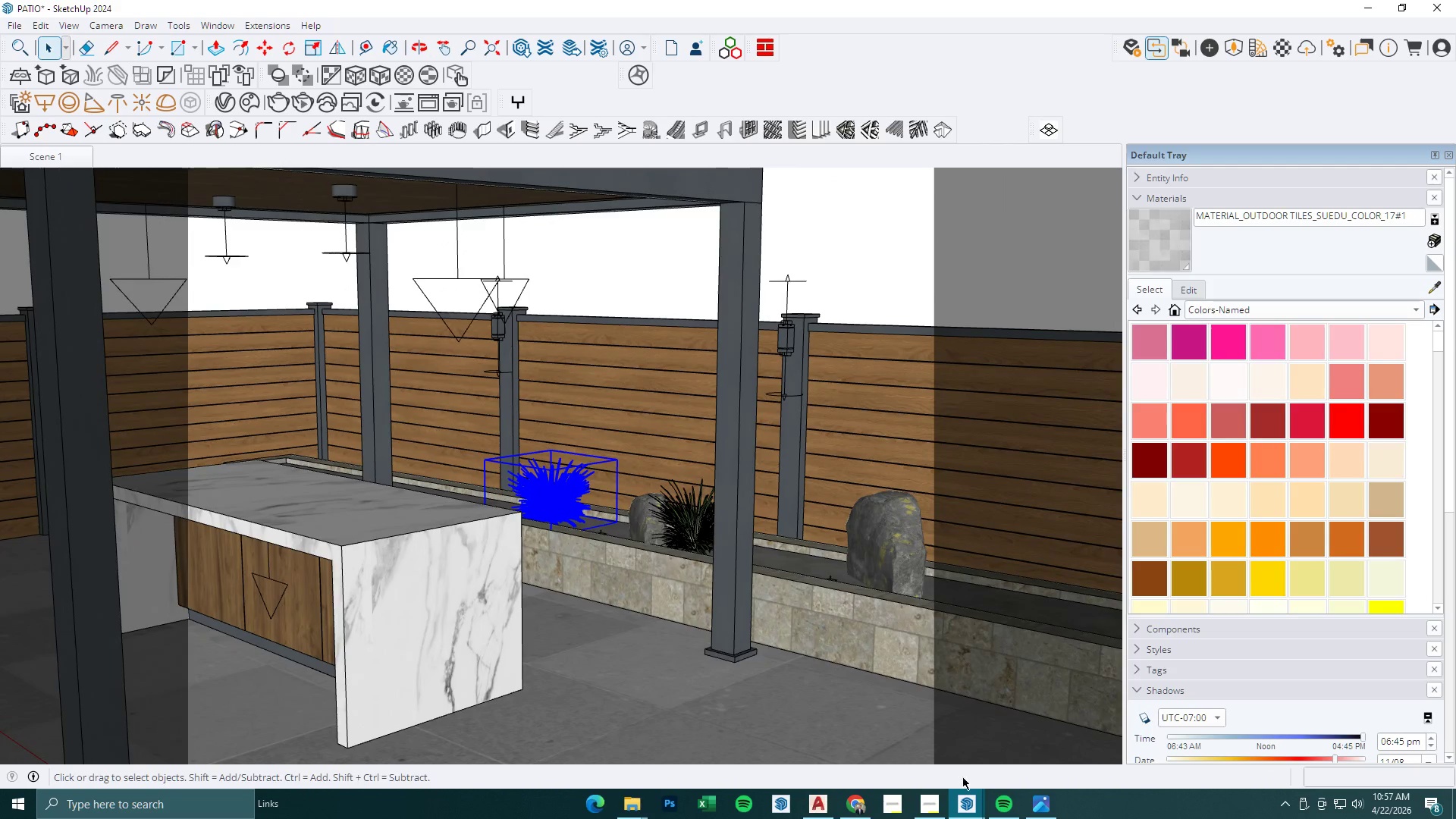 
left_click([962, 813])
 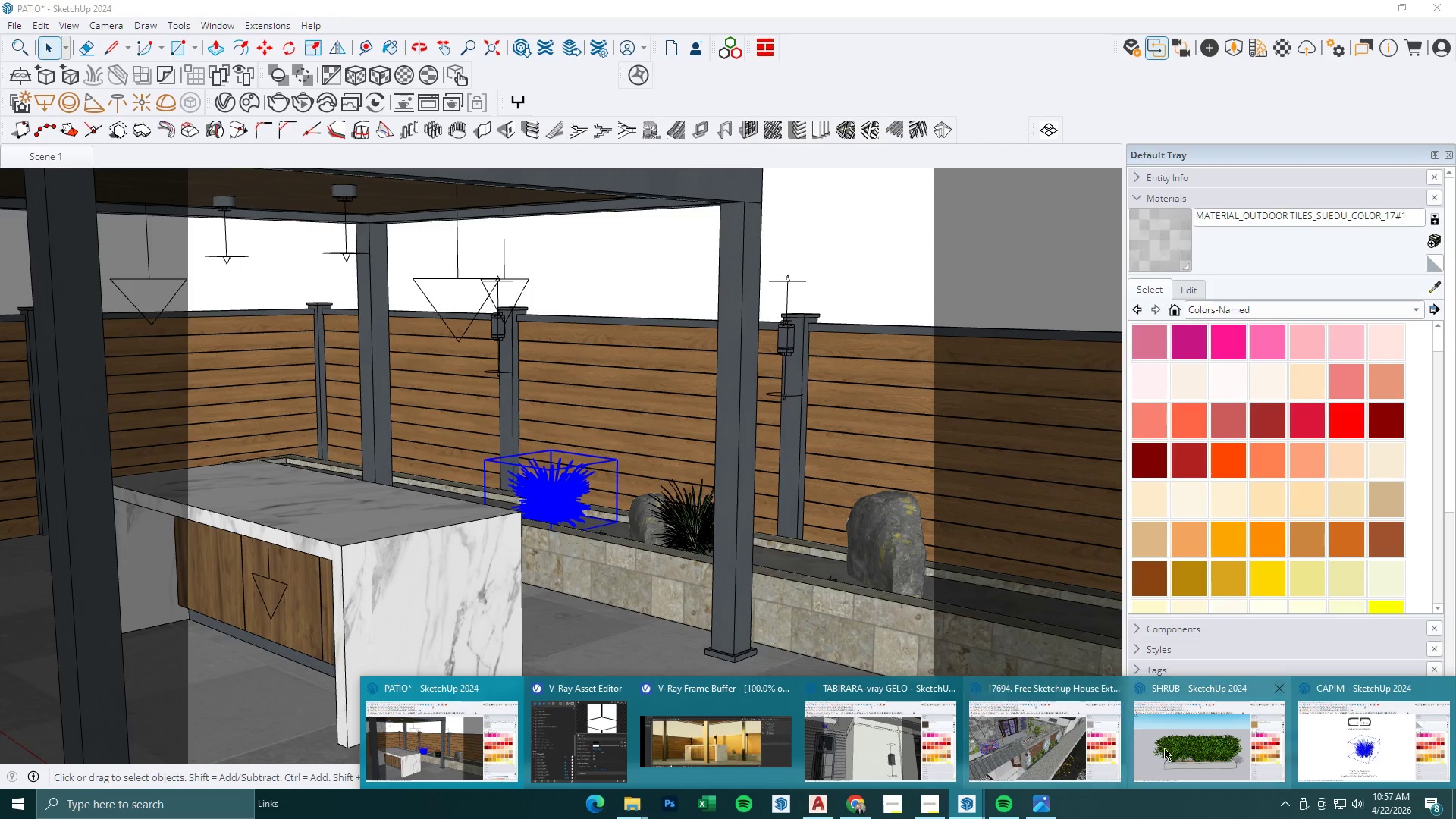 
left_click([1174, 748])
 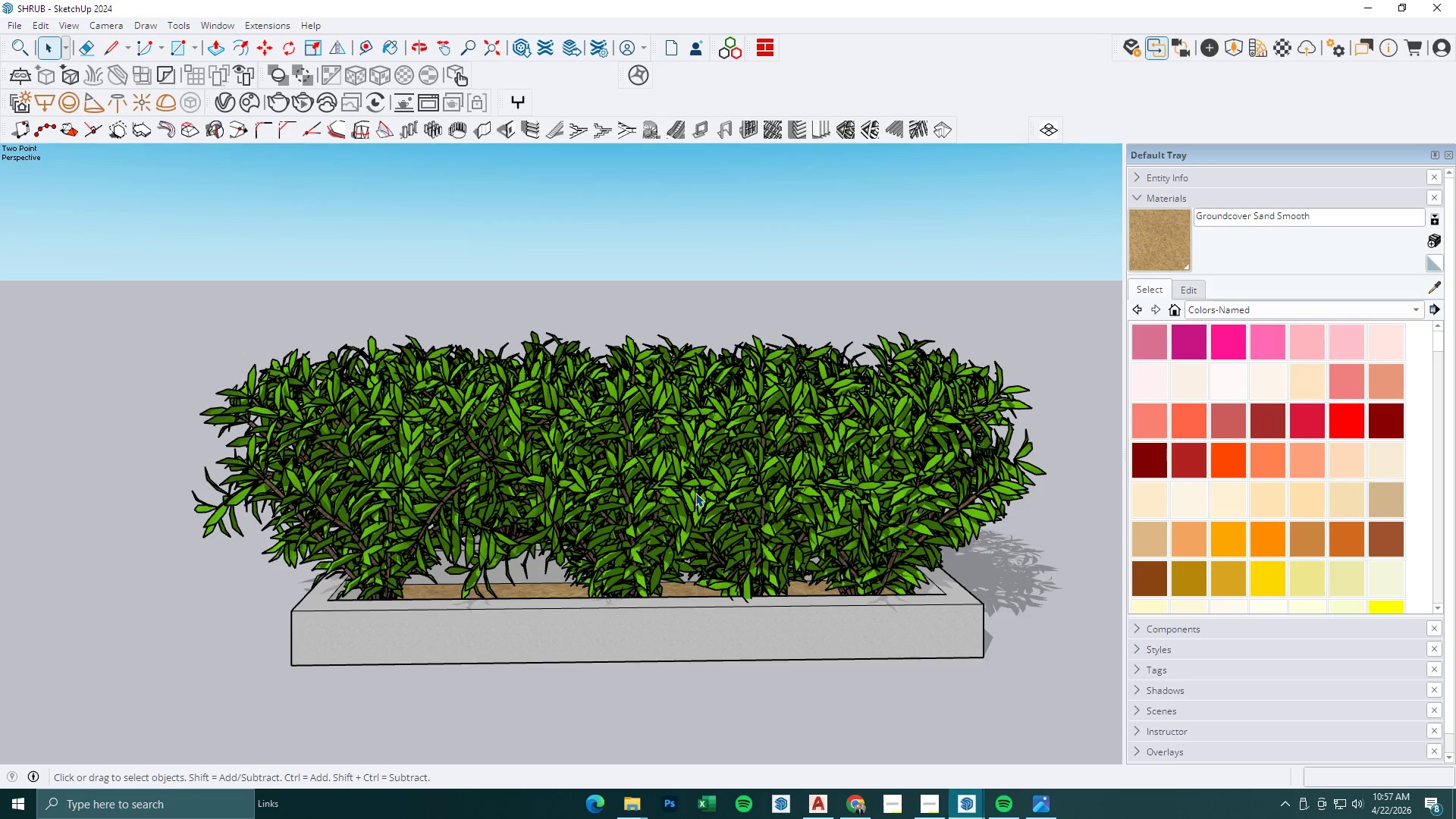 
left_click([695, 493])
 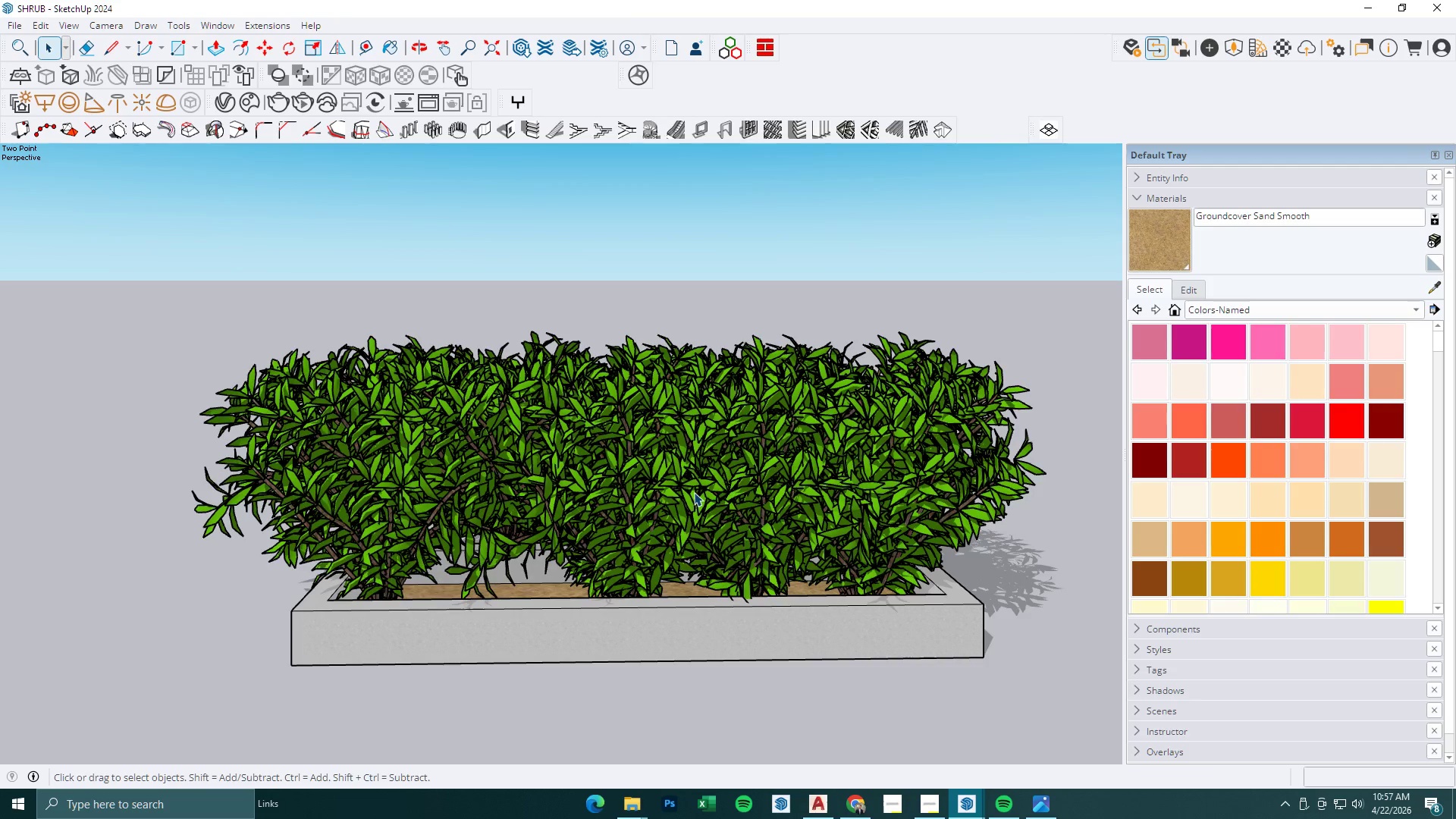 
scroll: coordinate [704, 497], scroll_direction: down, amount: 2.0
 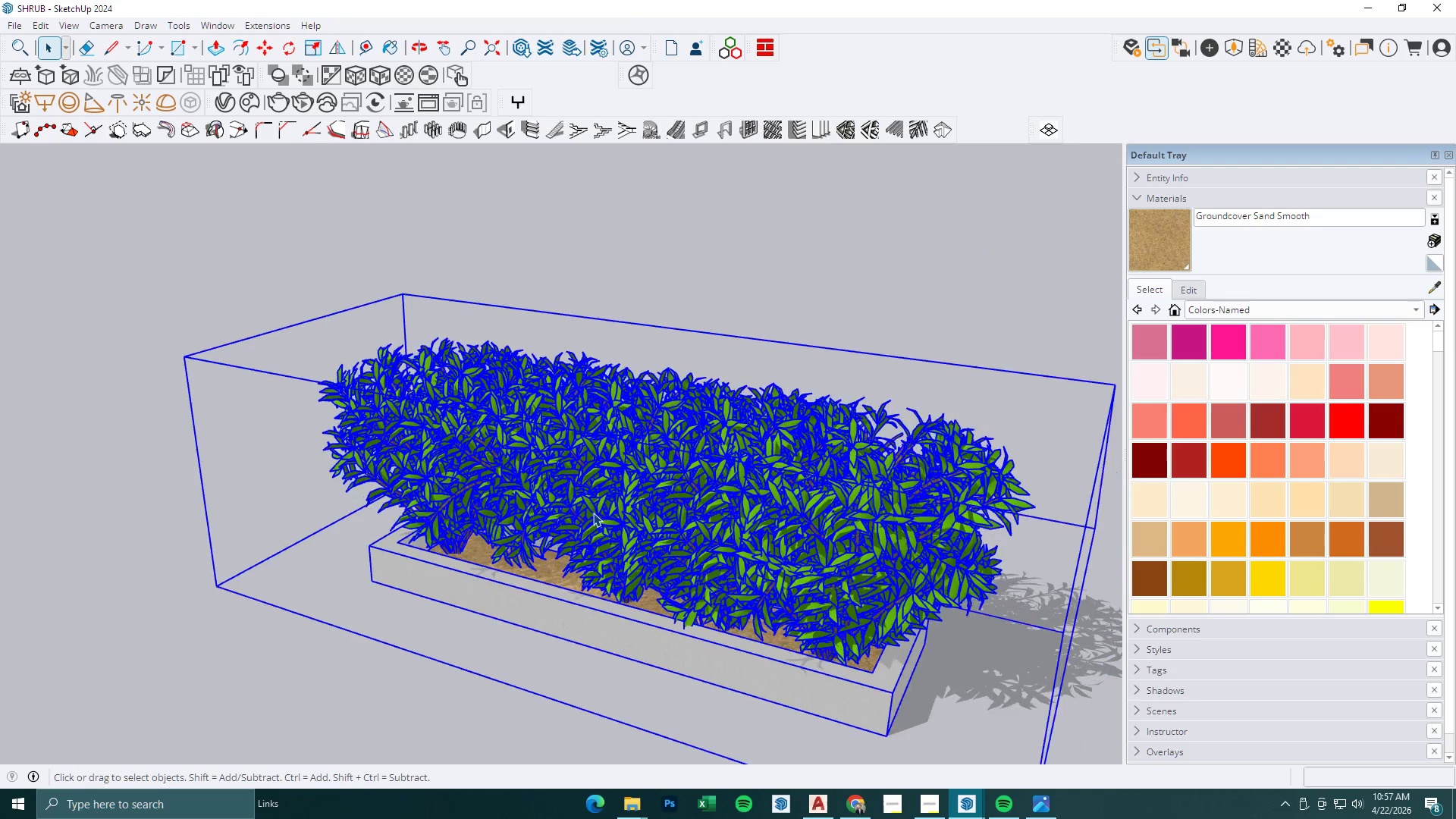 
key(Delete)
 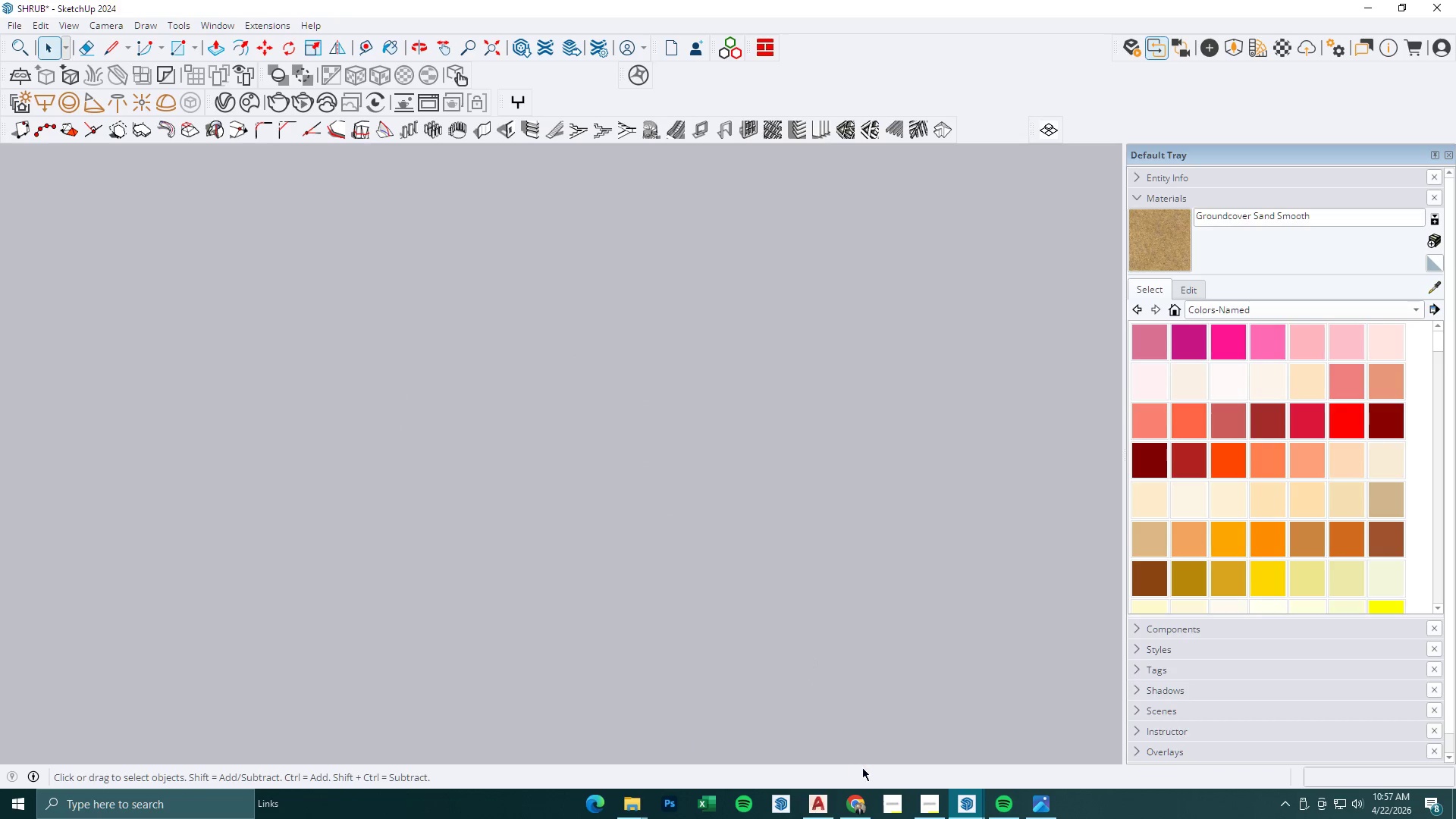 
key(Escape)
 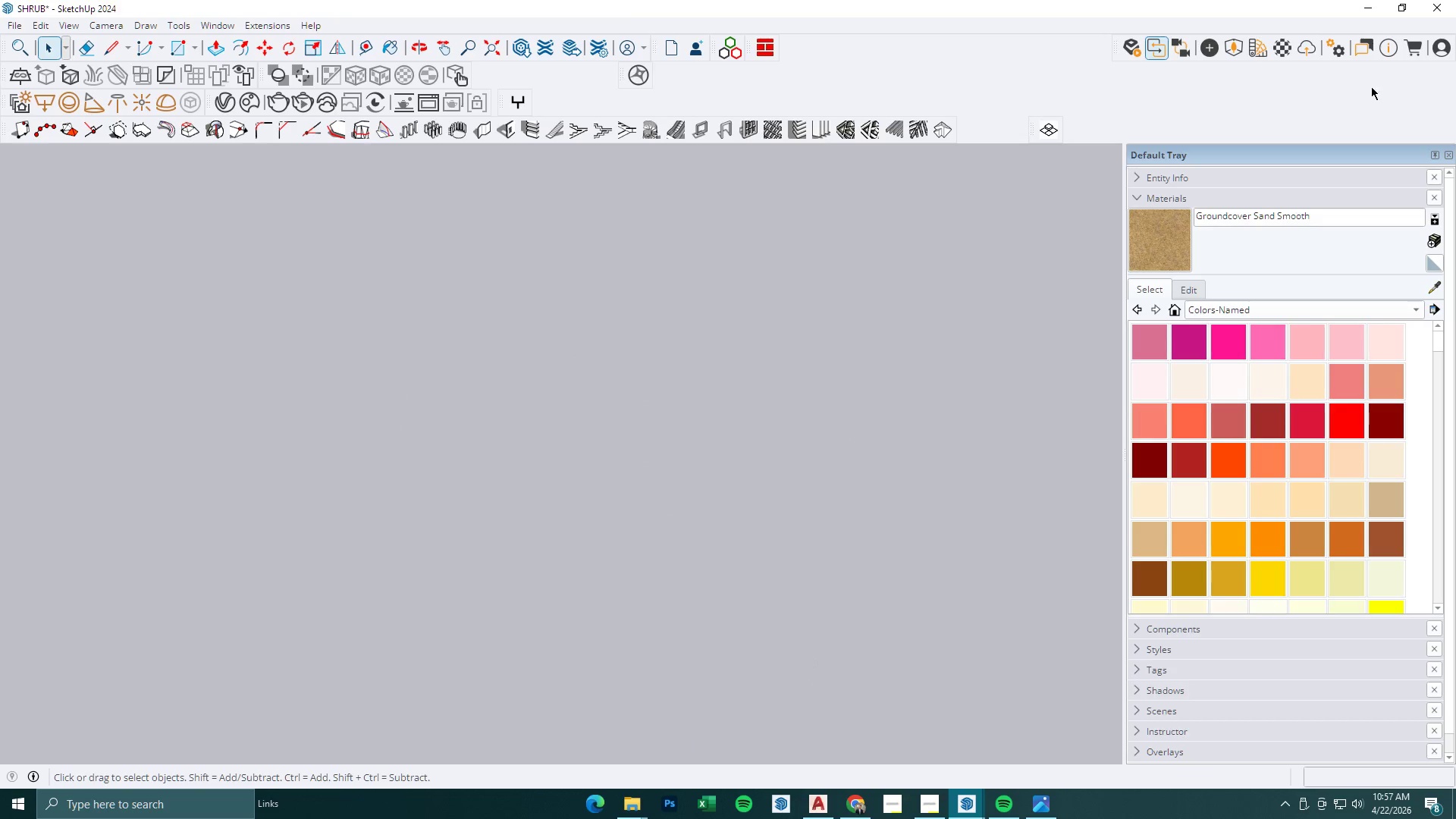 
key(Escape)
 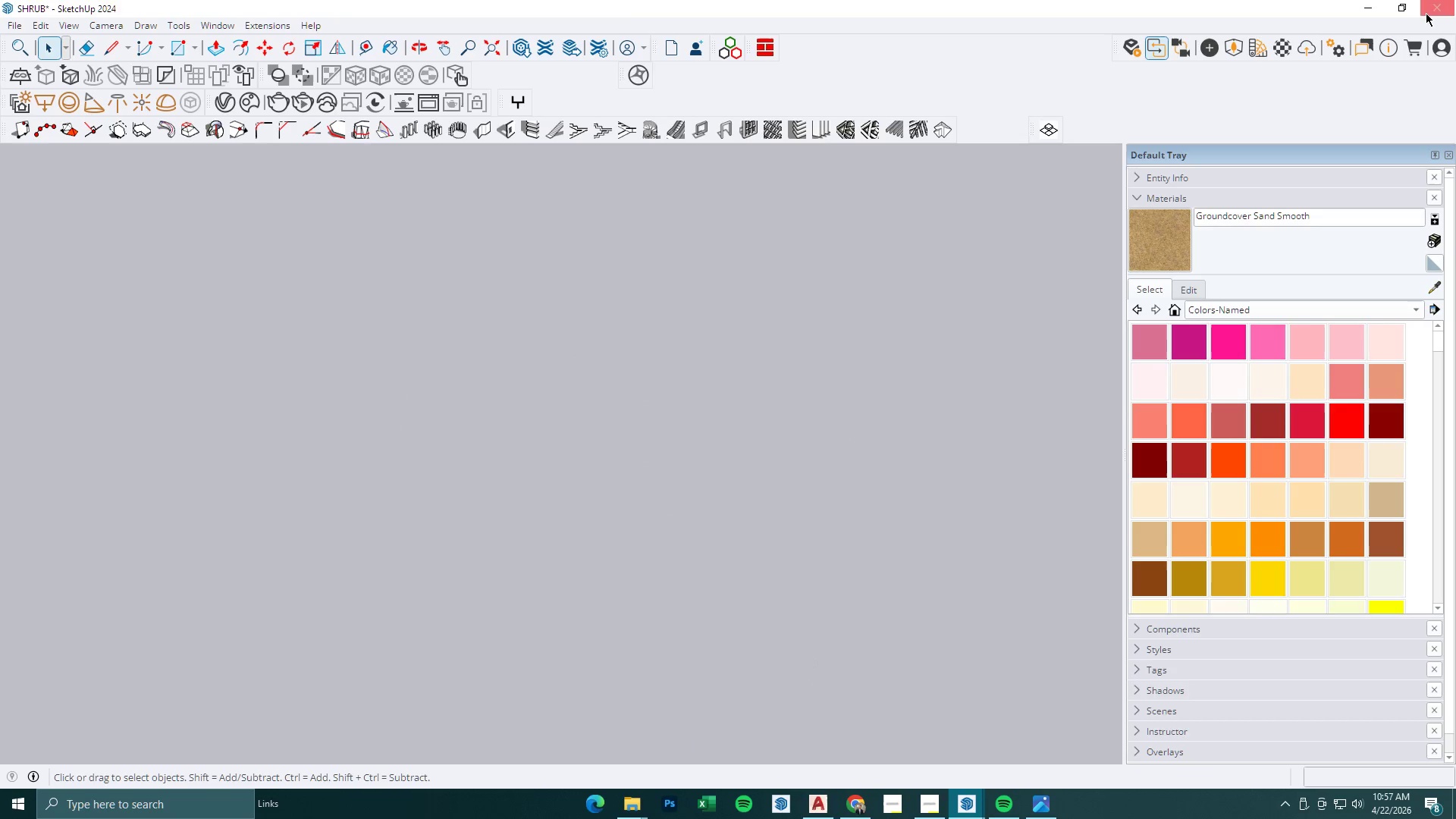 
left_click([1429, 11])
 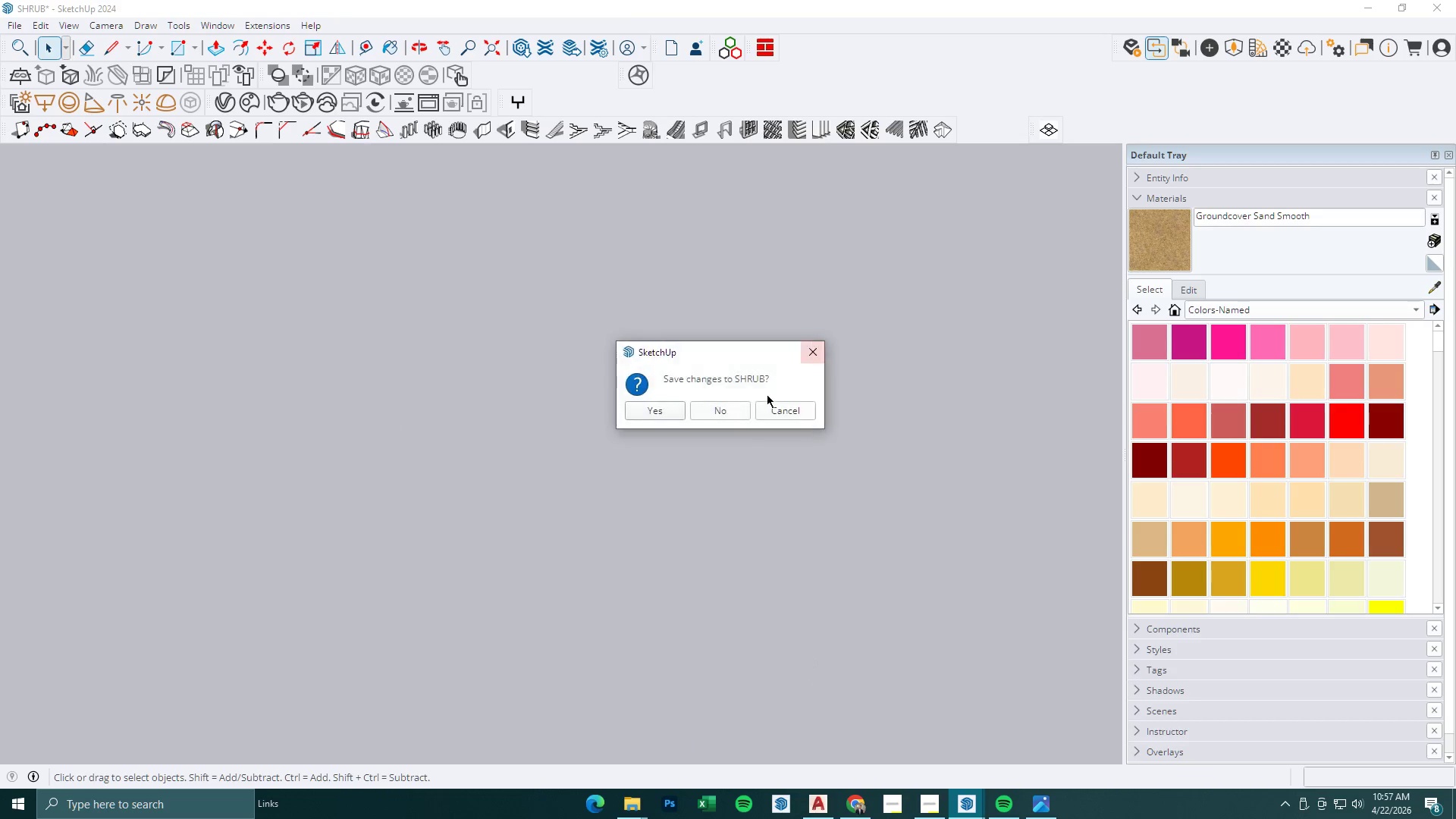 
left_click([733, 414])
 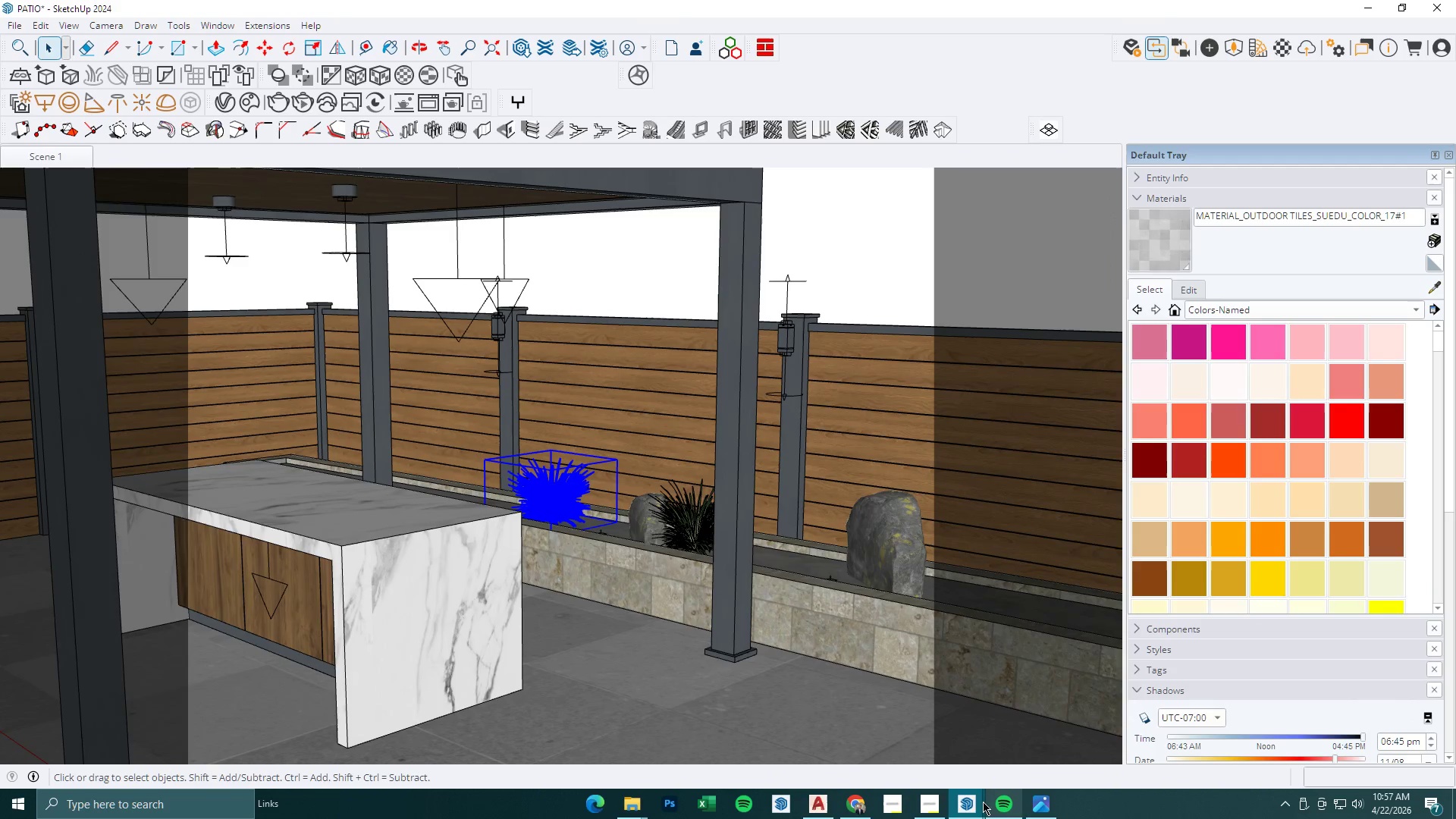 
left_click([966, 804])
 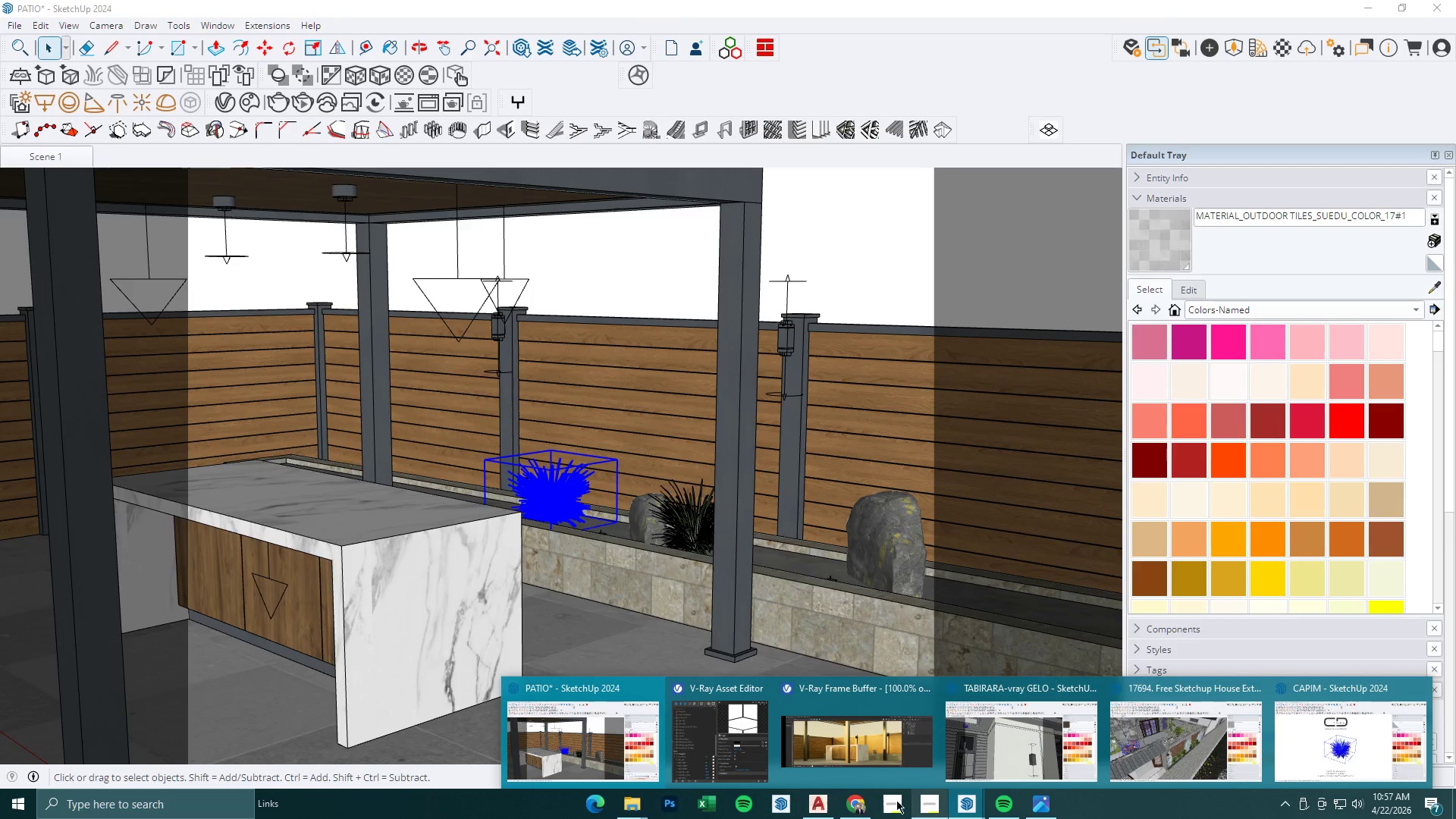 
left_click([836, 797])
 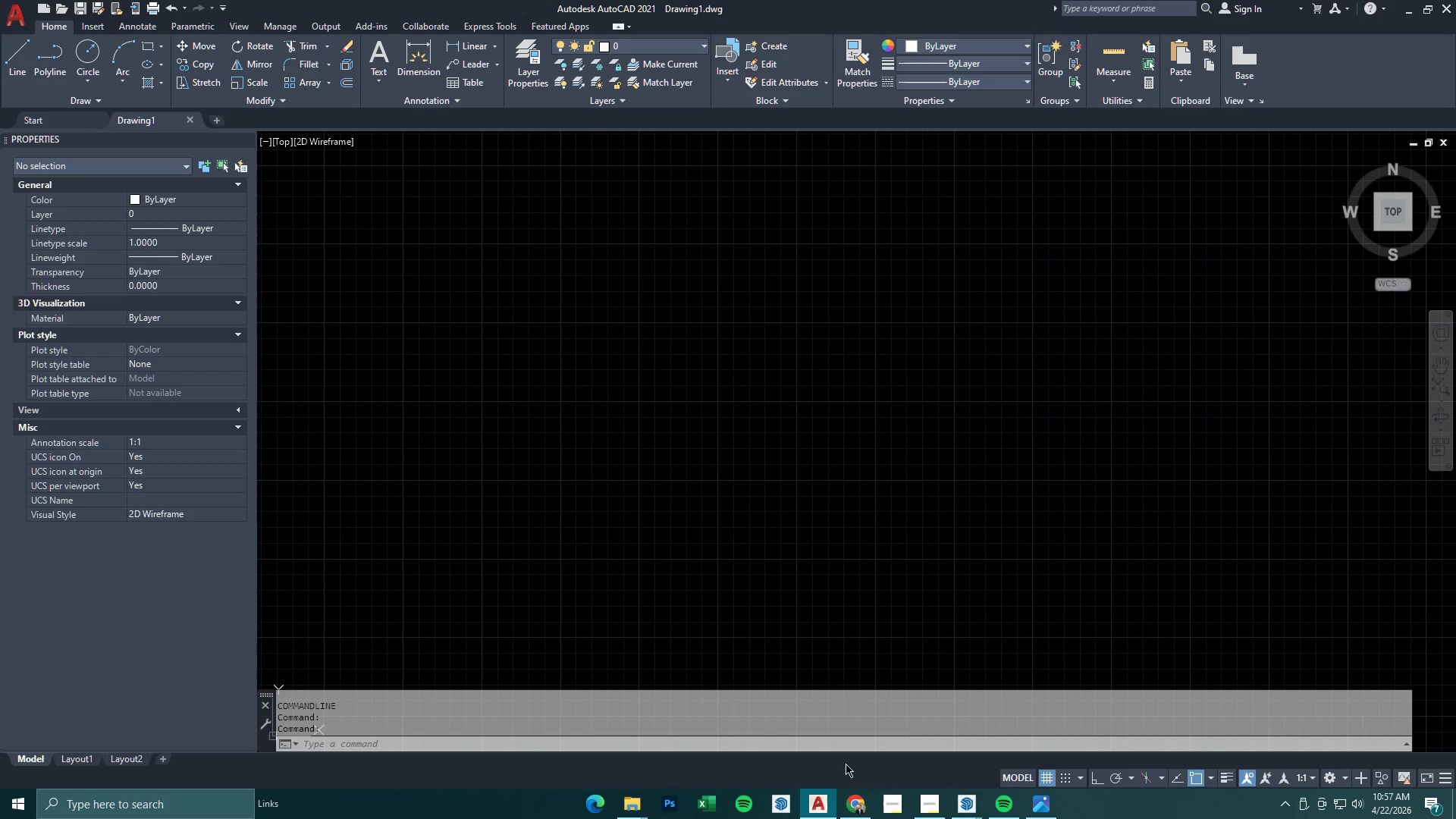 
left_click([861, 801])
 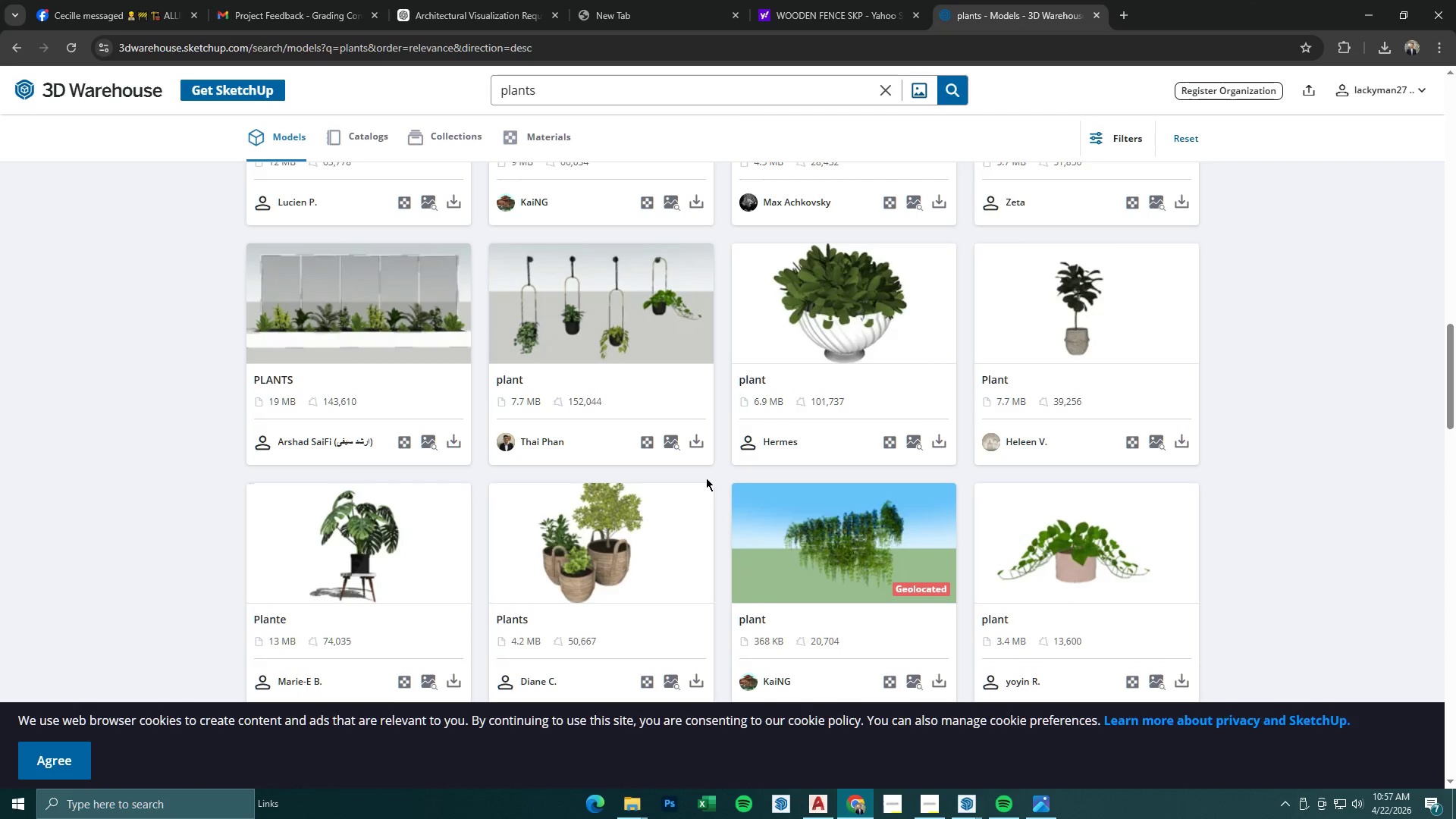 
scroll: coordinate [706, 478], scroll_direction: none, amount: 0.0
 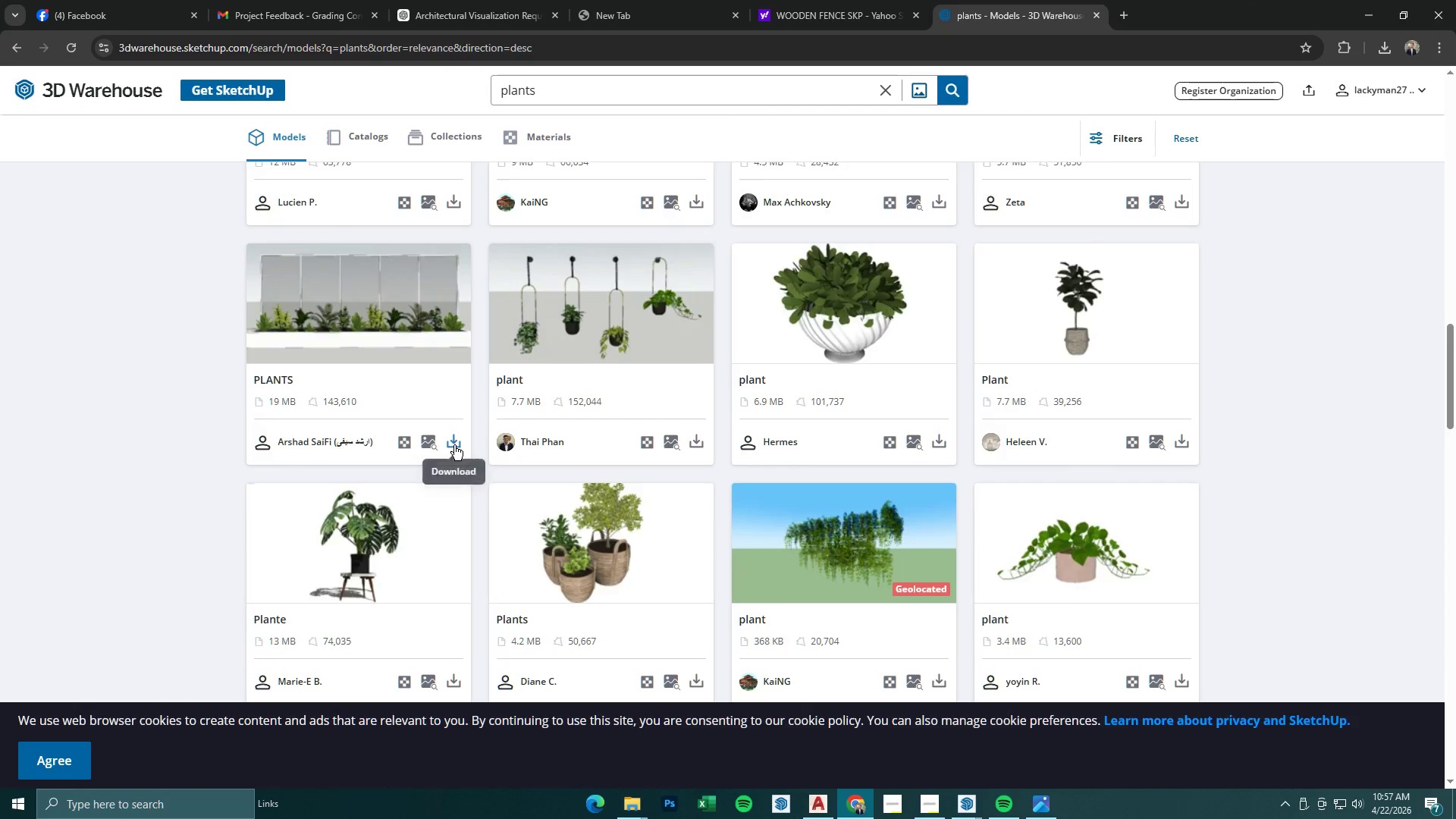 
double_click([477, 472])
 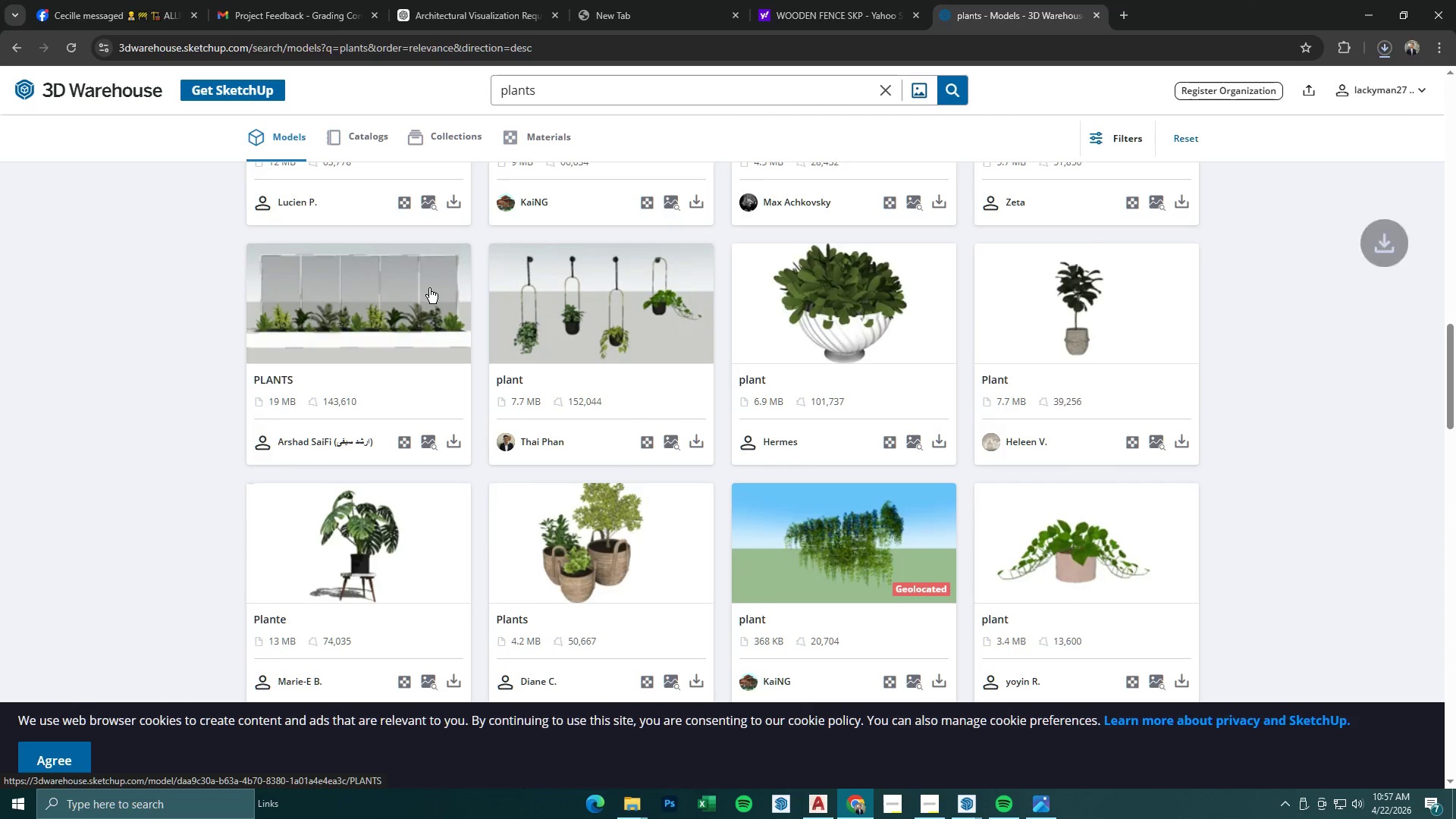 
scroll: coordinate [431, 292], scroll_direction: down, amount: 13.0
 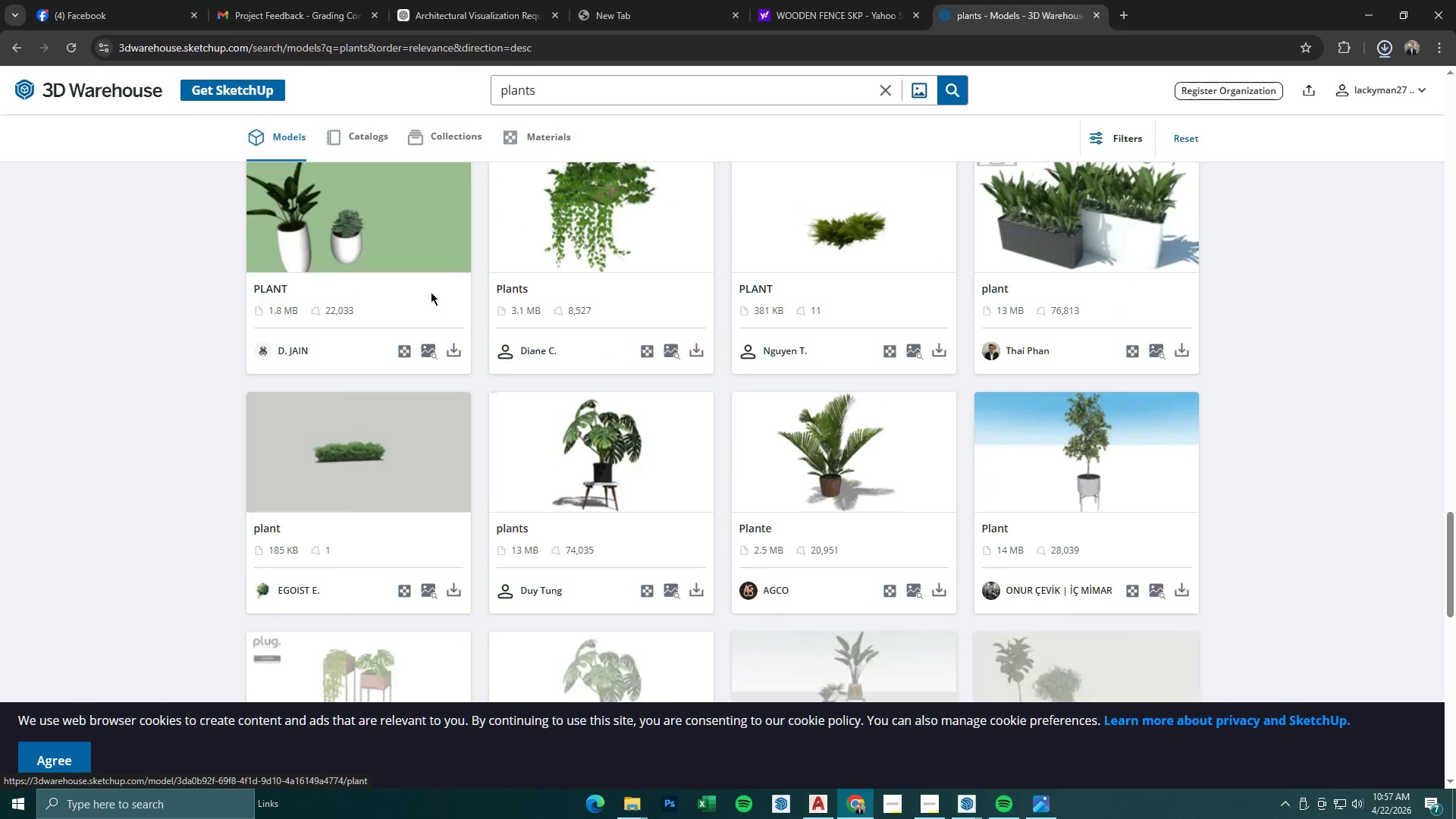 
scroll: coordinate [431, 292], scroll_direction: up, amount: 3.0
 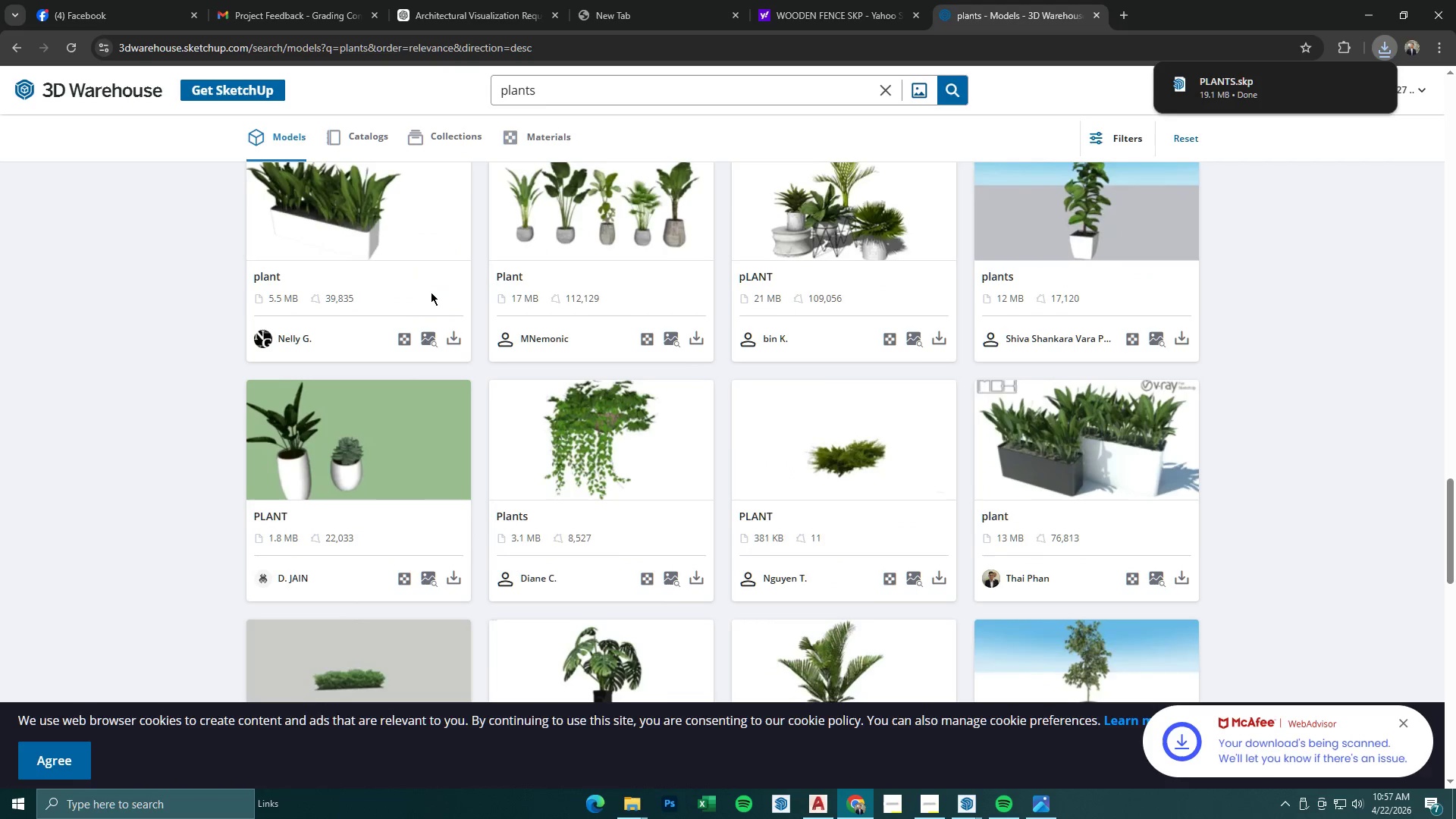 
scroll: coordinate [431, 292], scroll_direction: down, amount: 7.0
 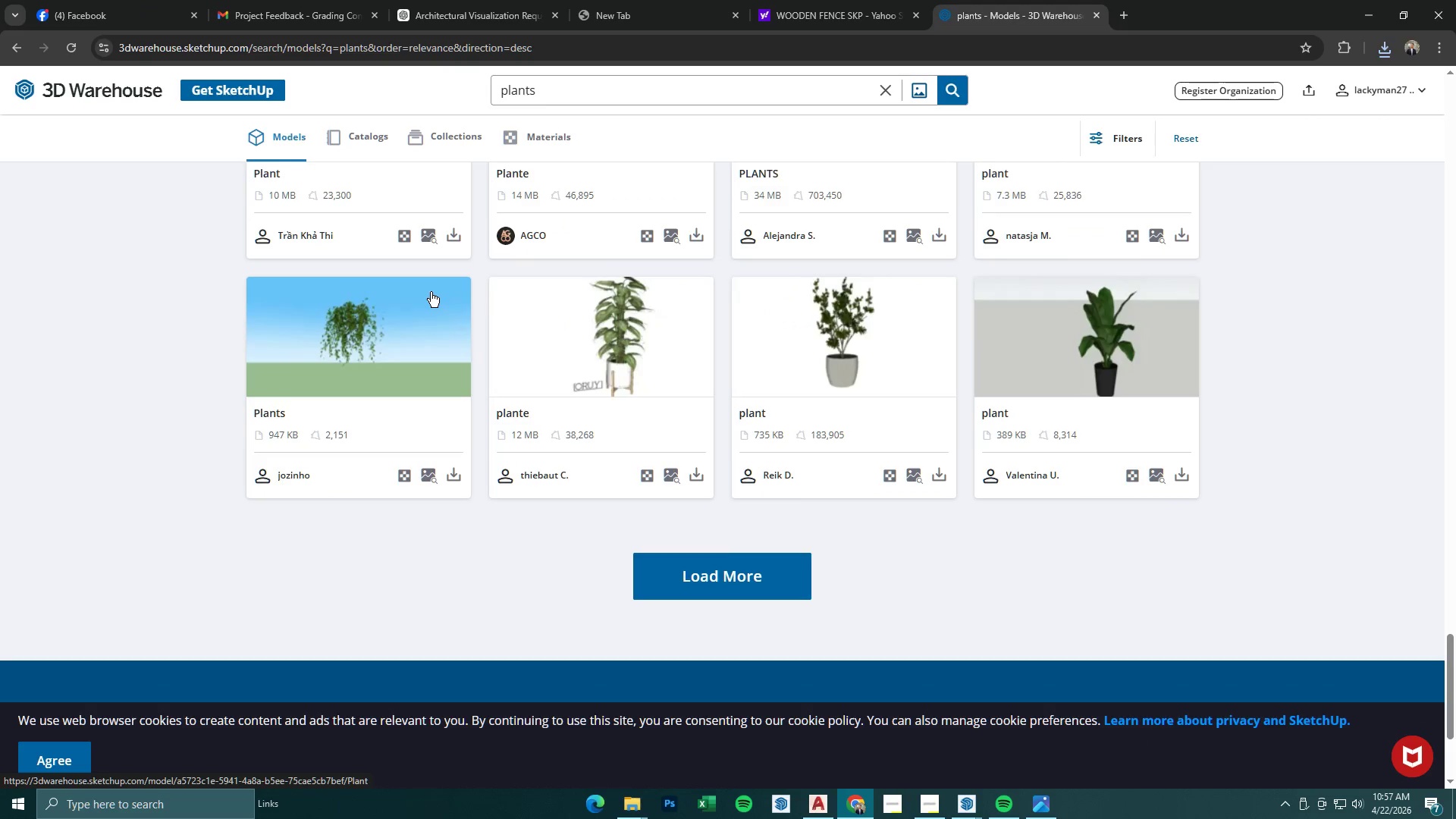 
left_click([724, 582])
 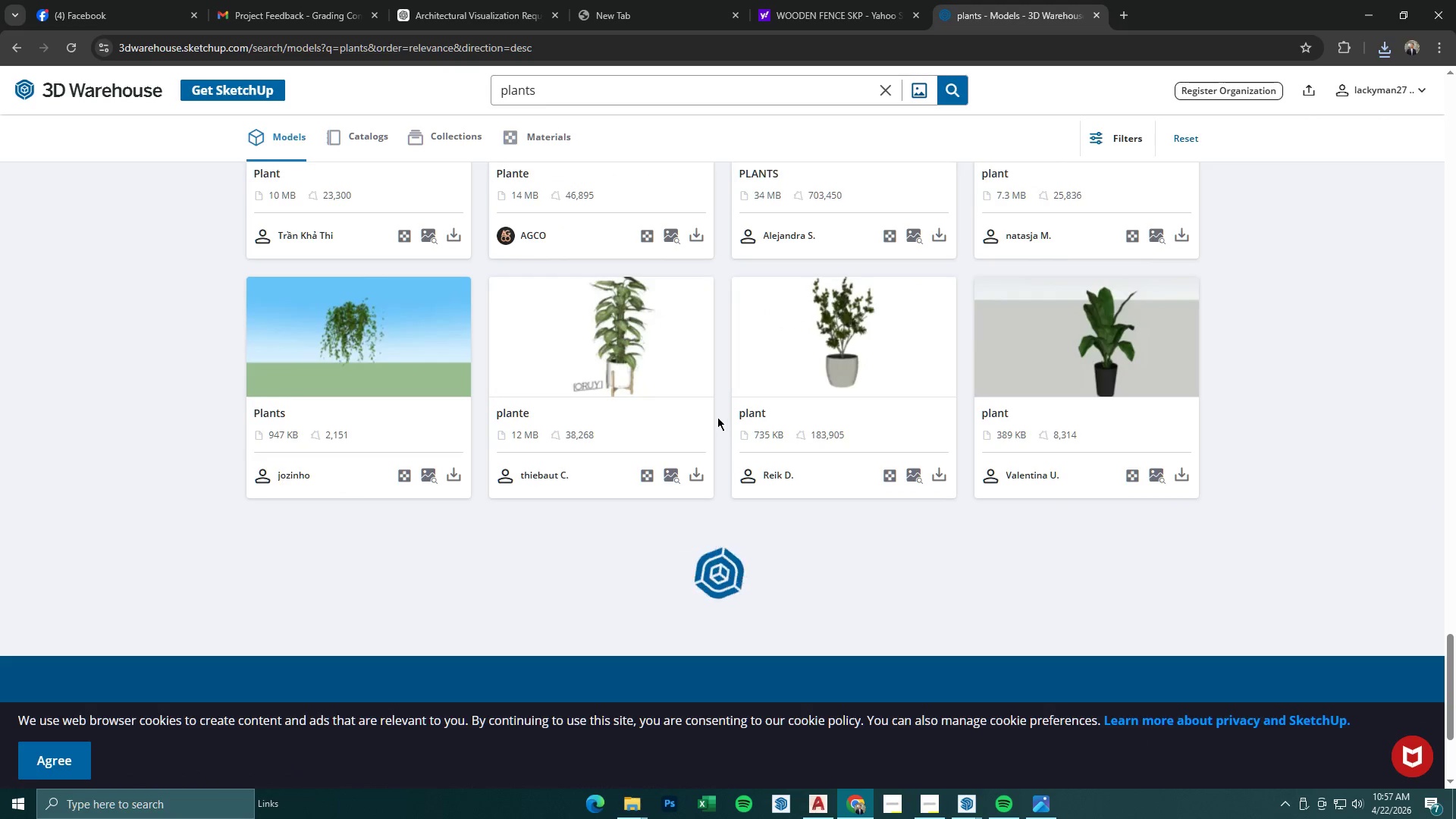 
scroll: coordinate [717, 417], scroll_direction: up, amount: 3.0
 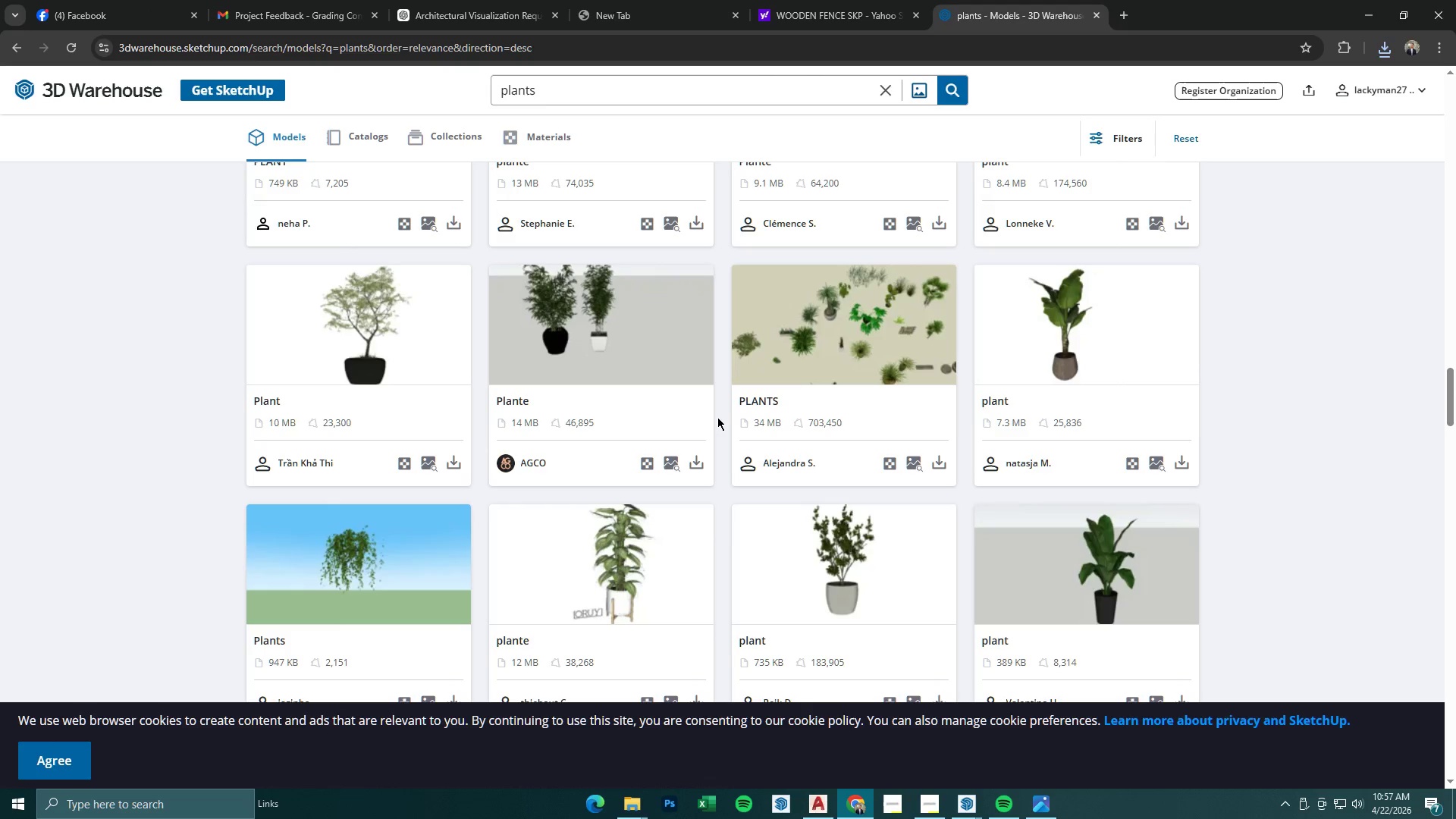 
left_click([948, 463])
 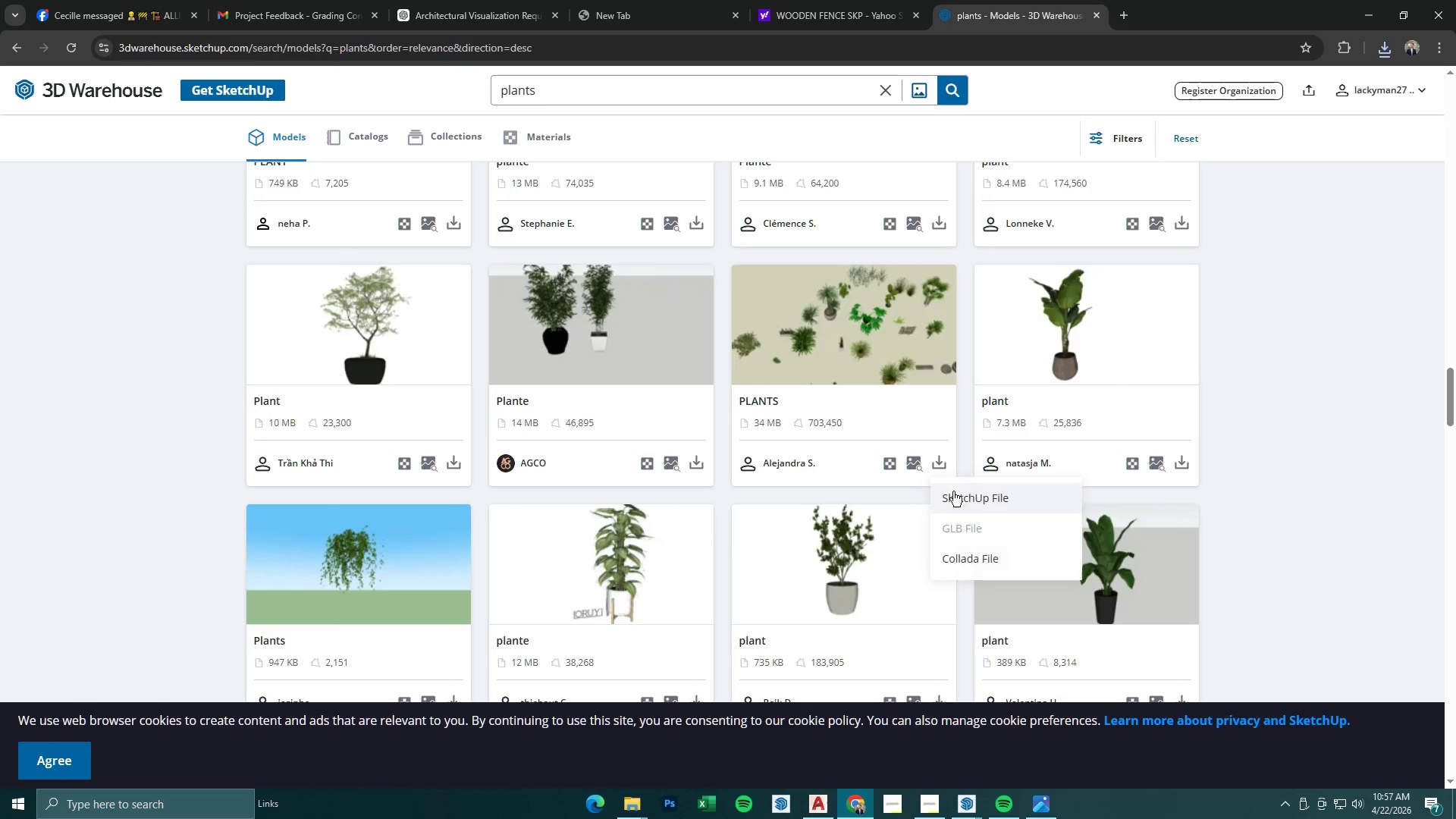 
left_click([956, 494])
 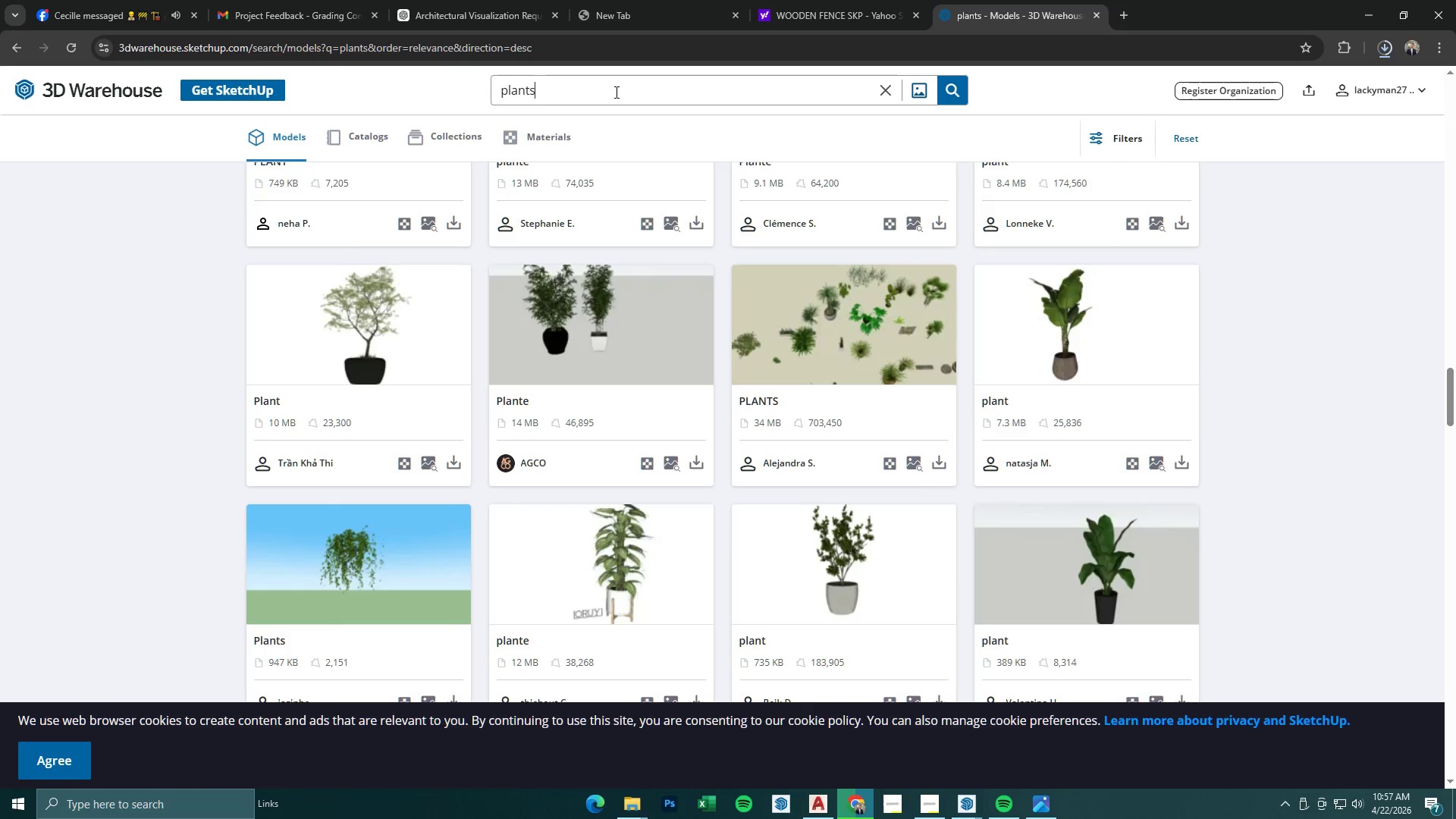 
mouse_move([1367, 46])
 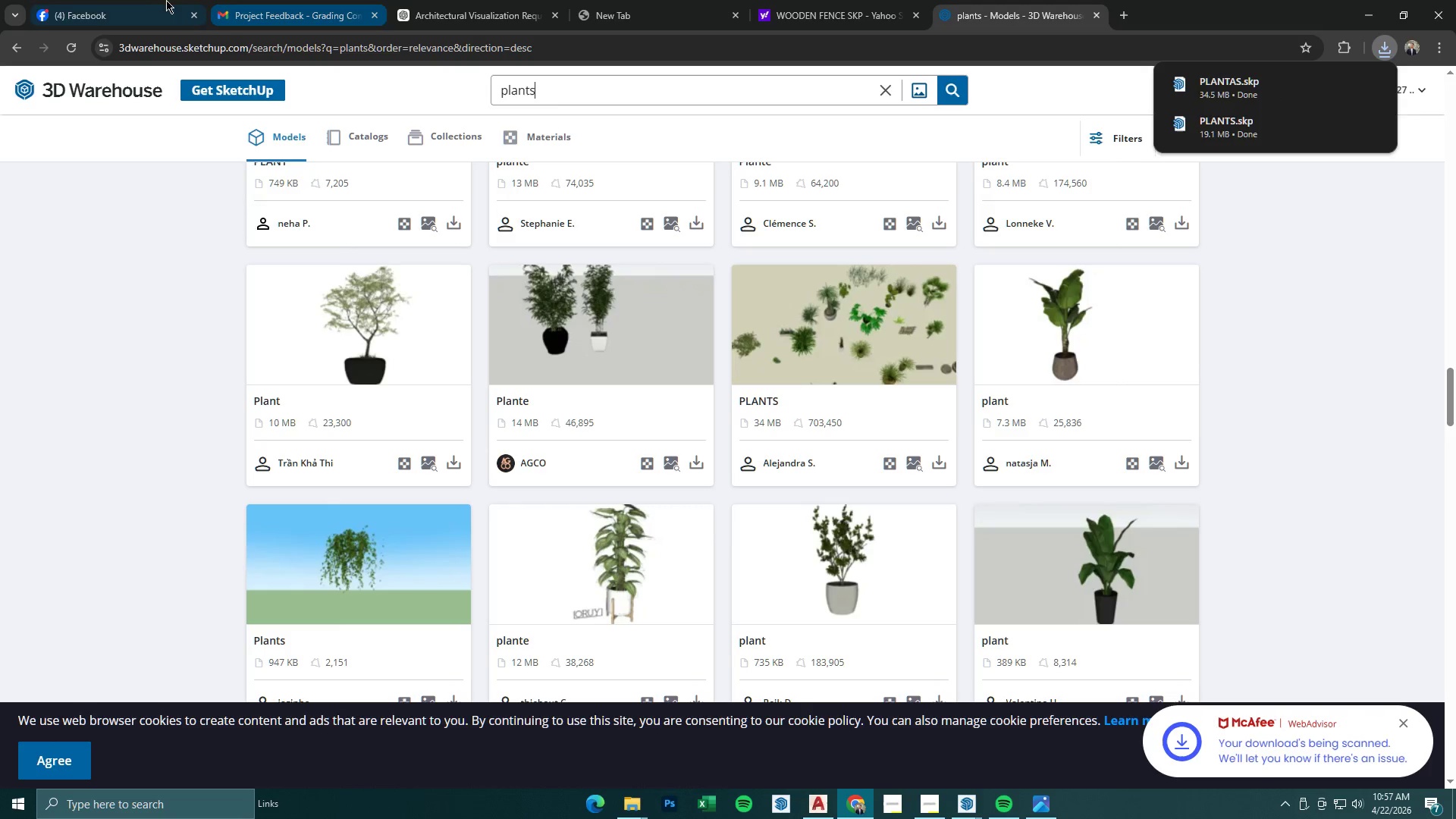 
left_click([149, 0])
 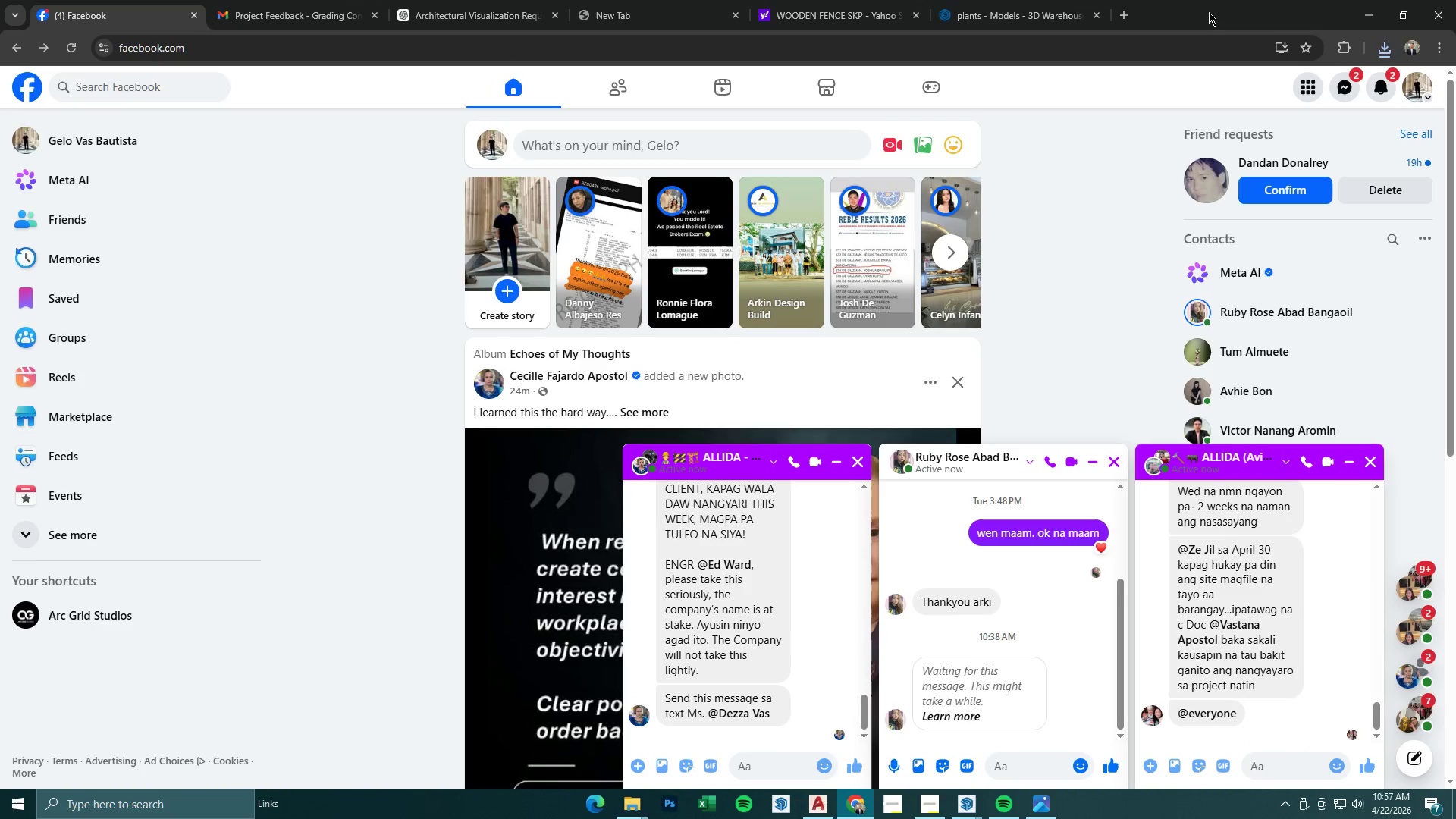 
left_click([473, 0])
 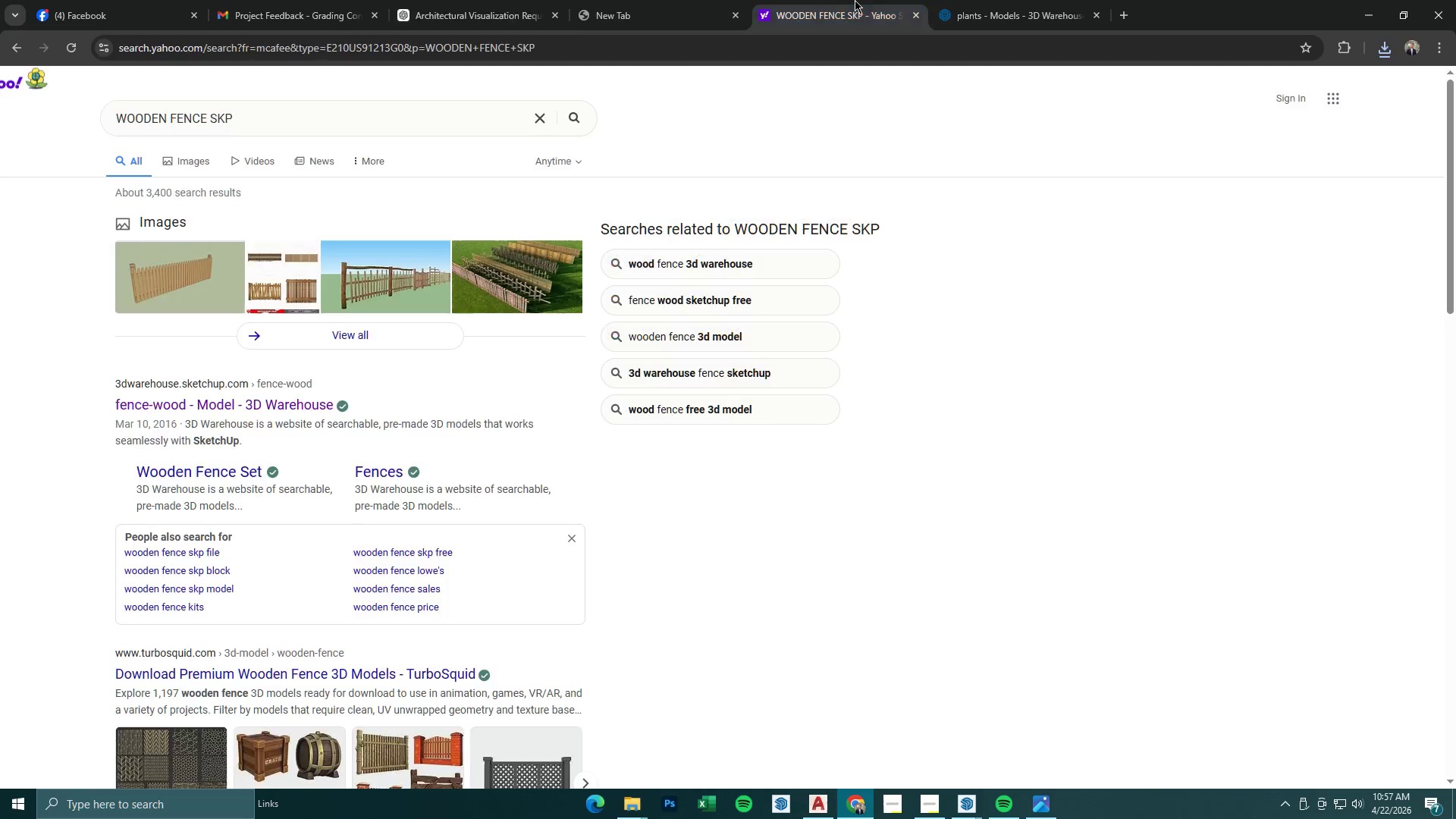 
double_click([963, 2])
 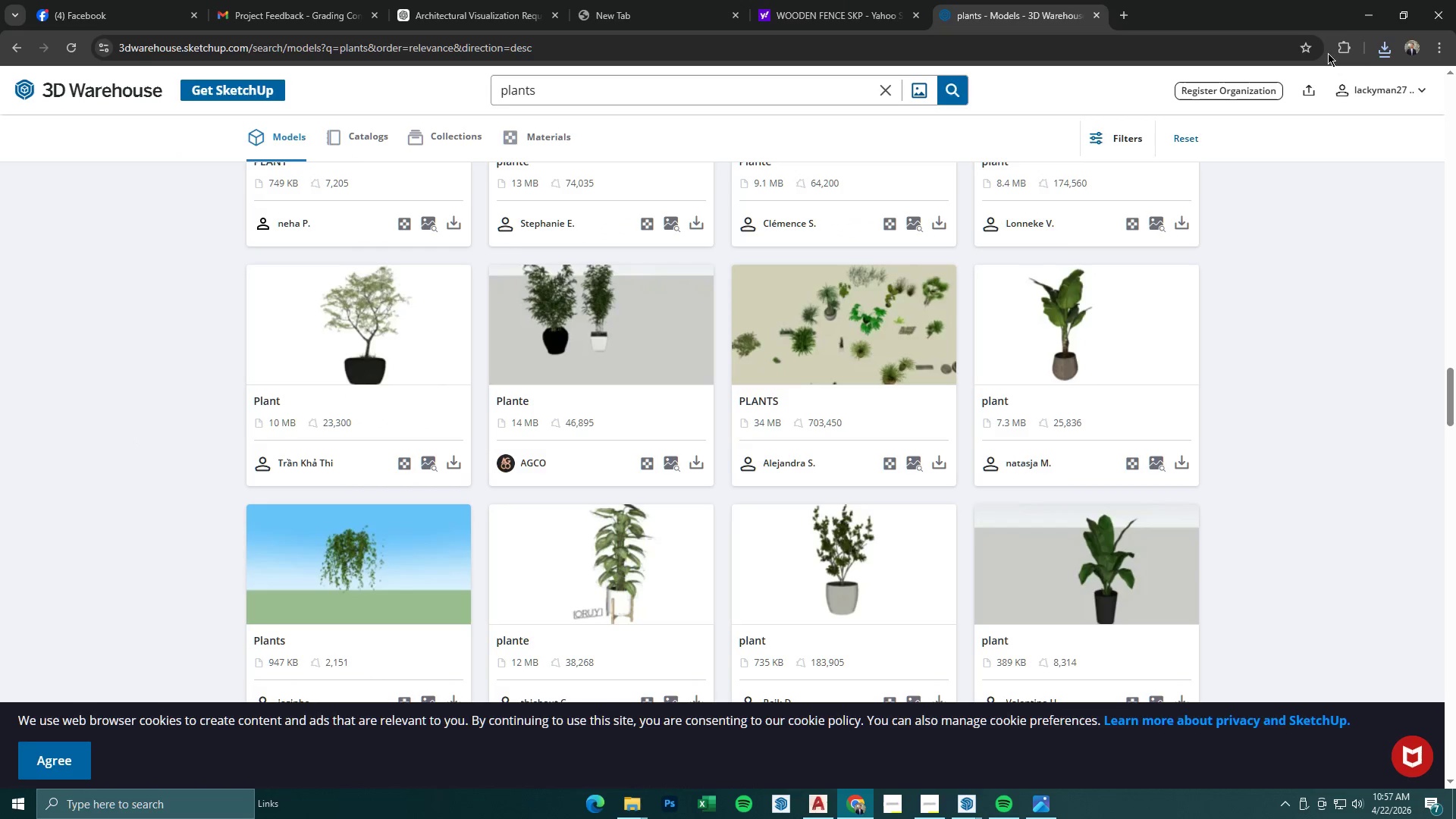 
left_click([1389, 51])
 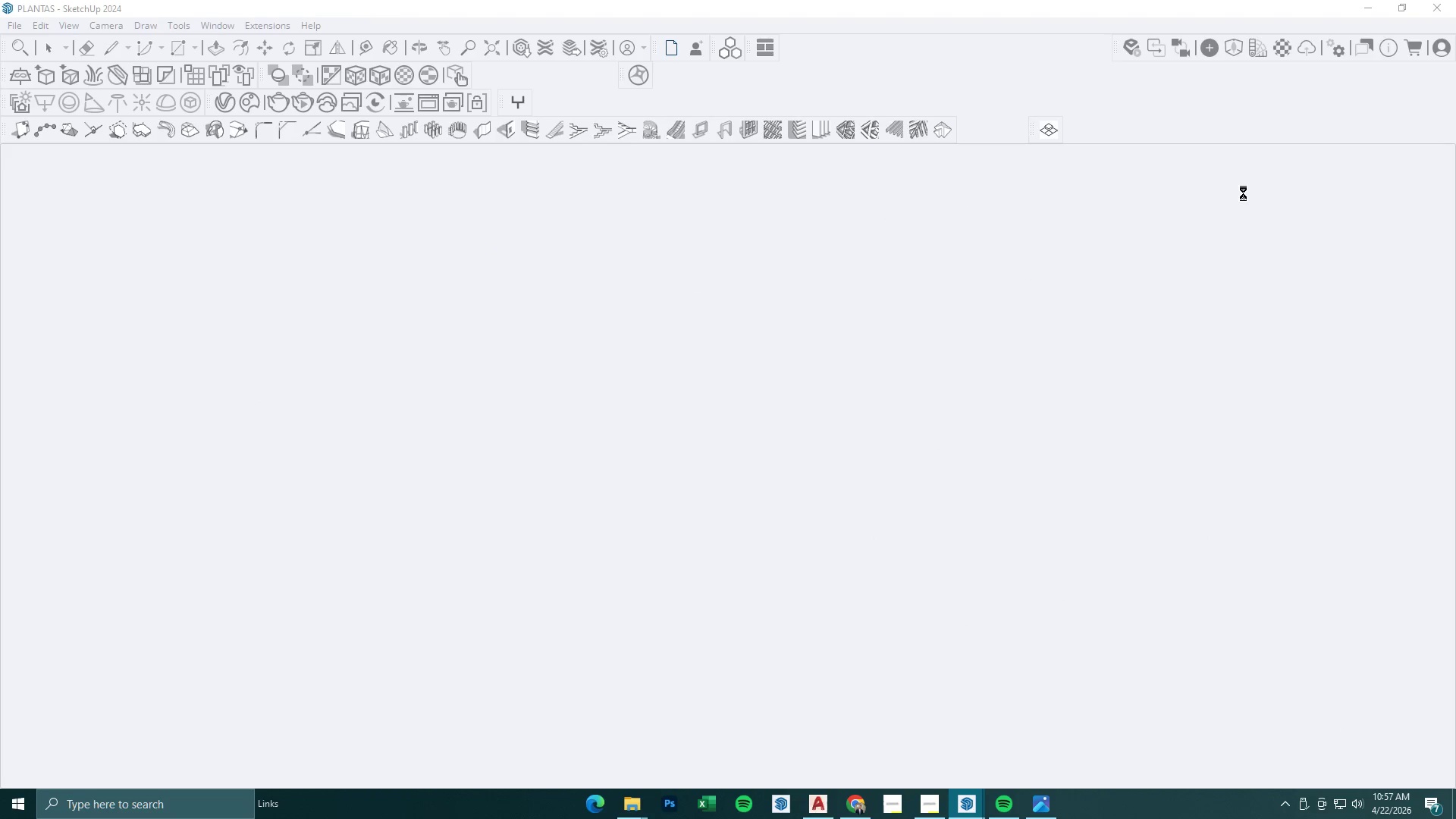 
wait(18.11)
 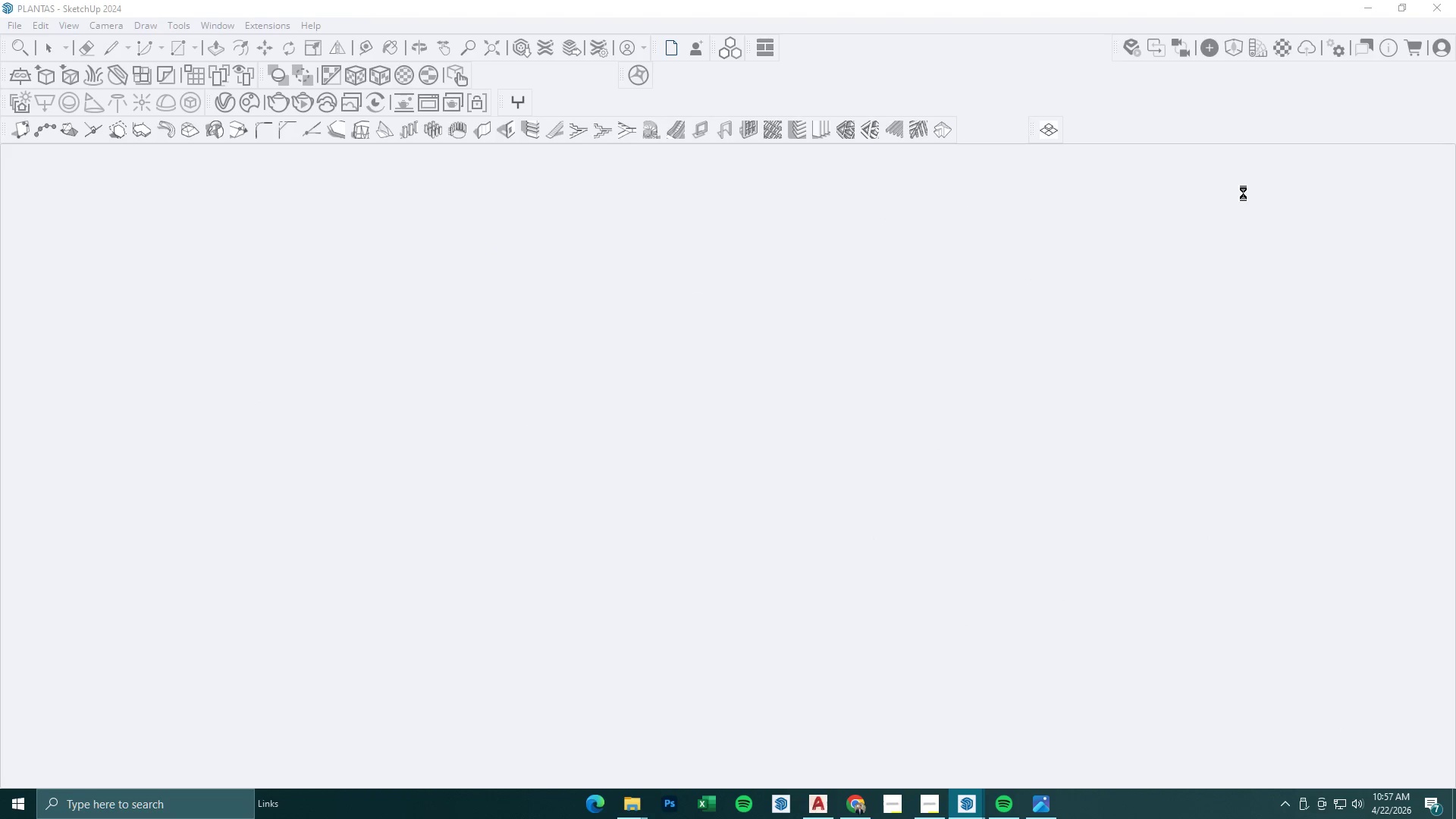 
scroll: coordinate [563, 329], scroll_direction: down, amount: 7.0
 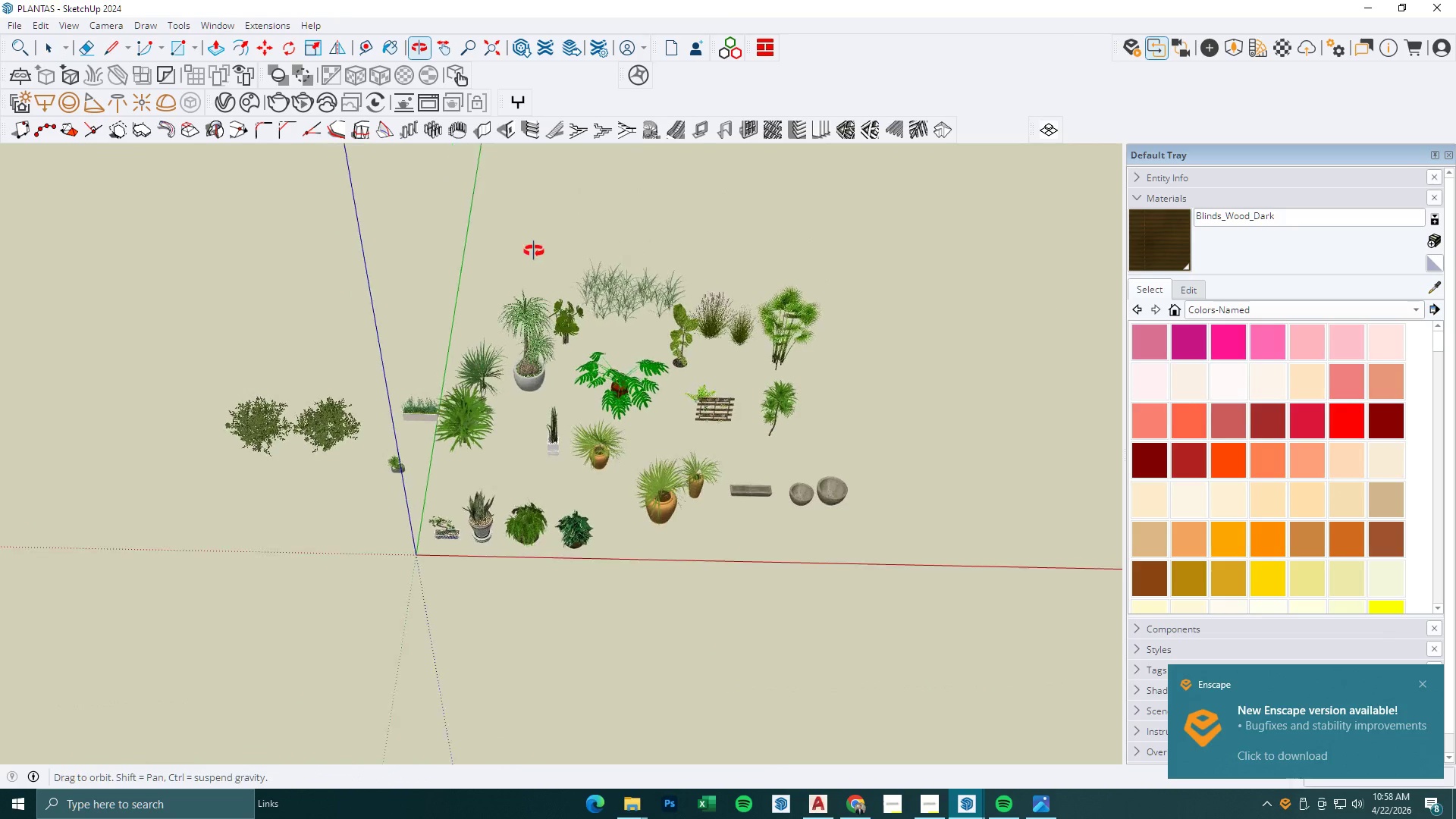 
left_click([219, 349])
 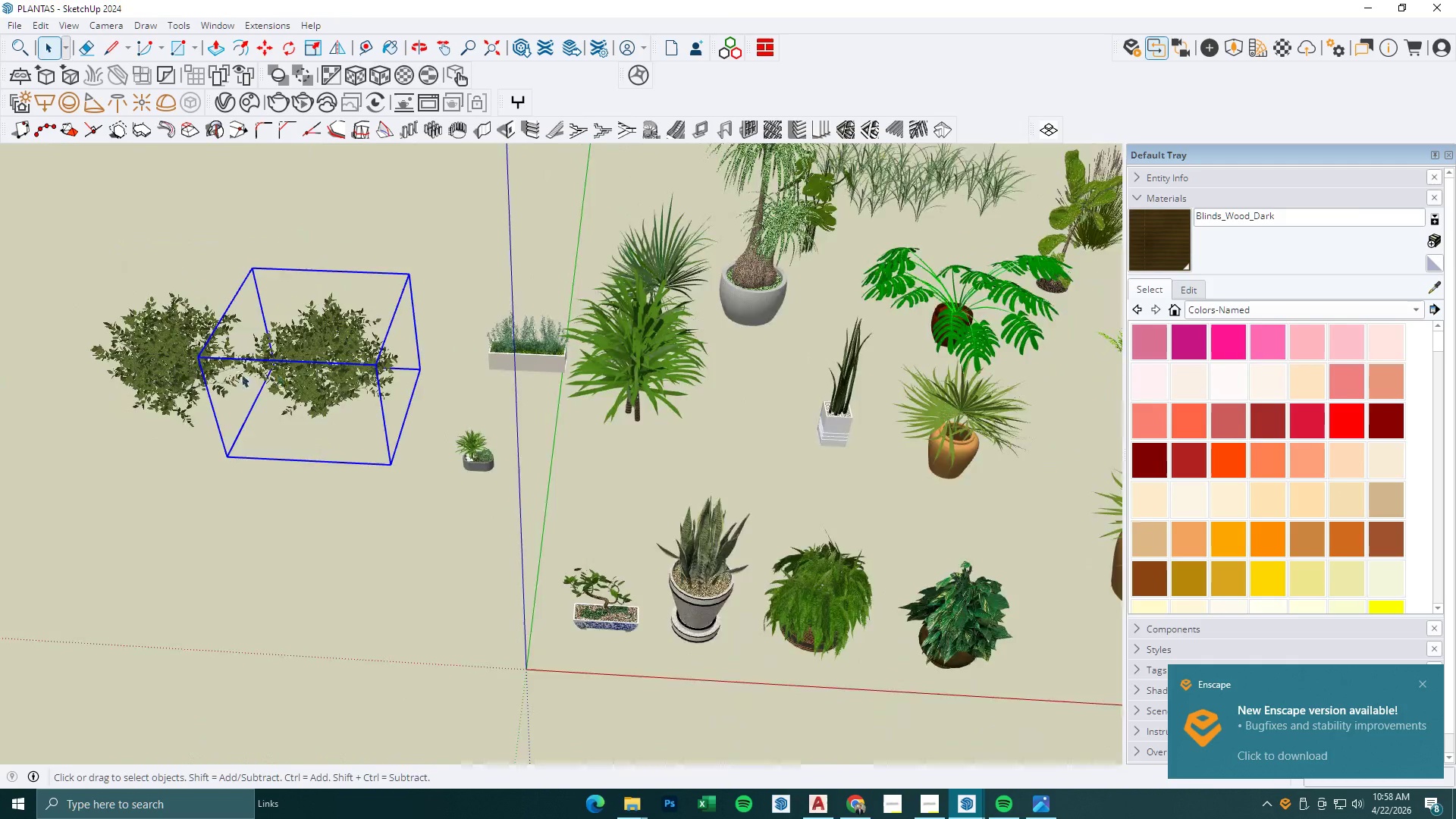 
key(Control+ControlLeft)
 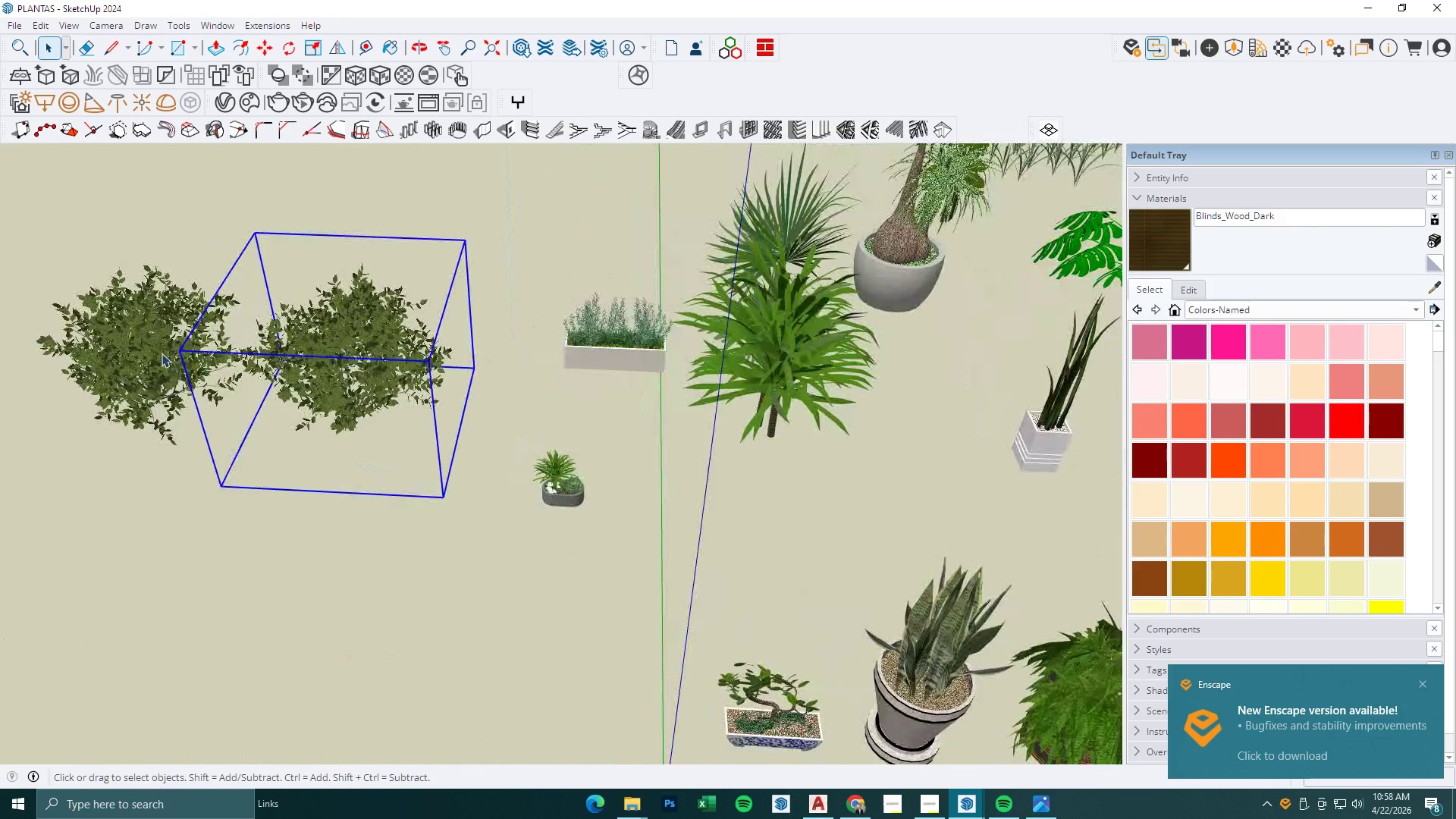 
left_click([161, 353])
 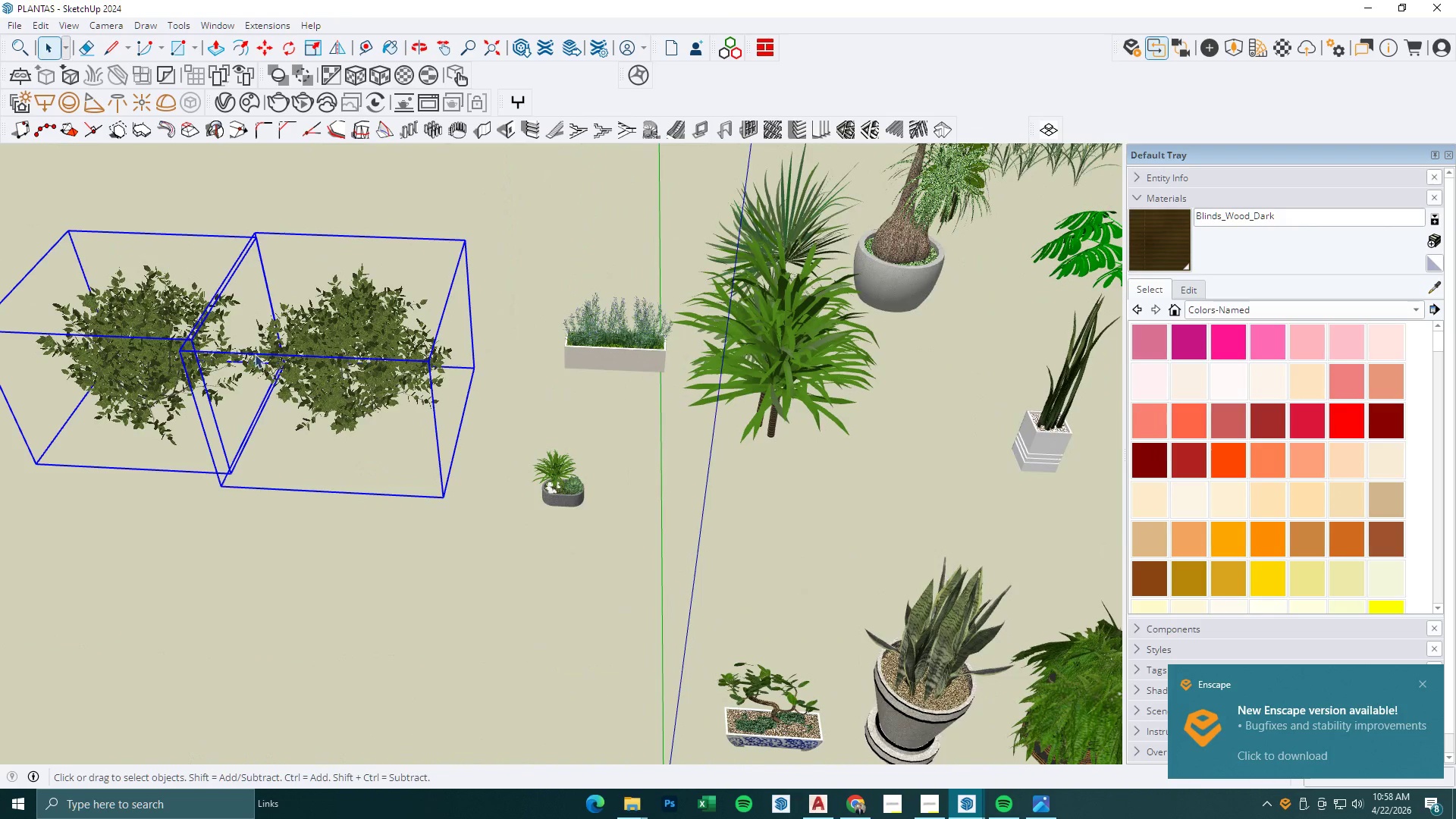 
scroll: coordinate [238, 374], scroll_direction: up, amount: 9.0
 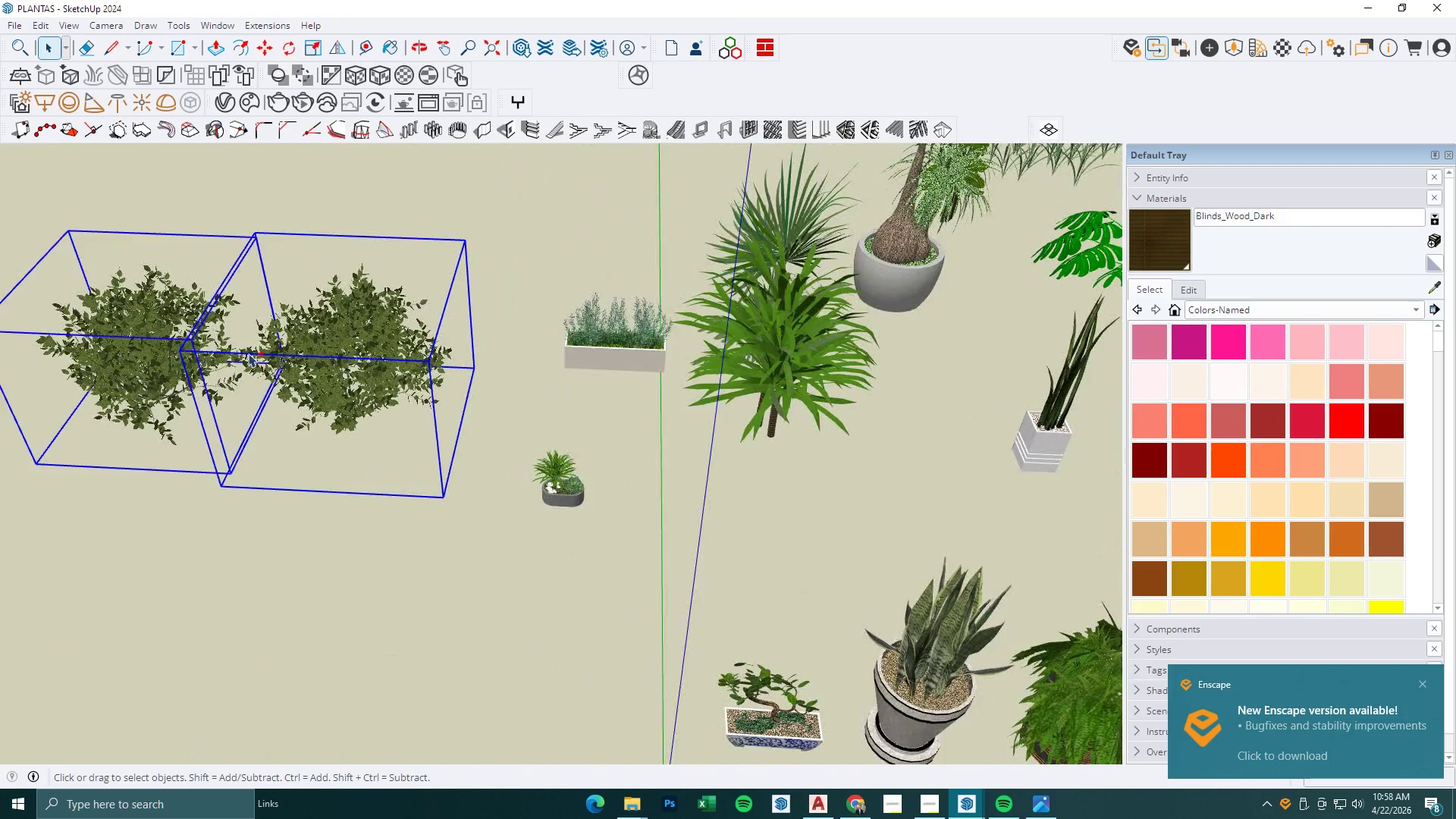 
key(Control+C)
 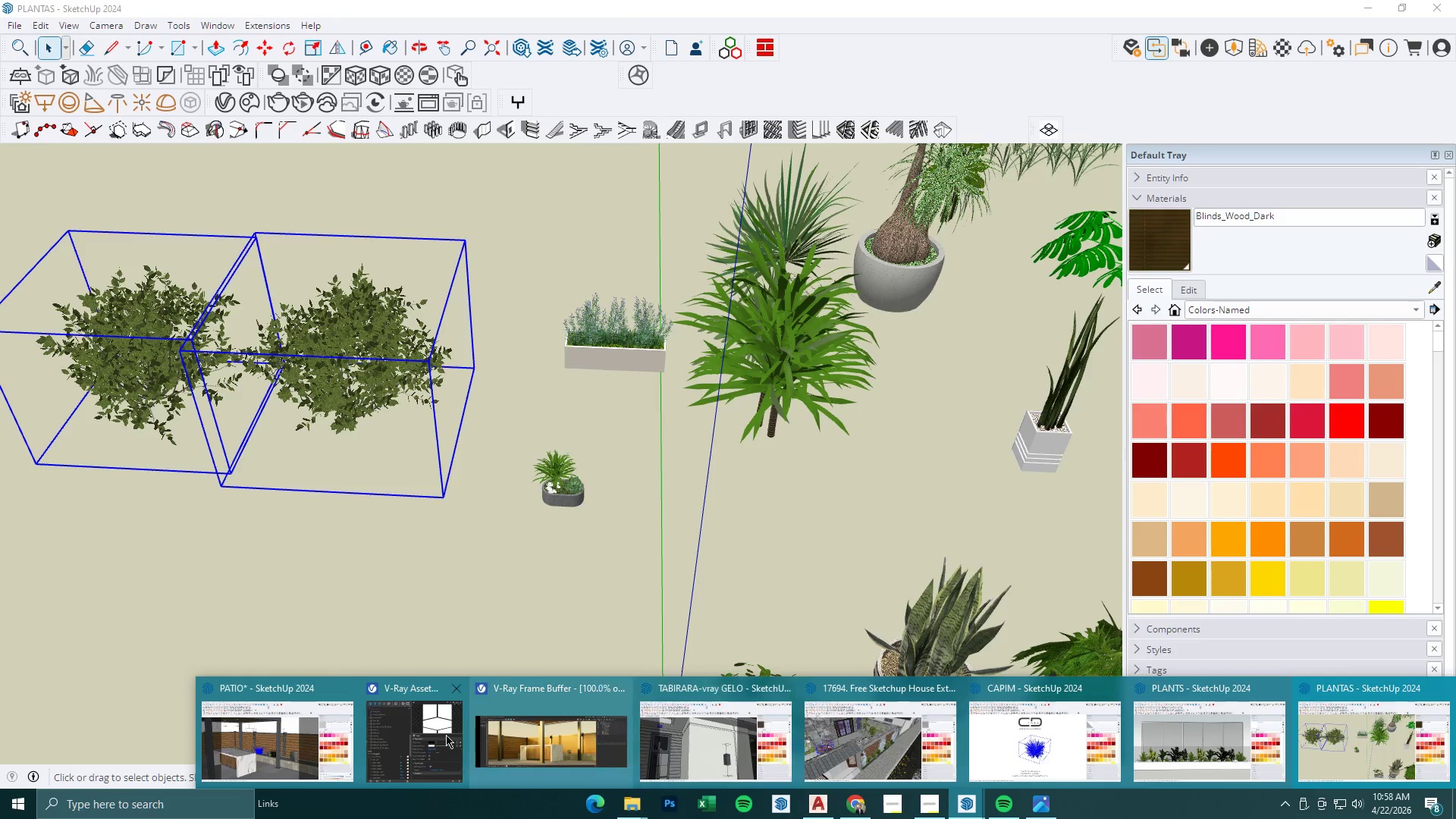 
left_click([269, 744])
 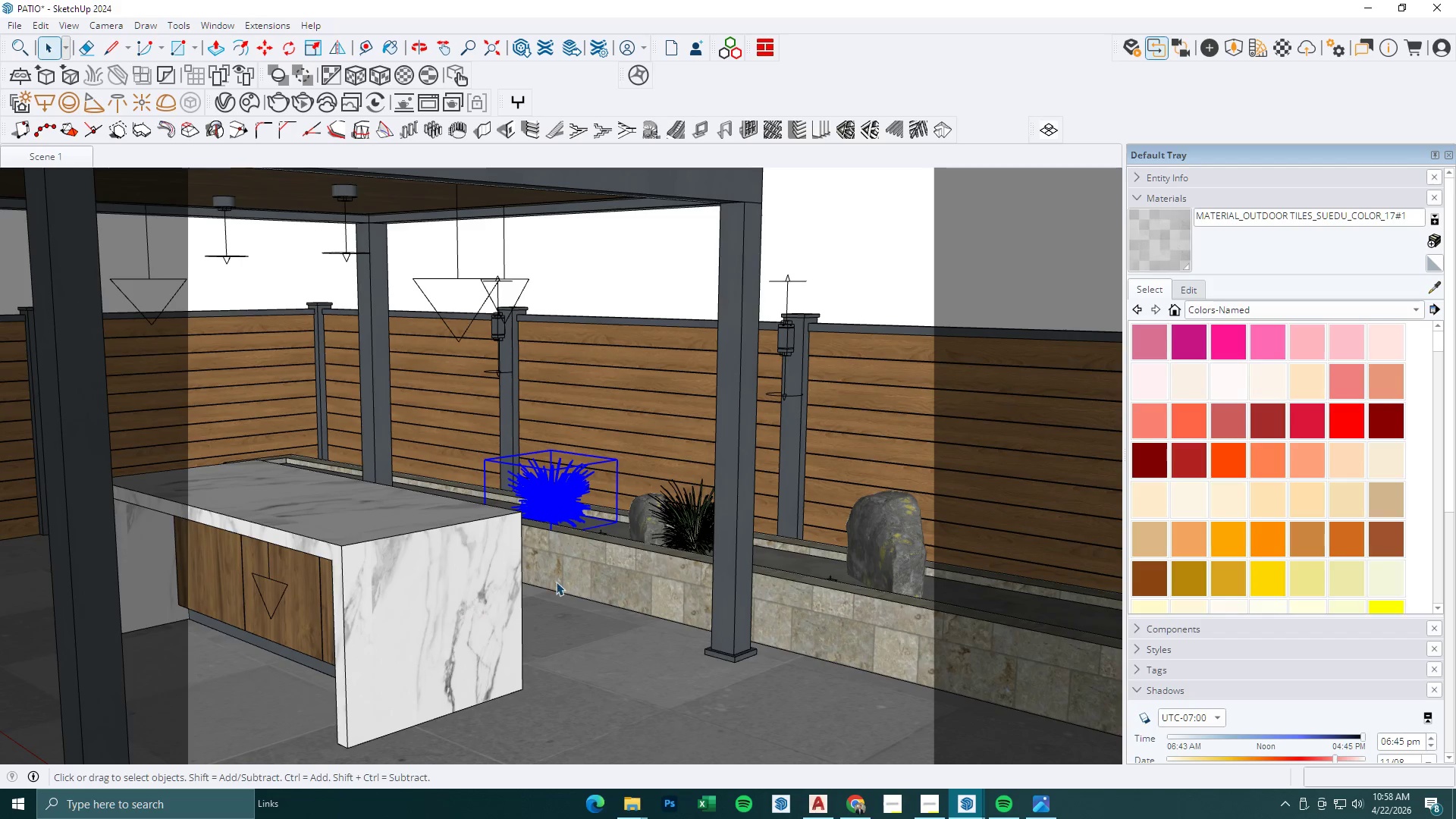 
key(Control+V)
 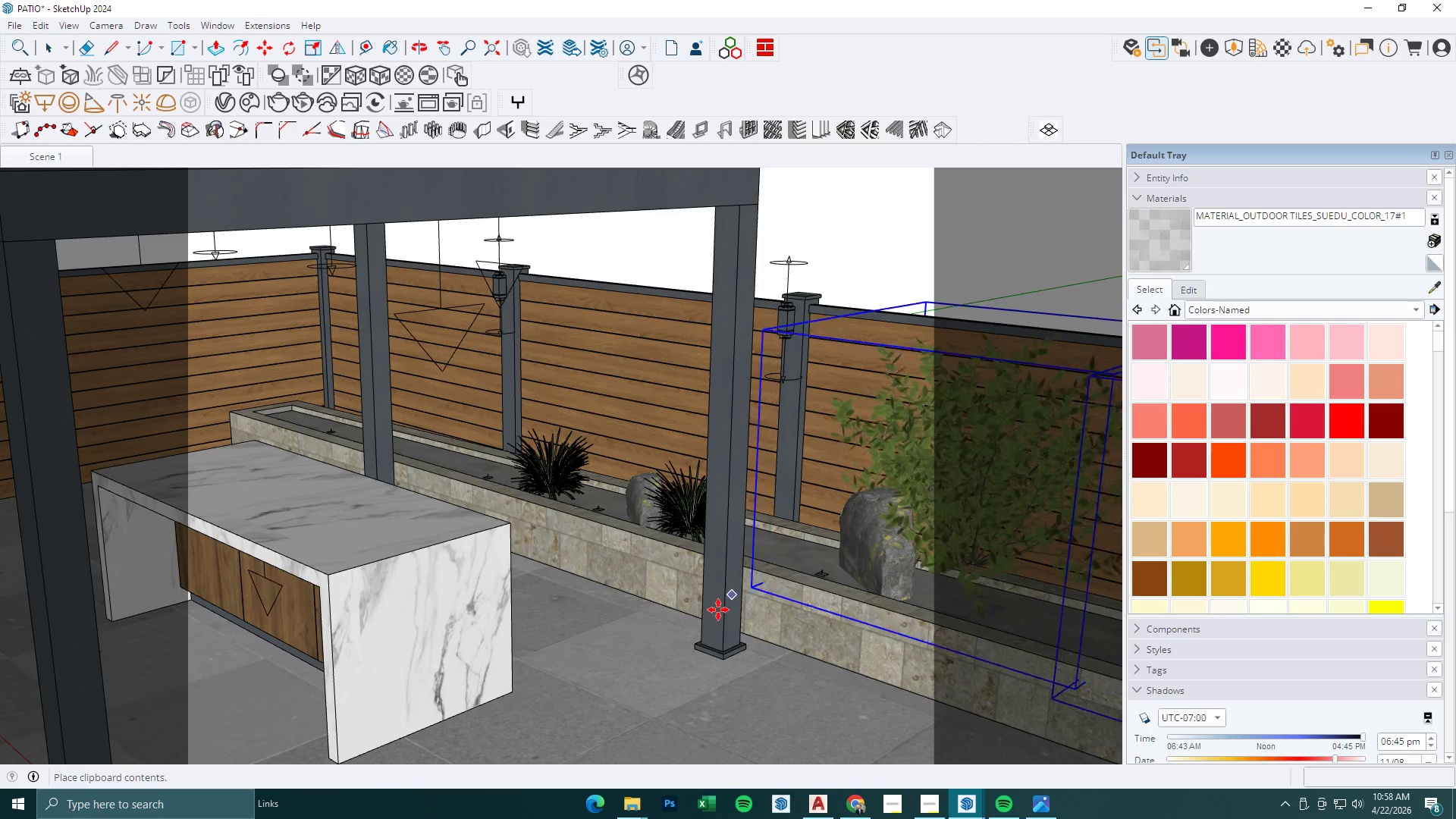 
scroll: coordinate [577, 617], scroll_direction: none, amount: 0.0
 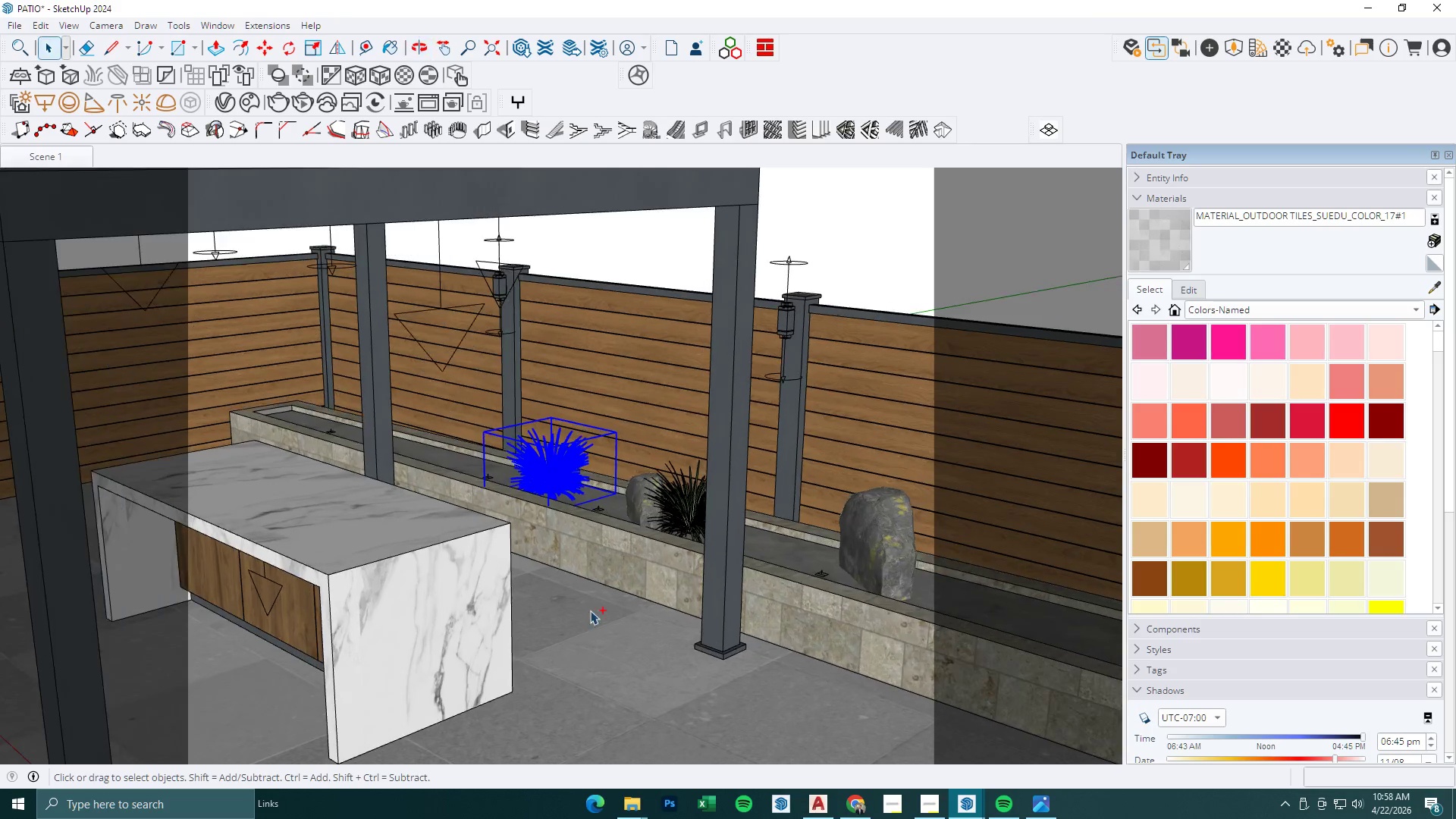 
left_click([688, 638])
 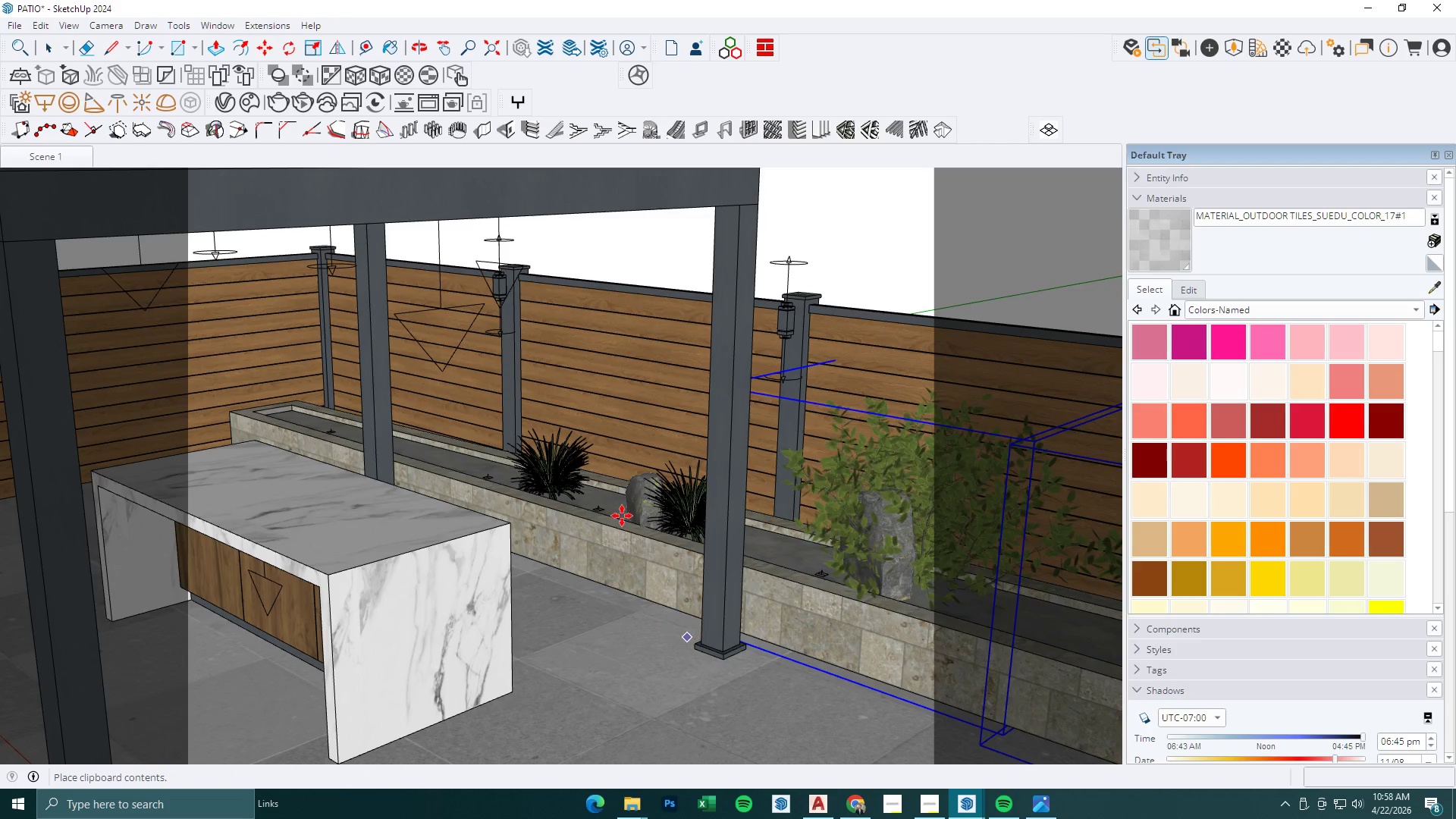 
key(Space)
 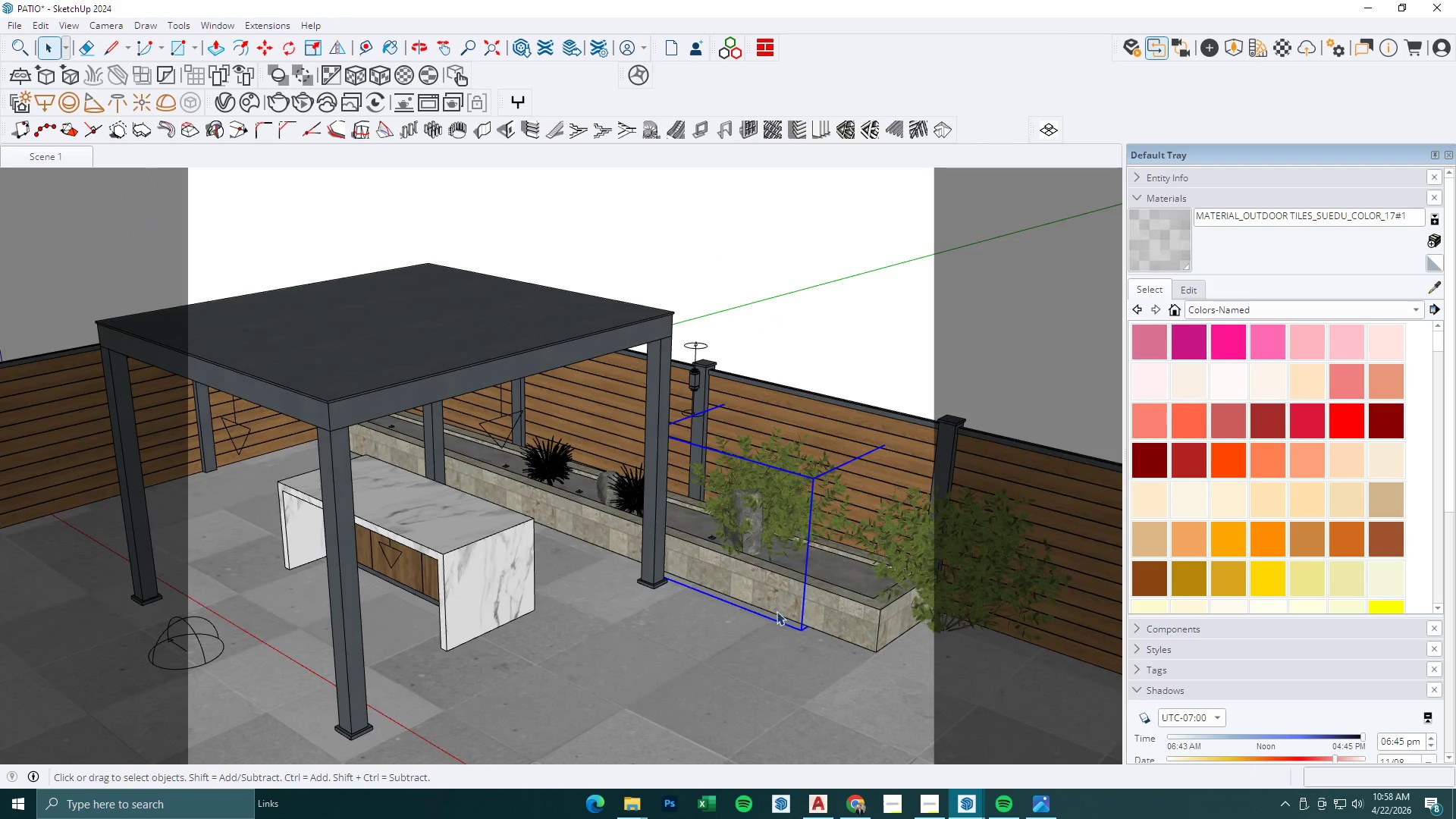 
scroll: coordinate [761, 557], scroll_direction: down, amount: 5.0
 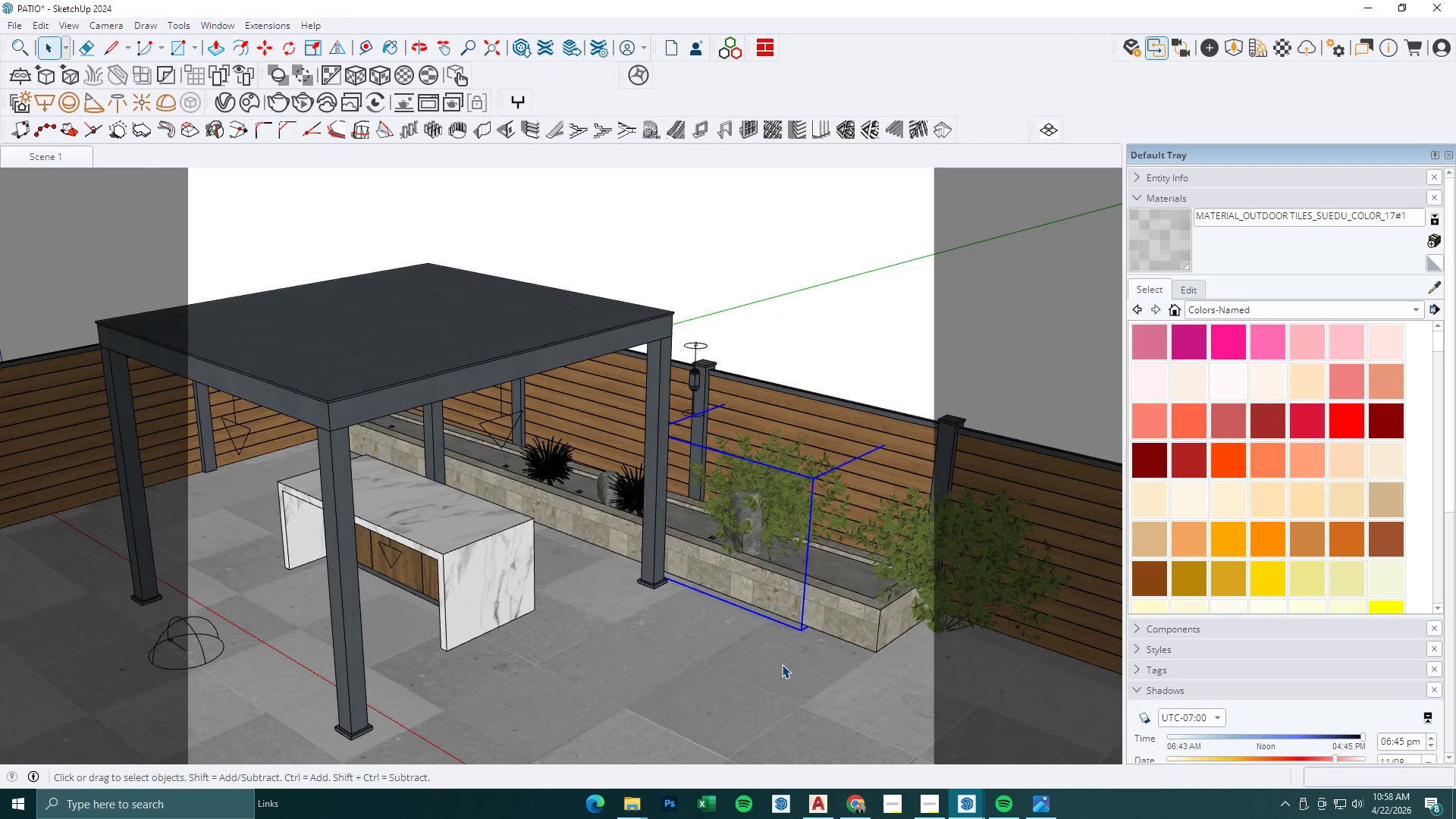 
key(M)
 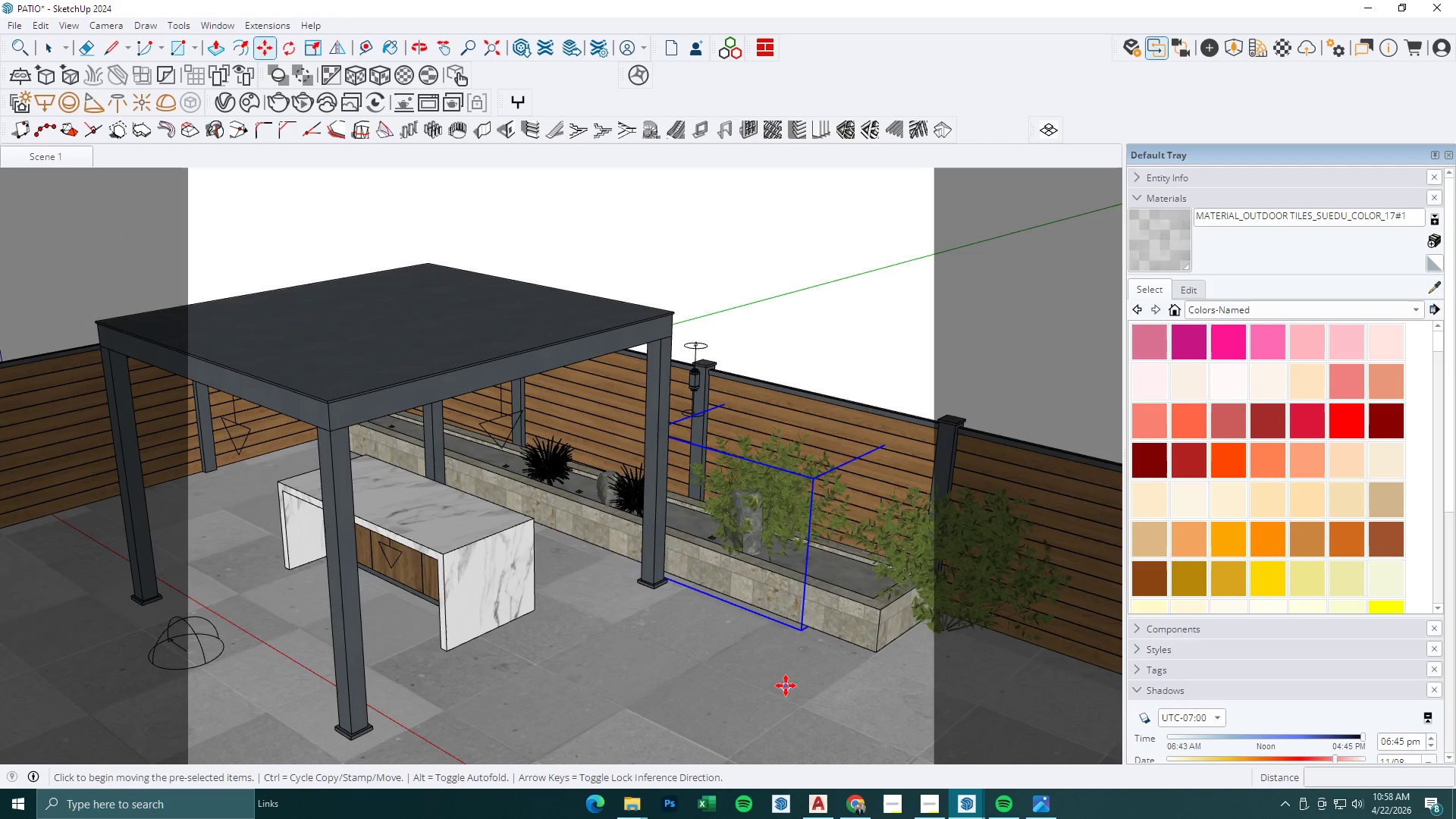 
left_click([785, 684])
 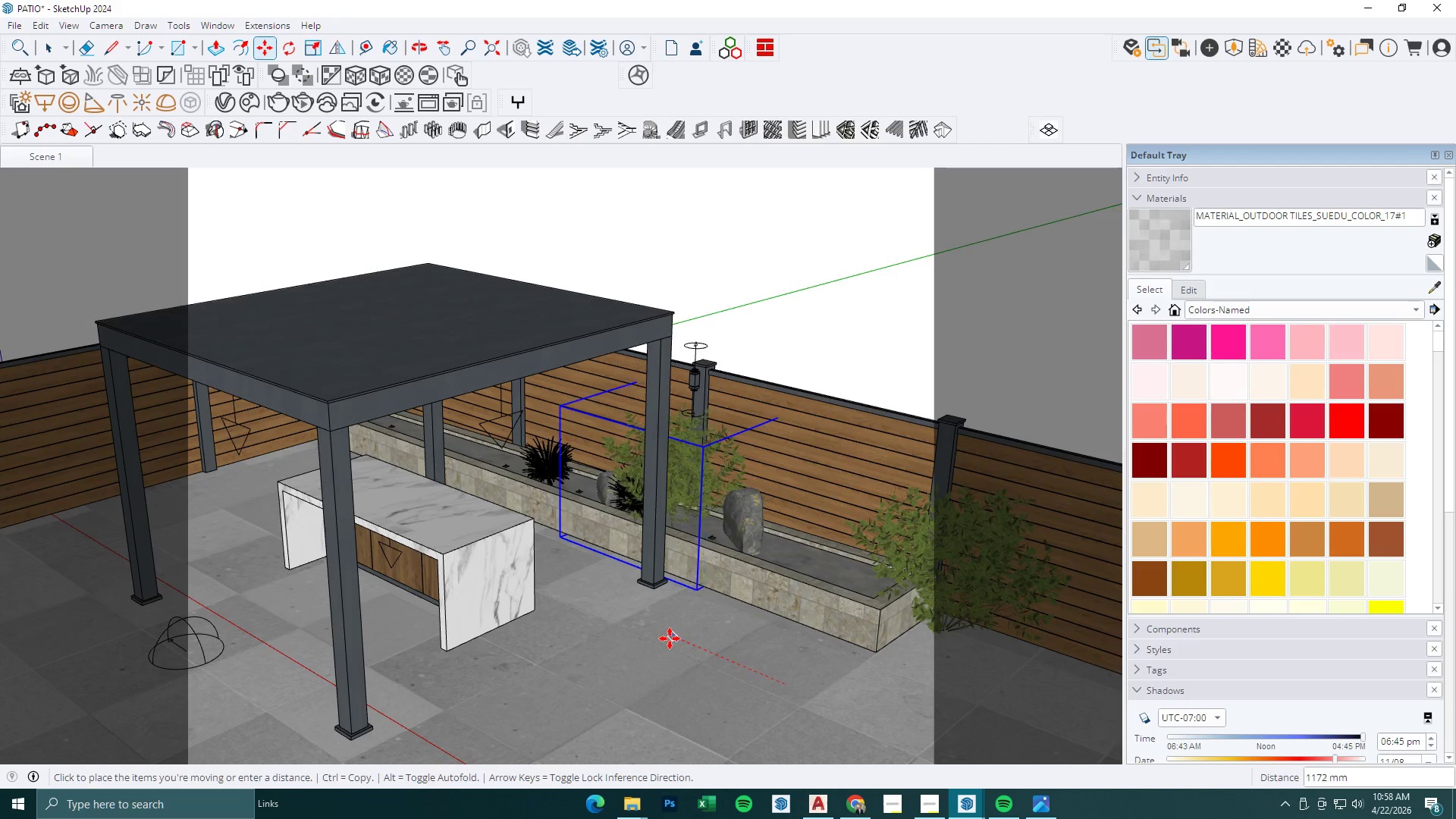 
left_click([669, 639])
 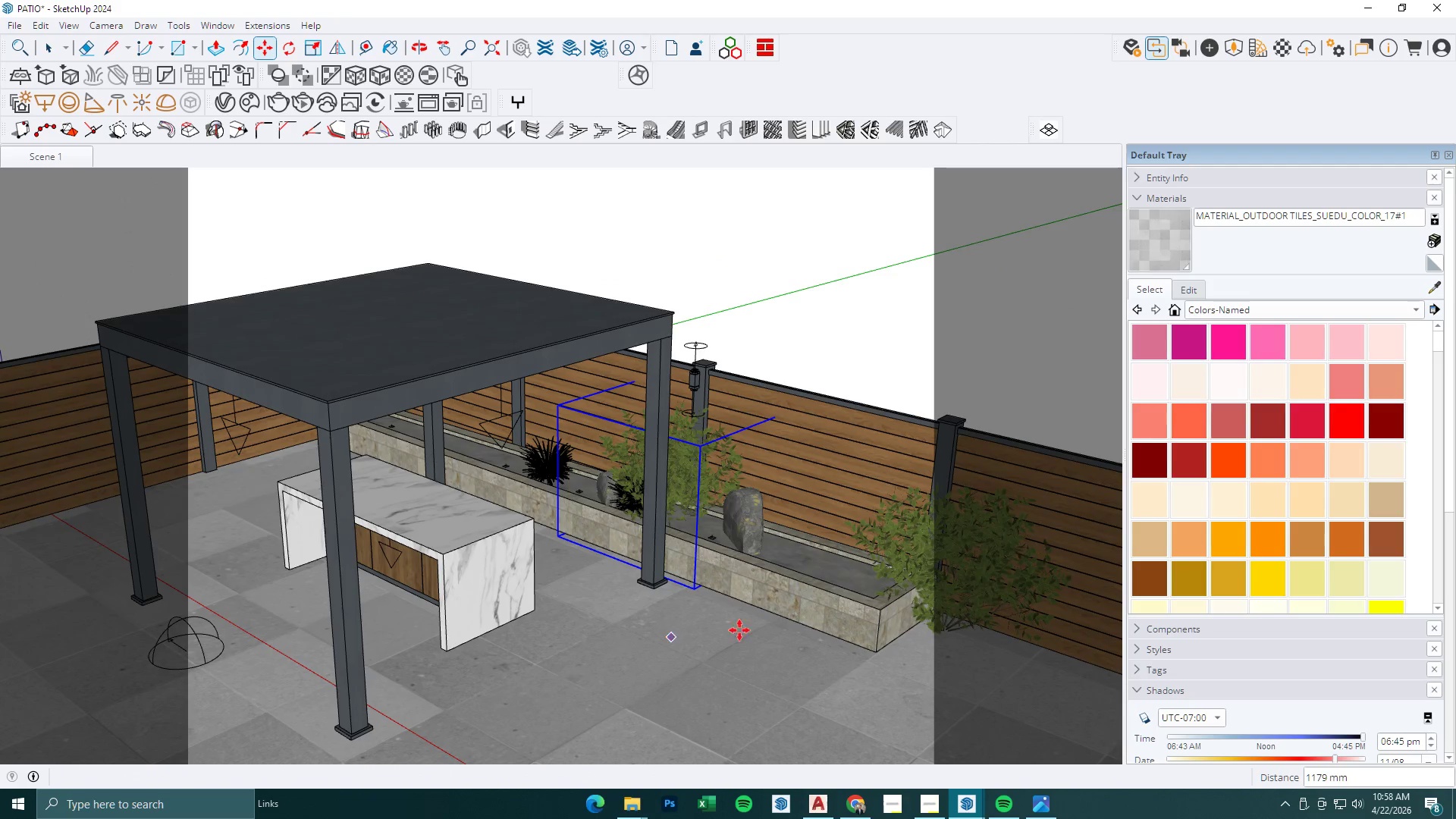 
key(Space)
 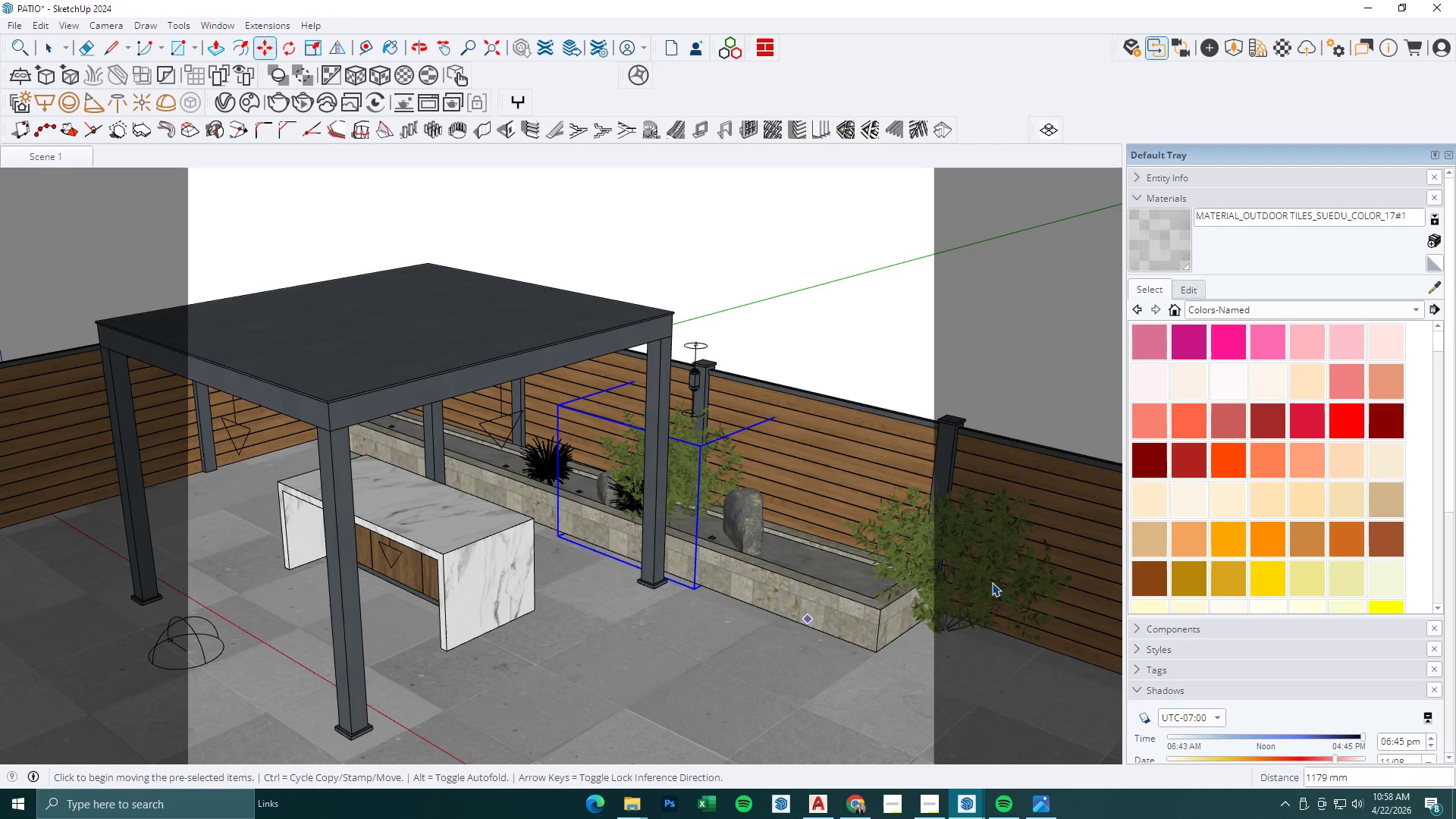 
double_click([992, 582])
 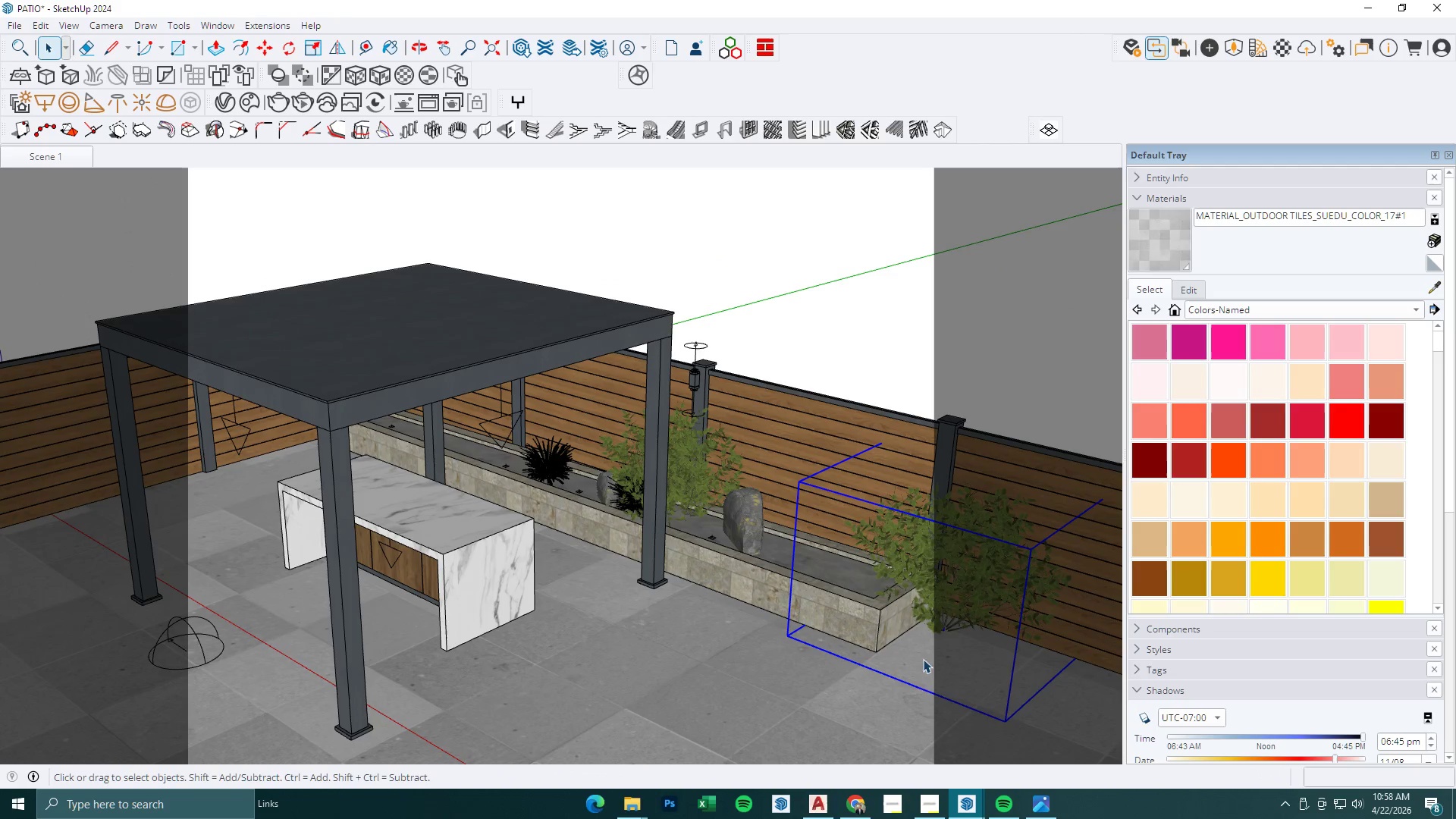 
key(M)
 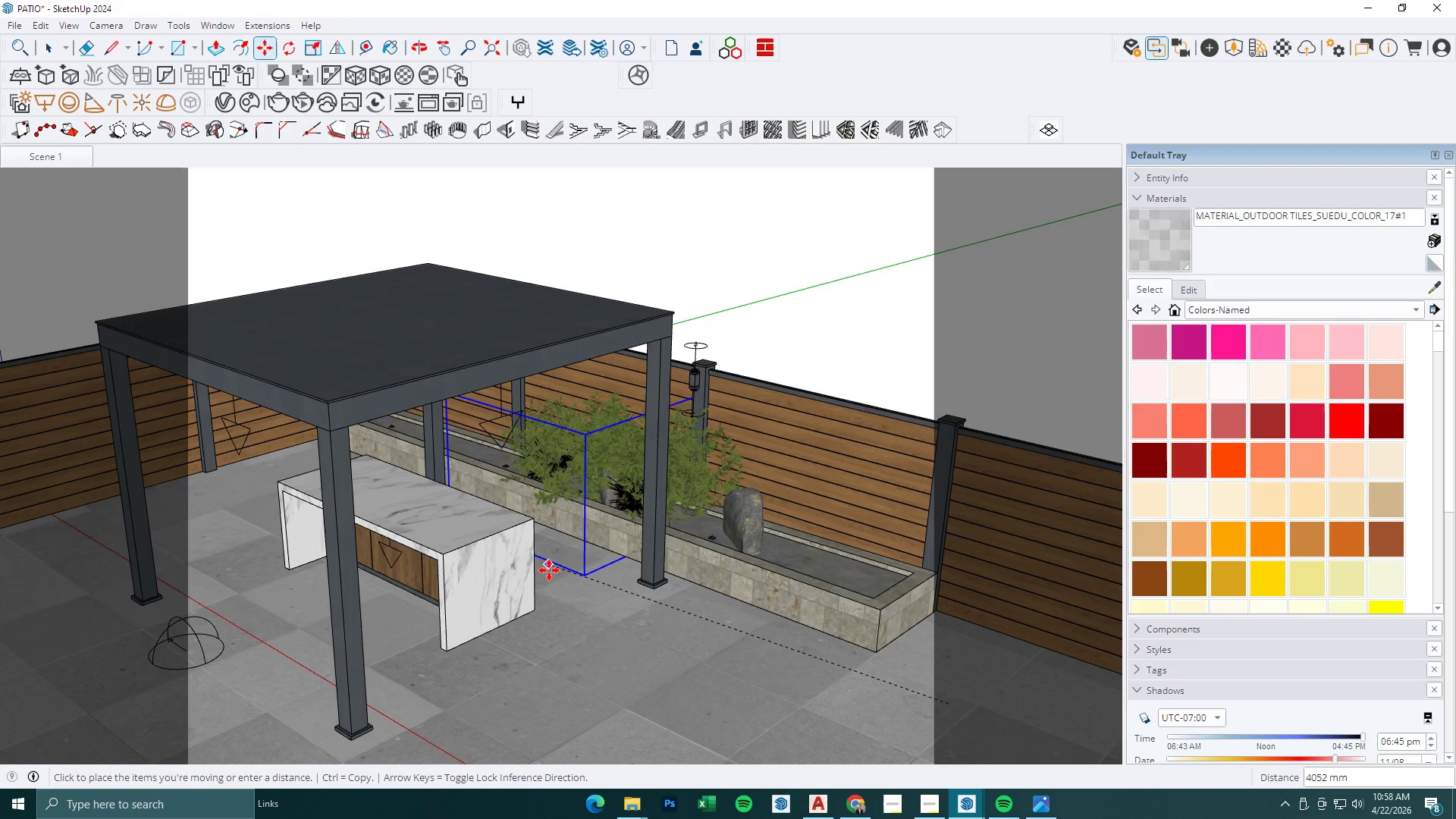 
left_click([559, 563])
 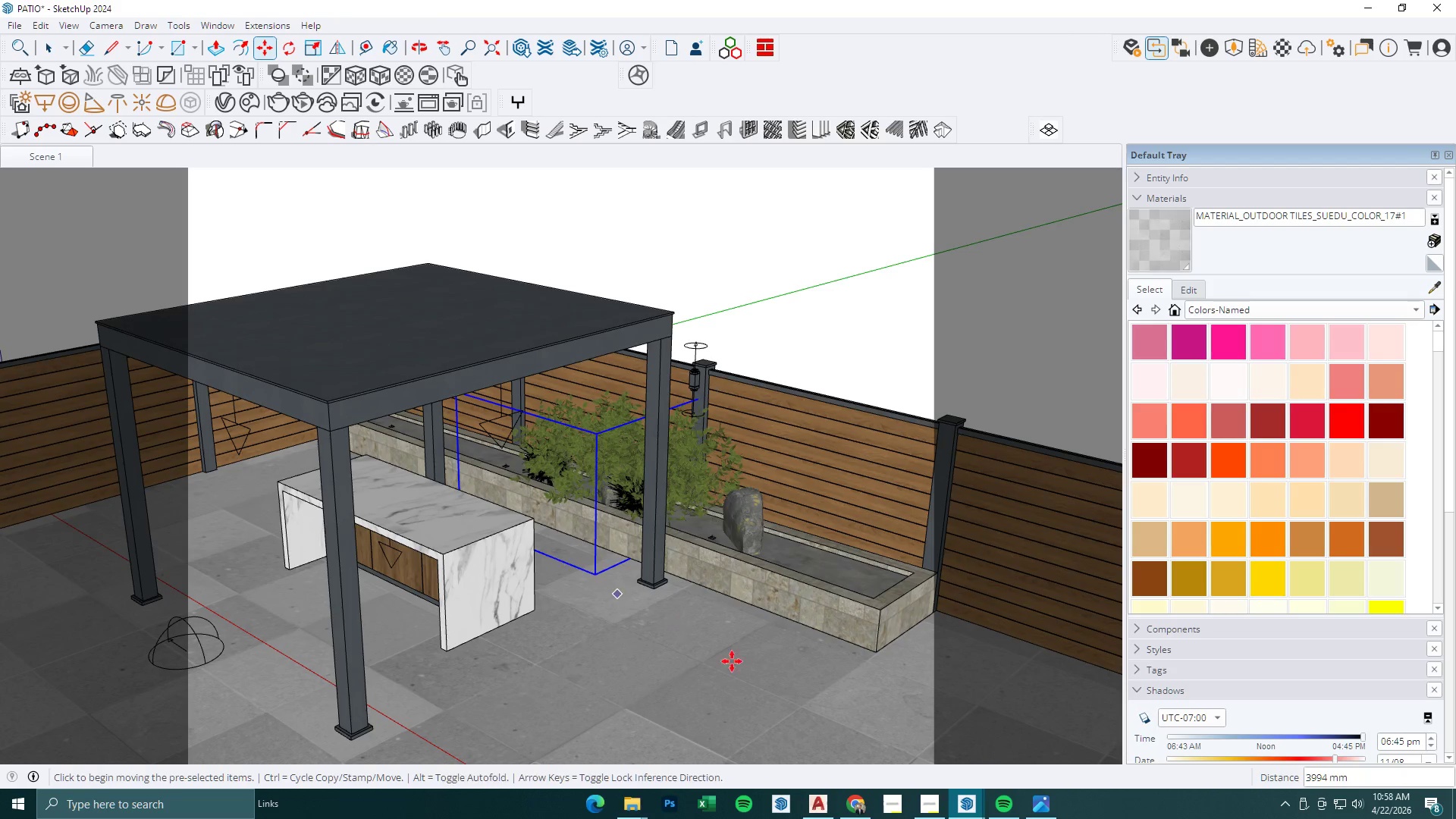 
double_click([782, 692])
 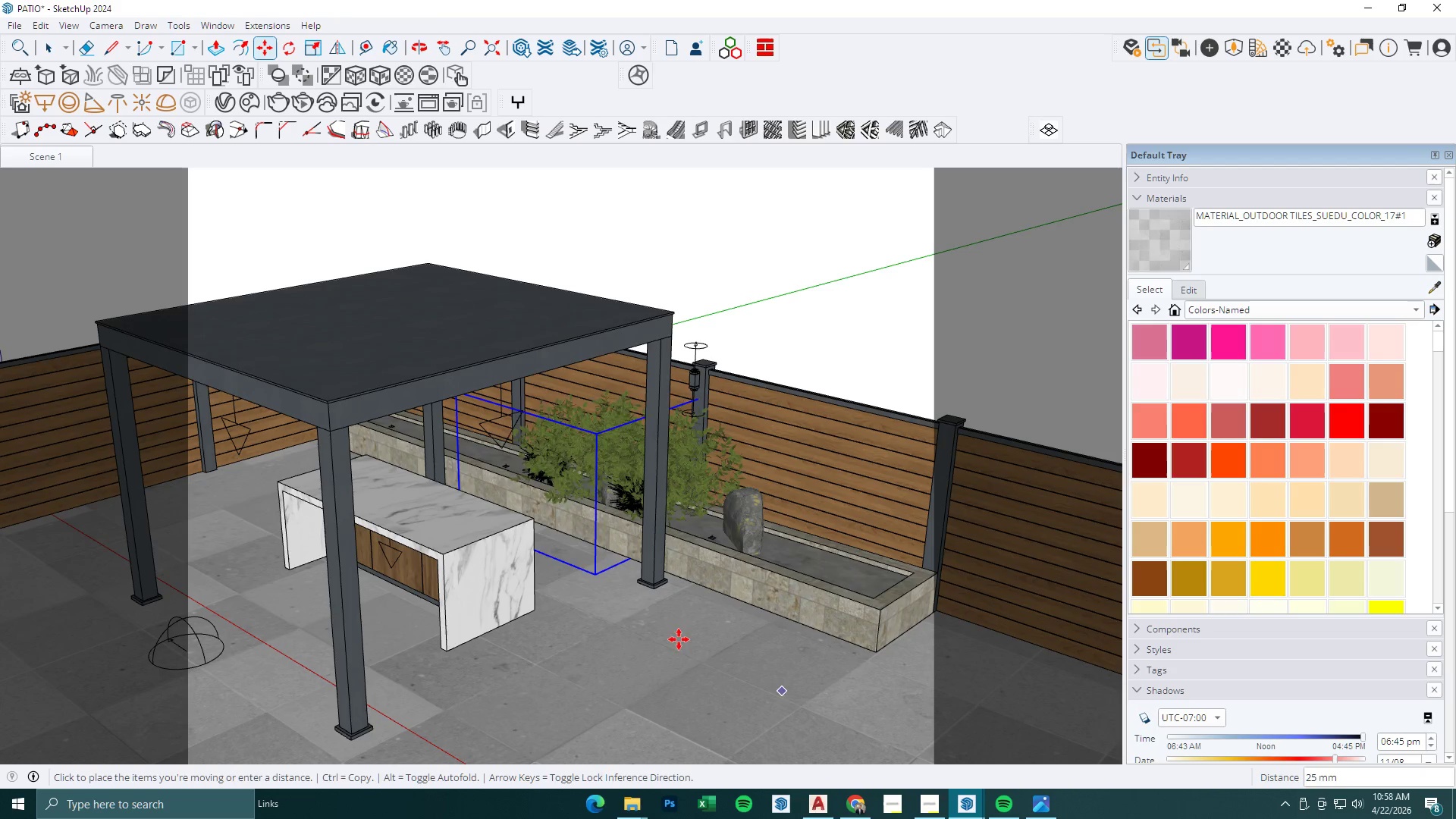 
key(Control+ControlLeft)
 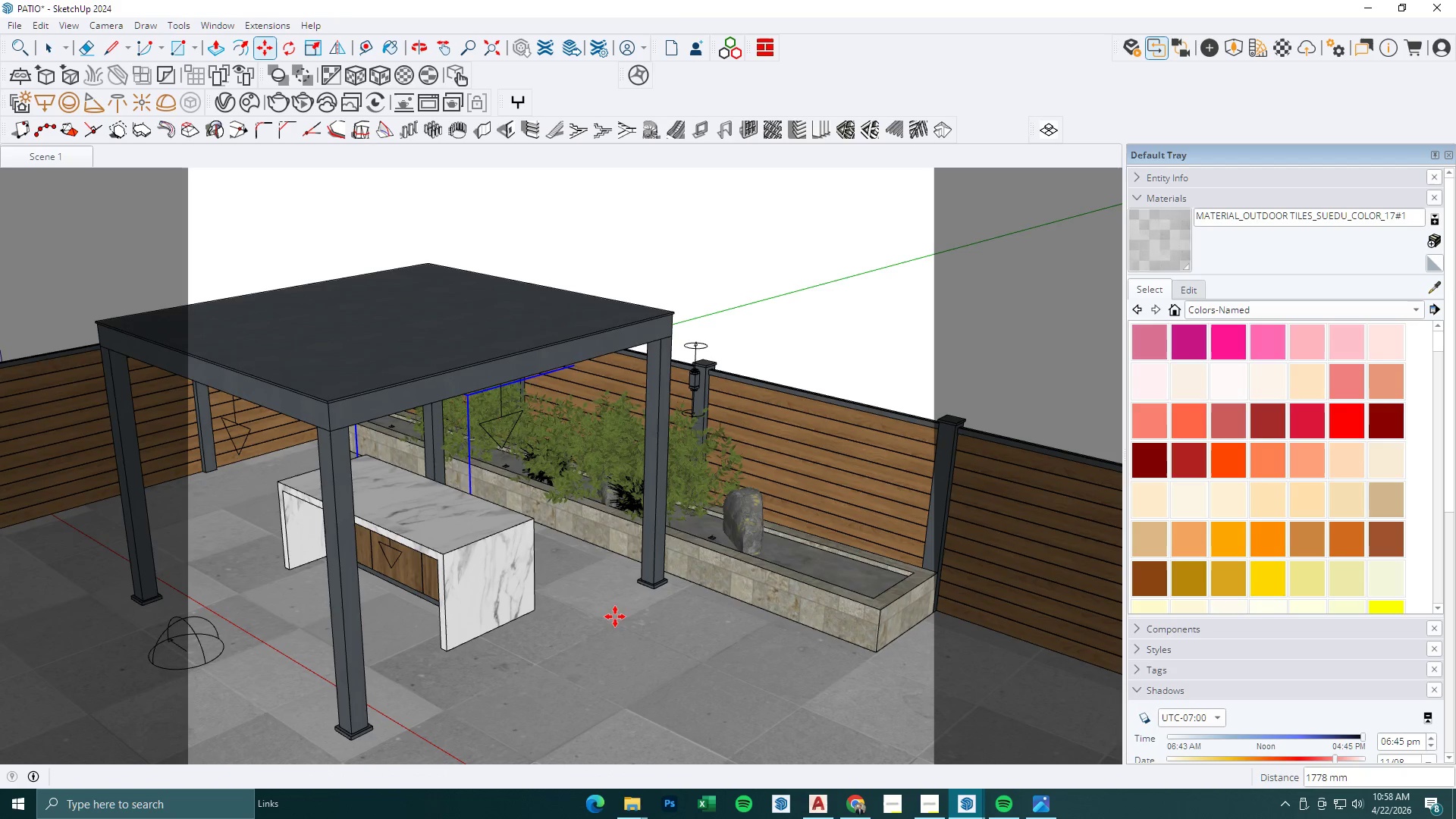 
double_click([701, 657])
 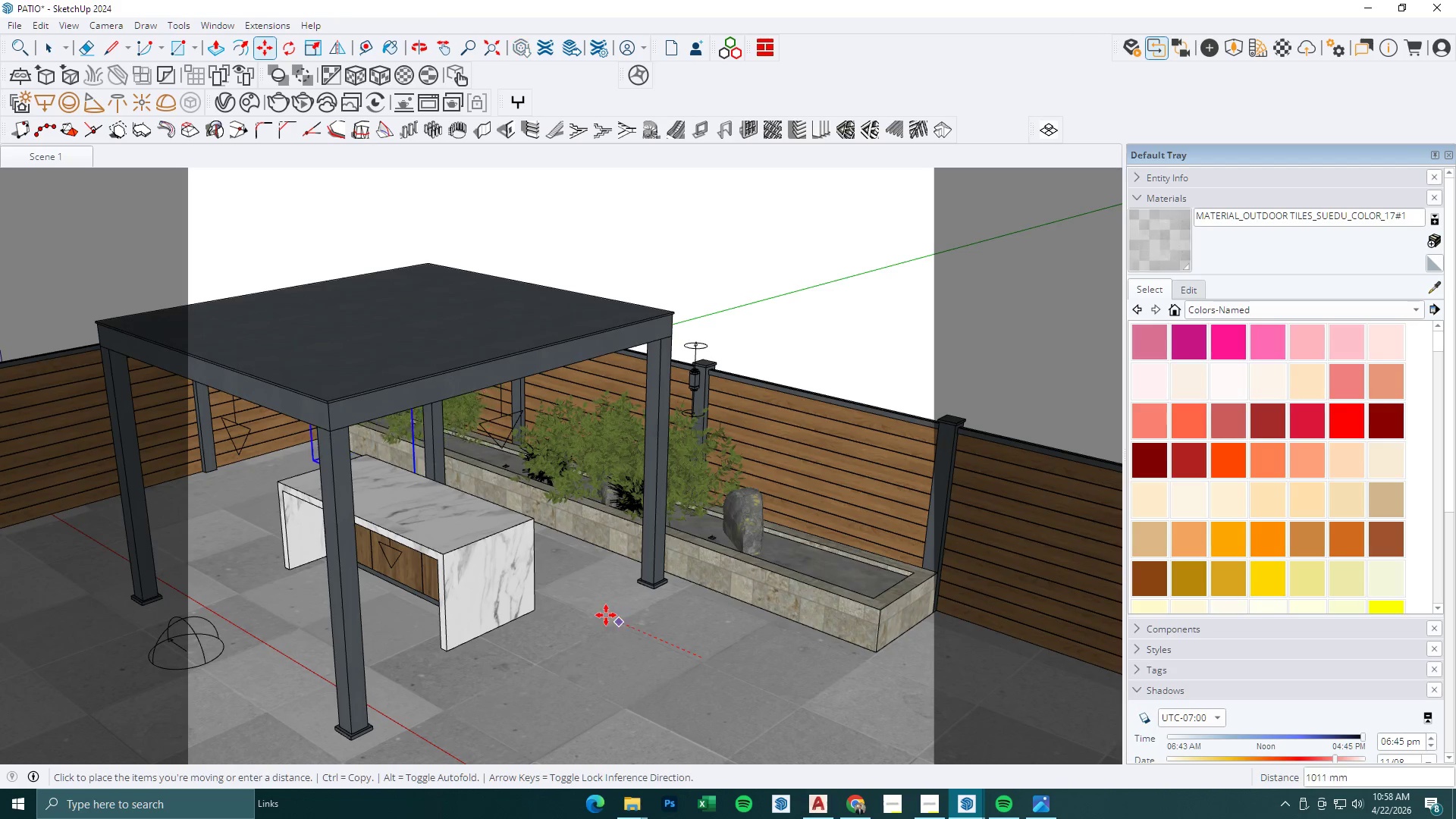 
key(Control+ControlLeft)
 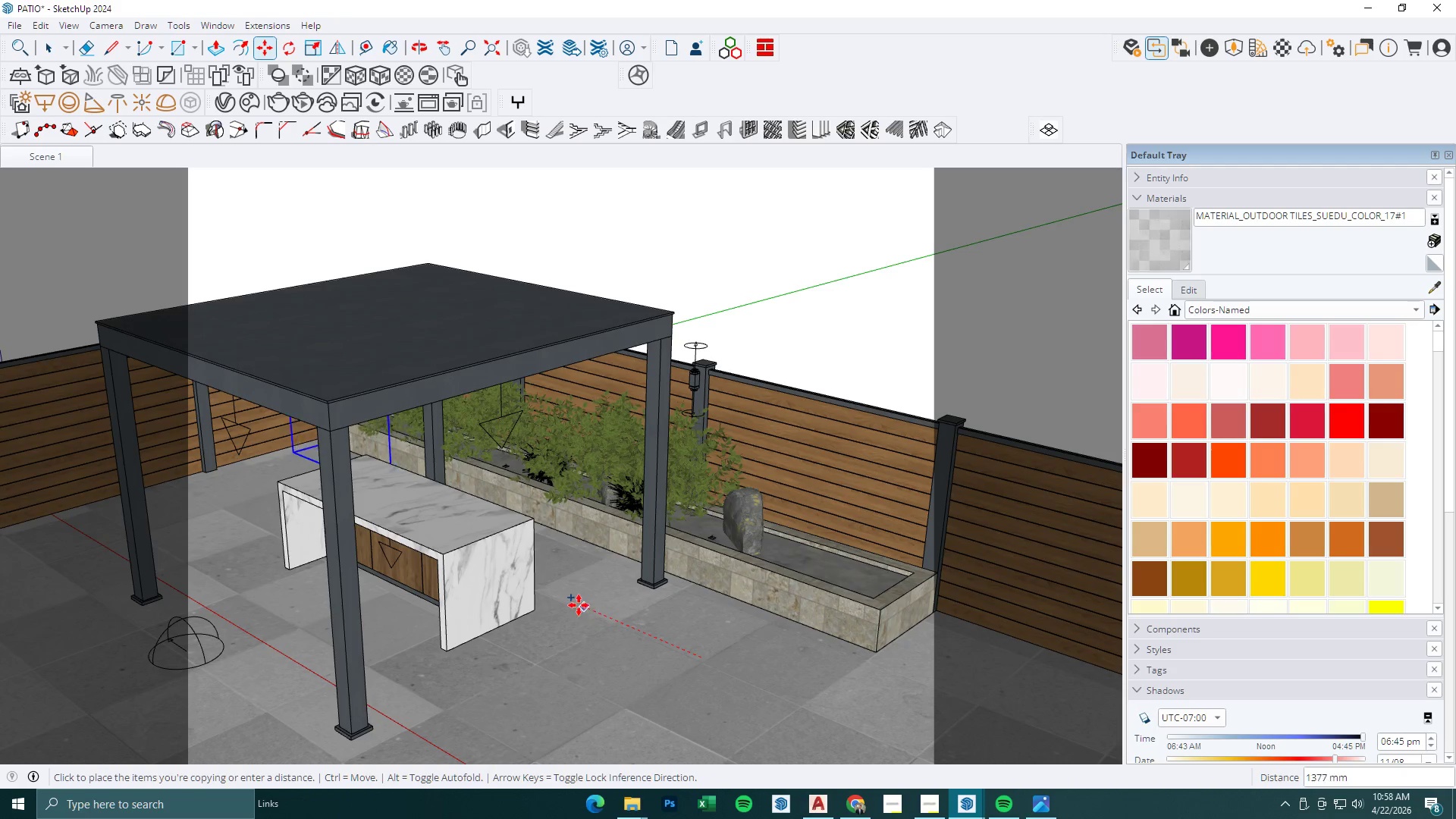 
left_click([578, 605])
 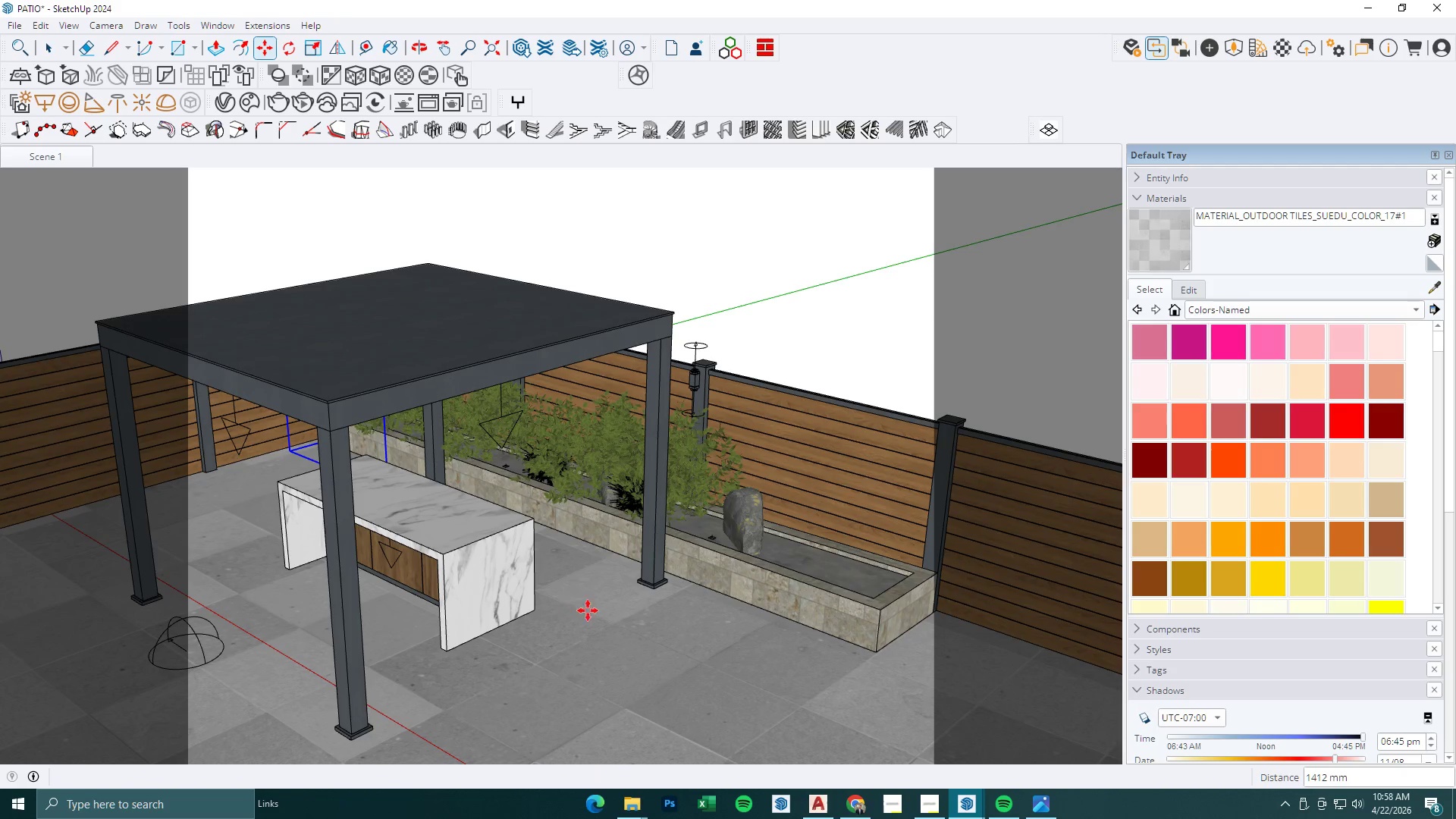 
key(Space)
 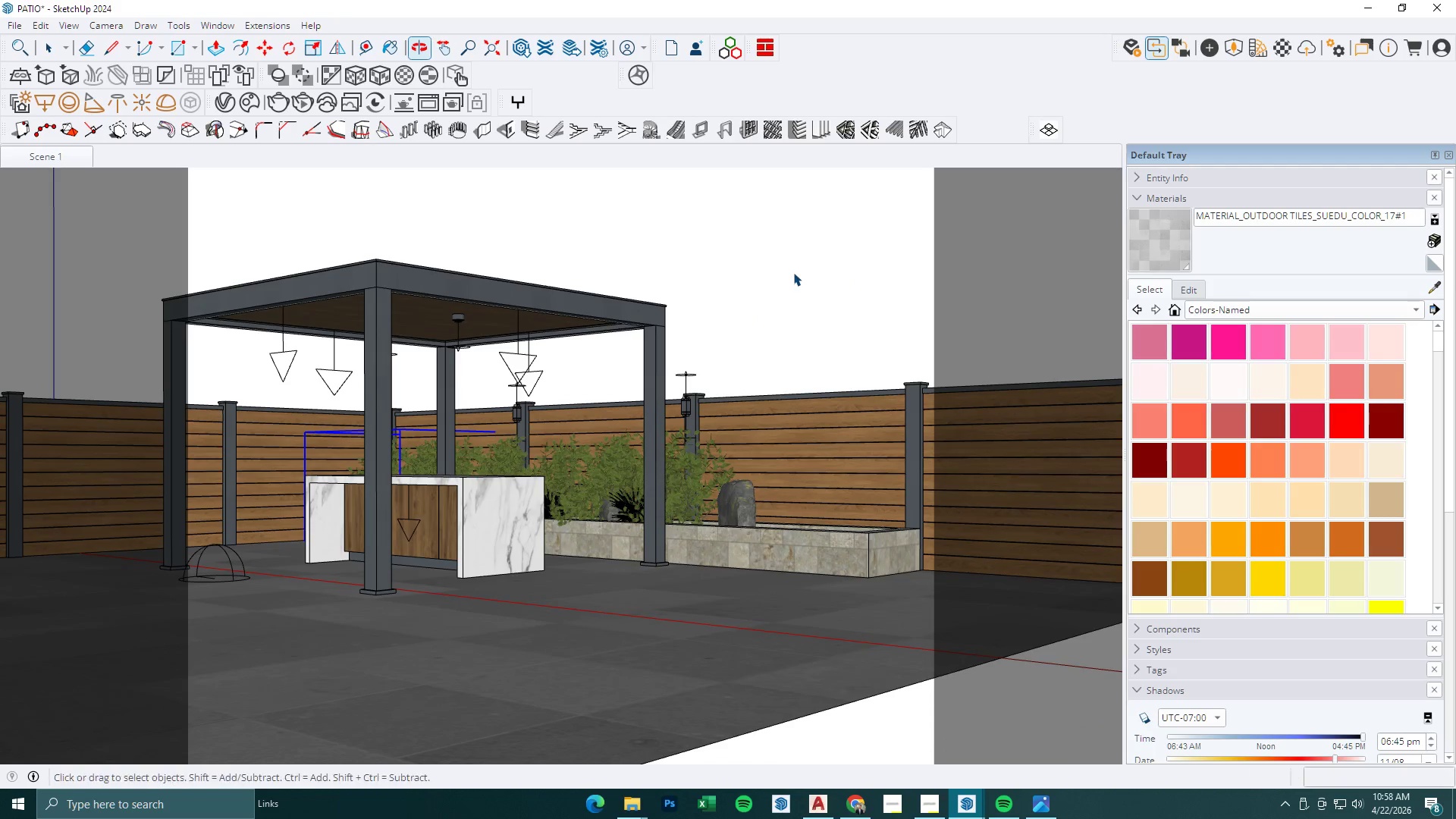 
scroll: coordinate [626, 626], scroll_direction: down, amount: 1.0
 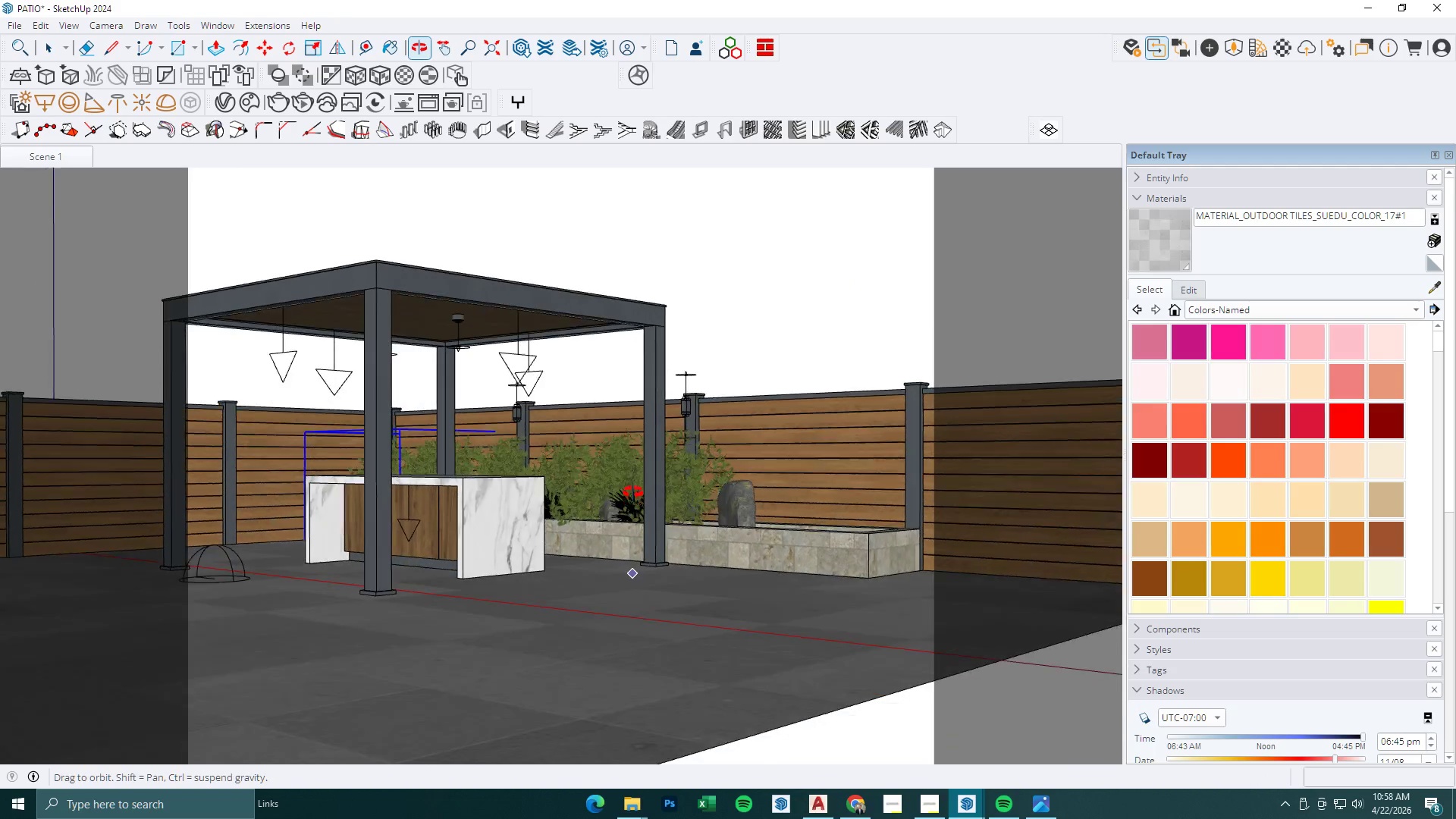 
left_click([793, 272])
 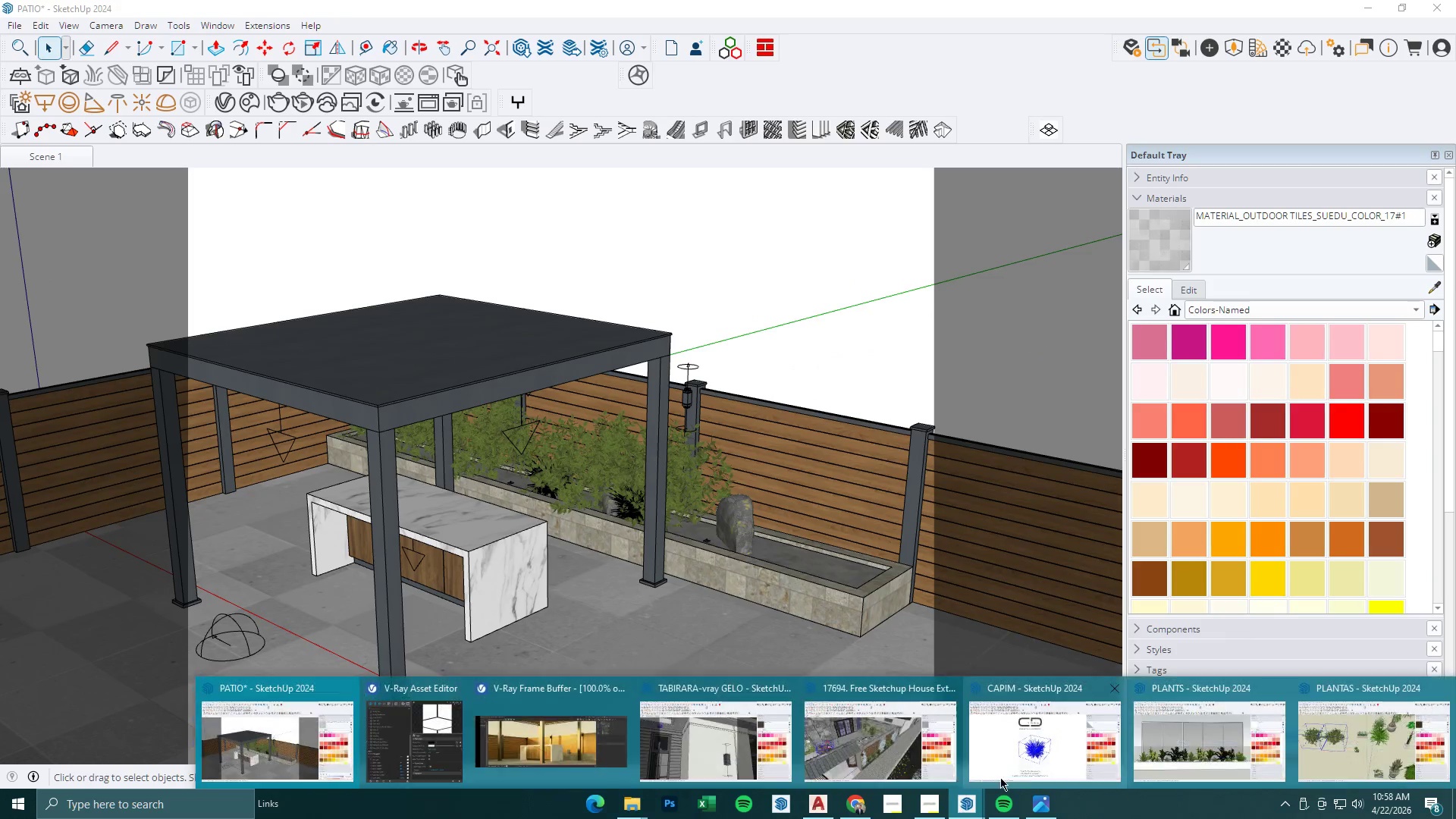 
left_click([1341, 737])
 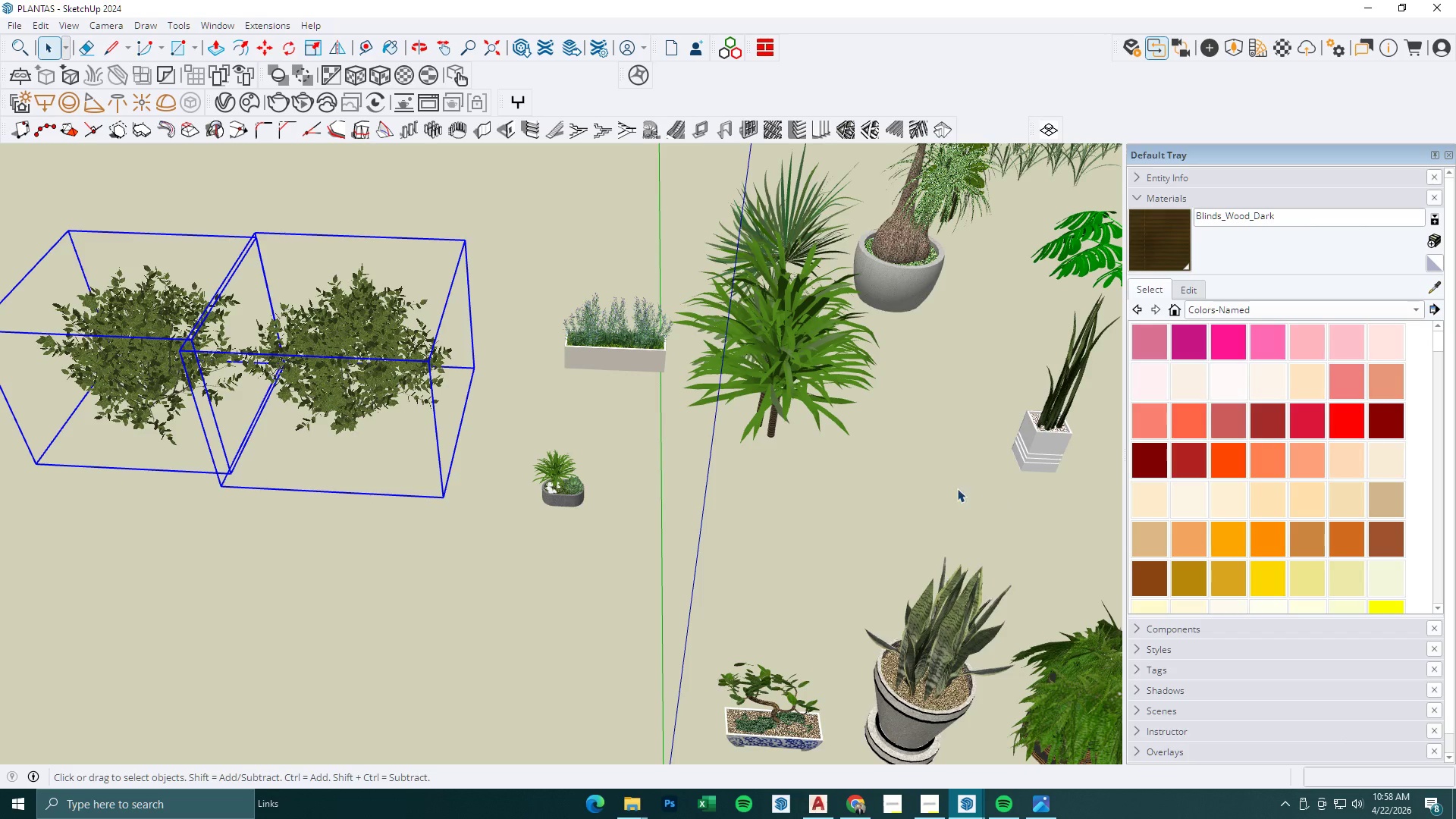 
scroll: coordinate [846, 469], scroll_direction: down, amount: 2.0
 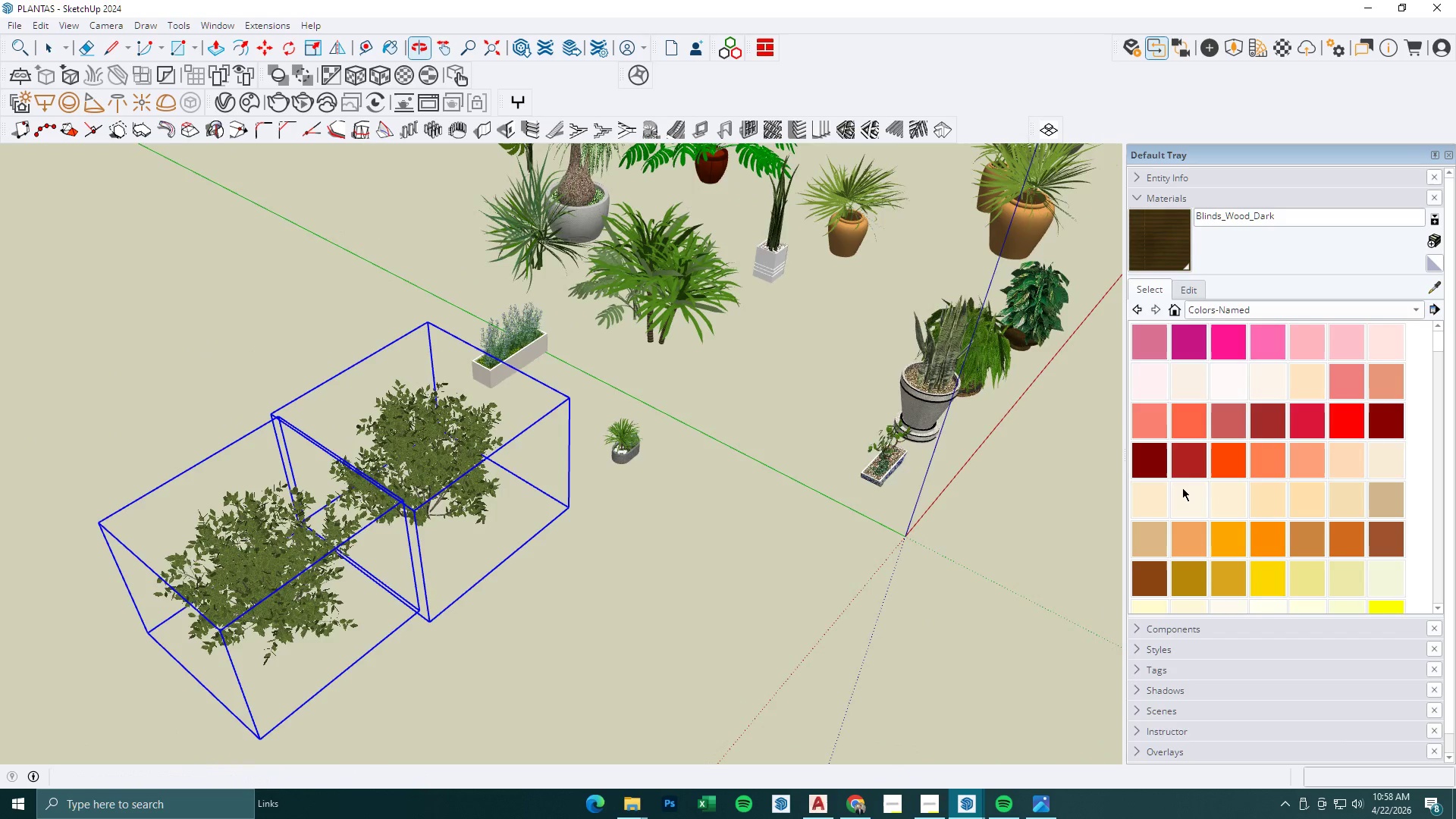 
scroll: coordinate [625, 206], scroll_direction: up, amount: 1.0
 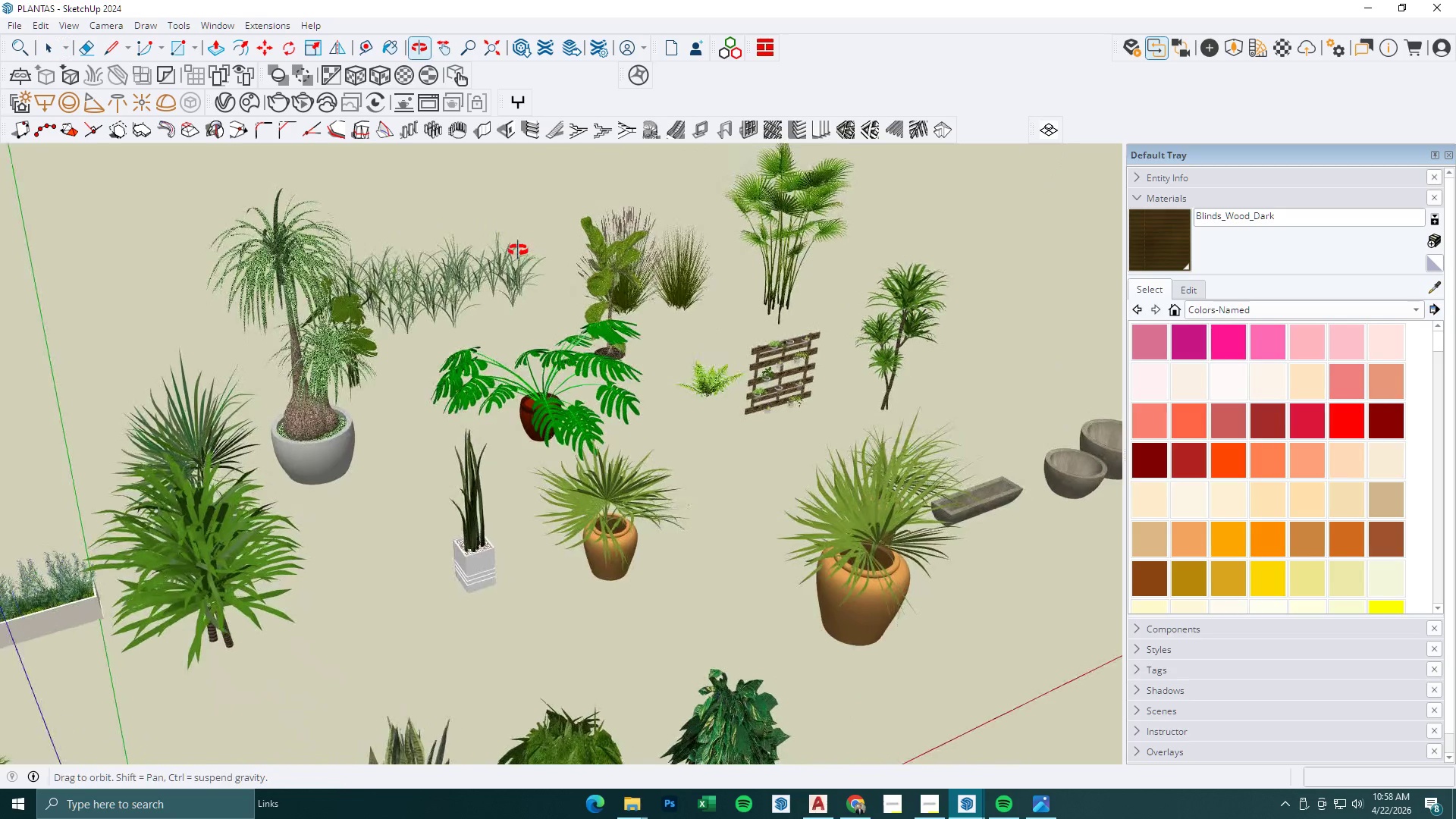 
left_click([893, 332])
 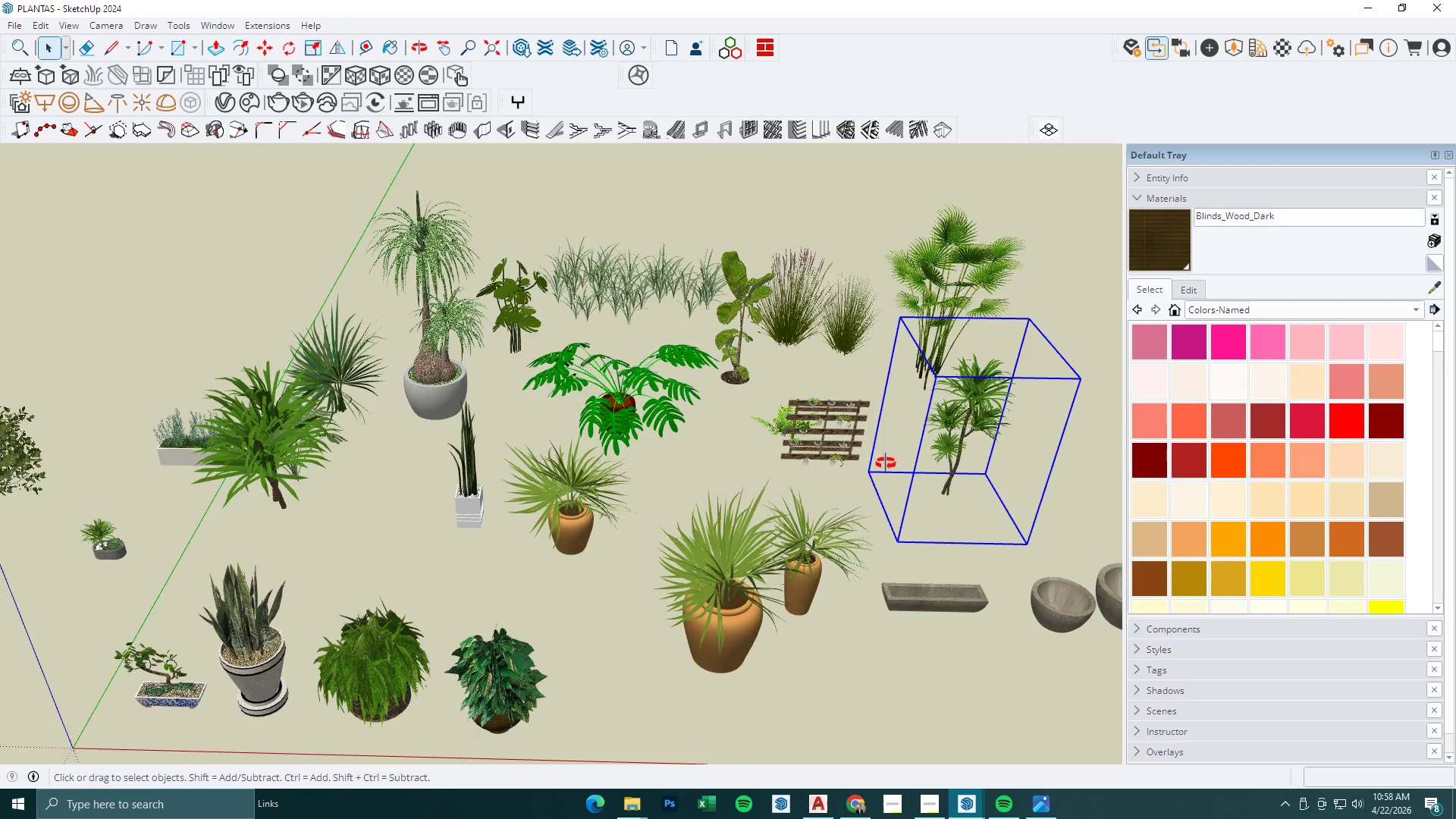 
scroll: coordinate [755, 353], scroll_direction: down, amount: 2.0
 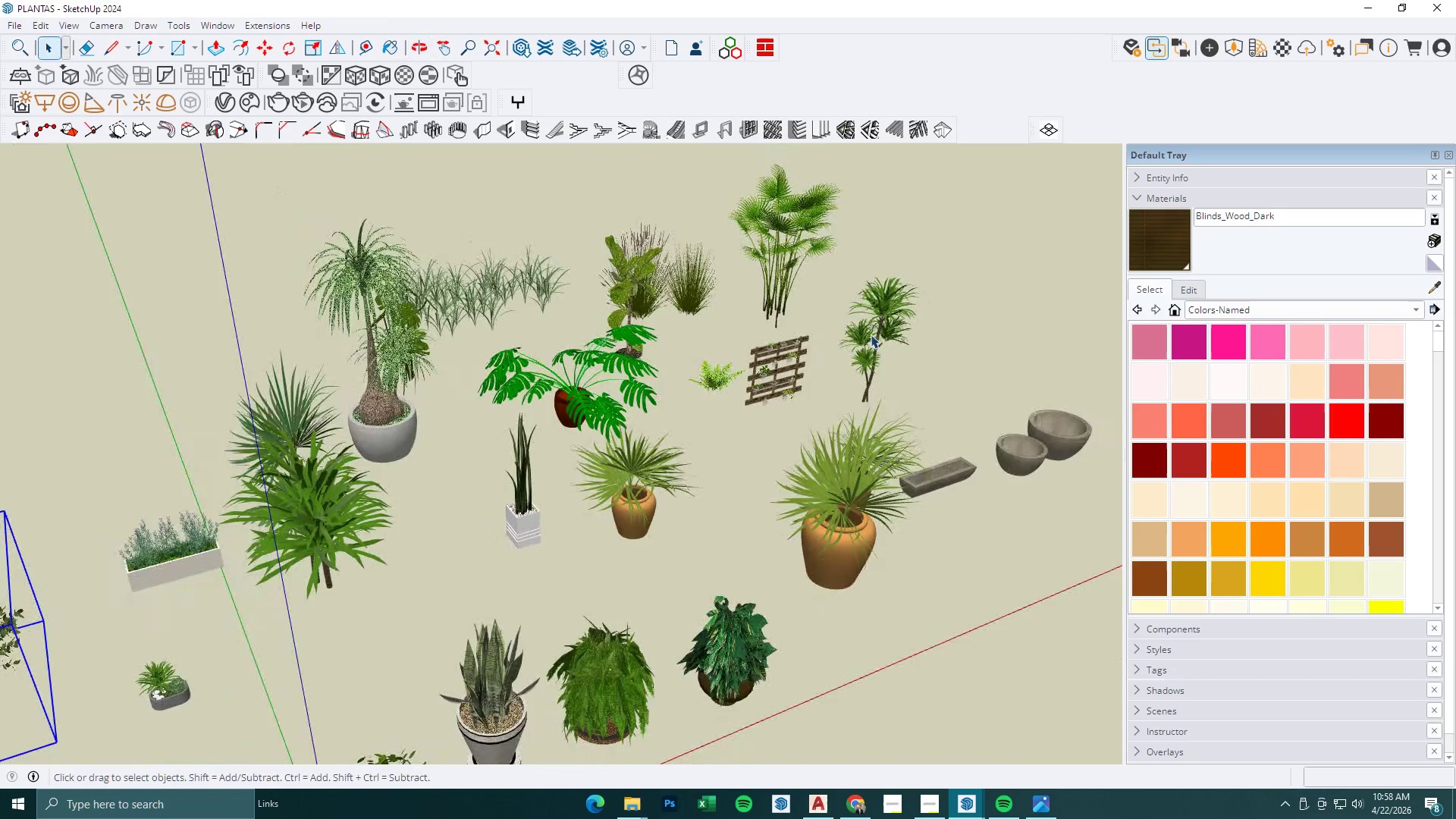 
key(Control+C)
 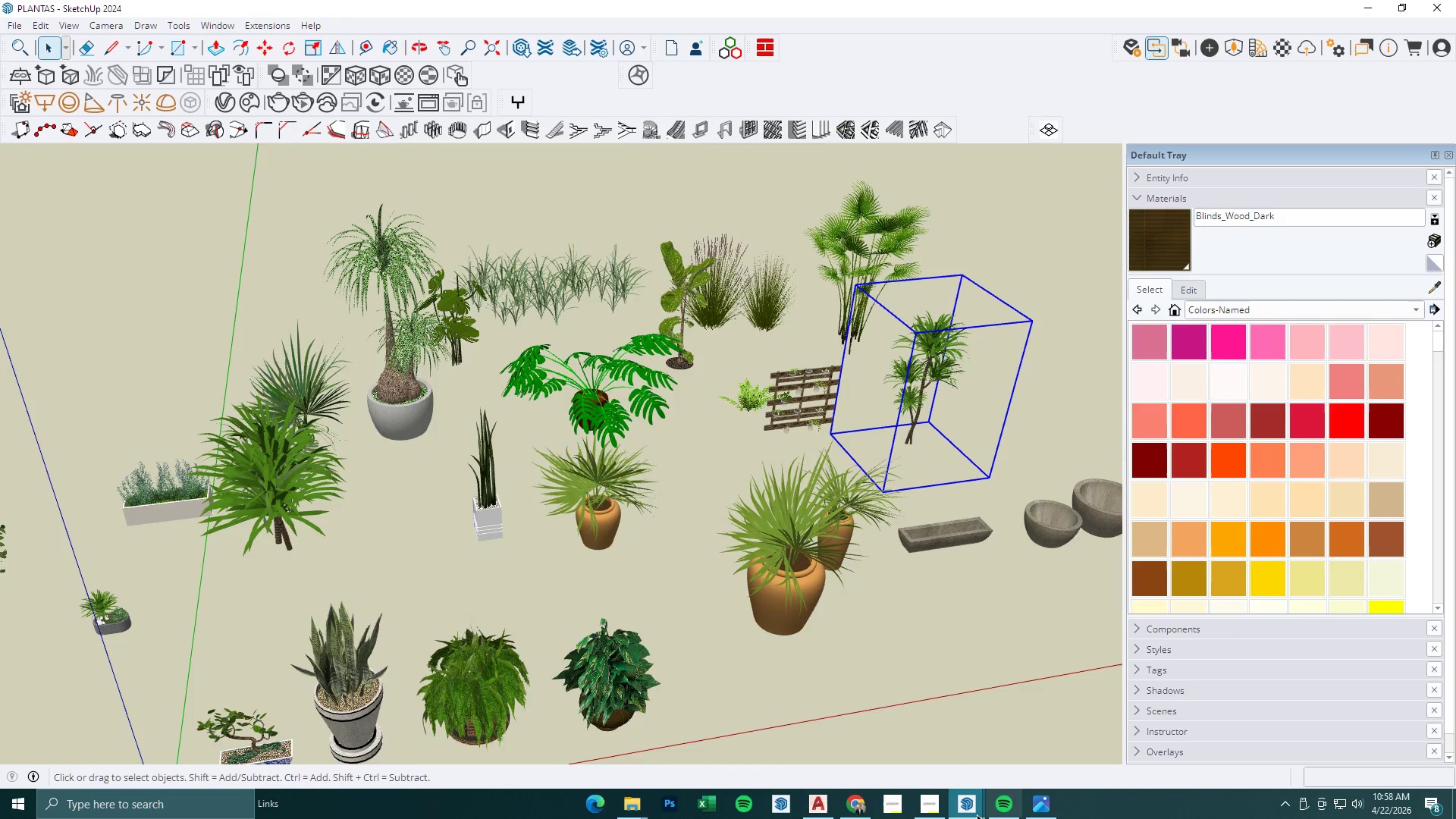 
left_click([968, 816])
 